 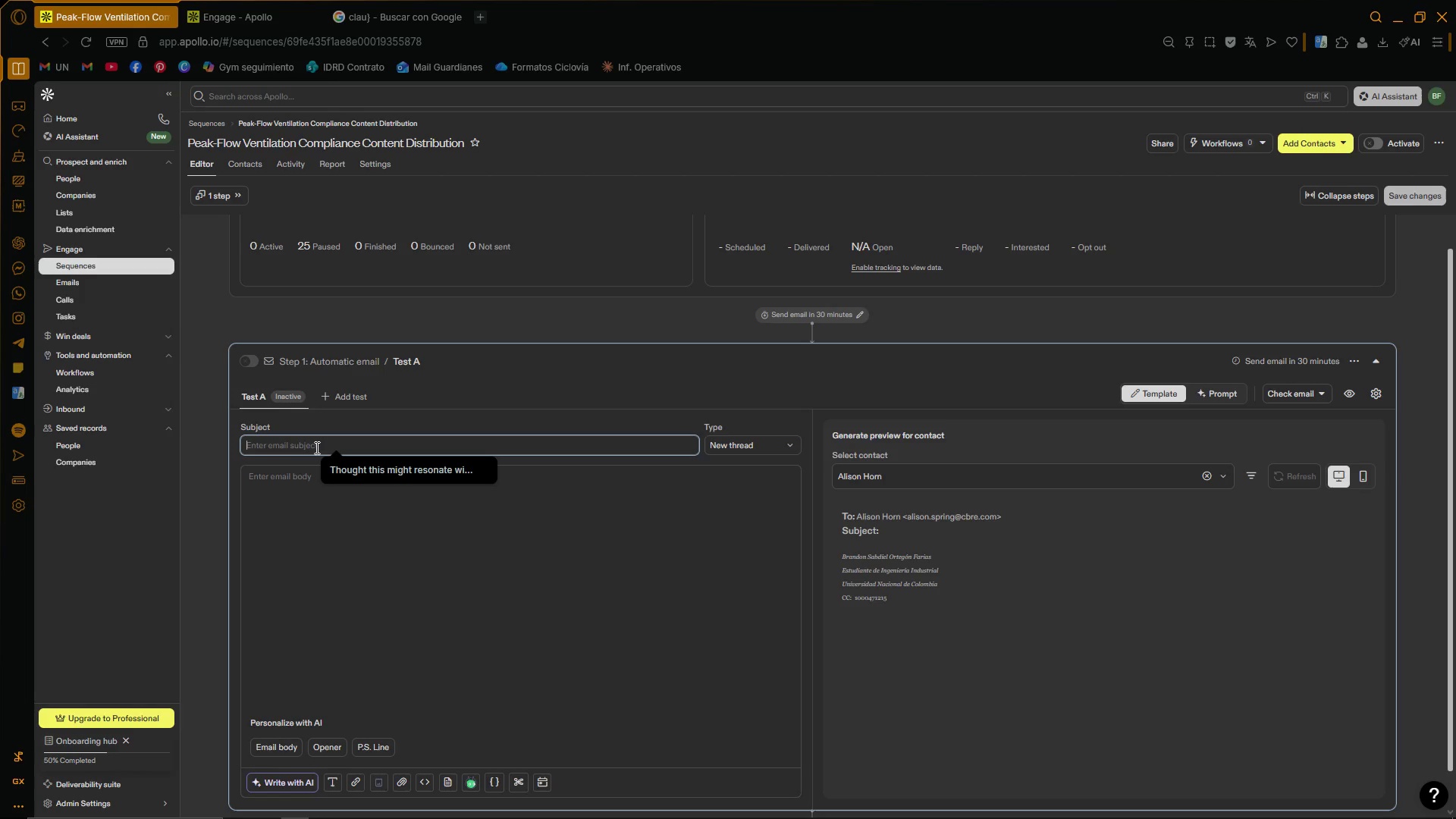 
type(New ventilation compliance guide for commercial properties)
 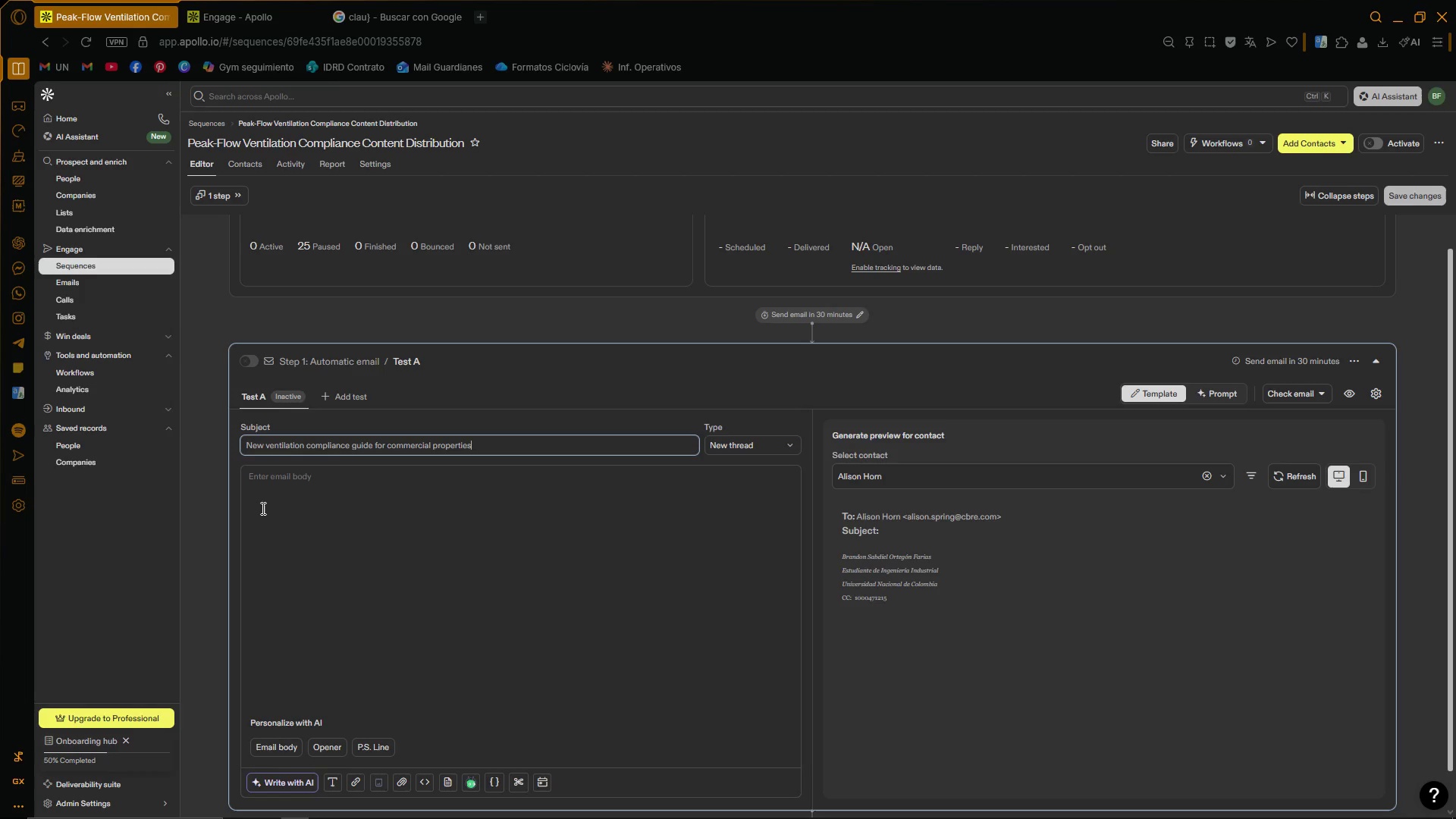 
left_click([262, 500])
 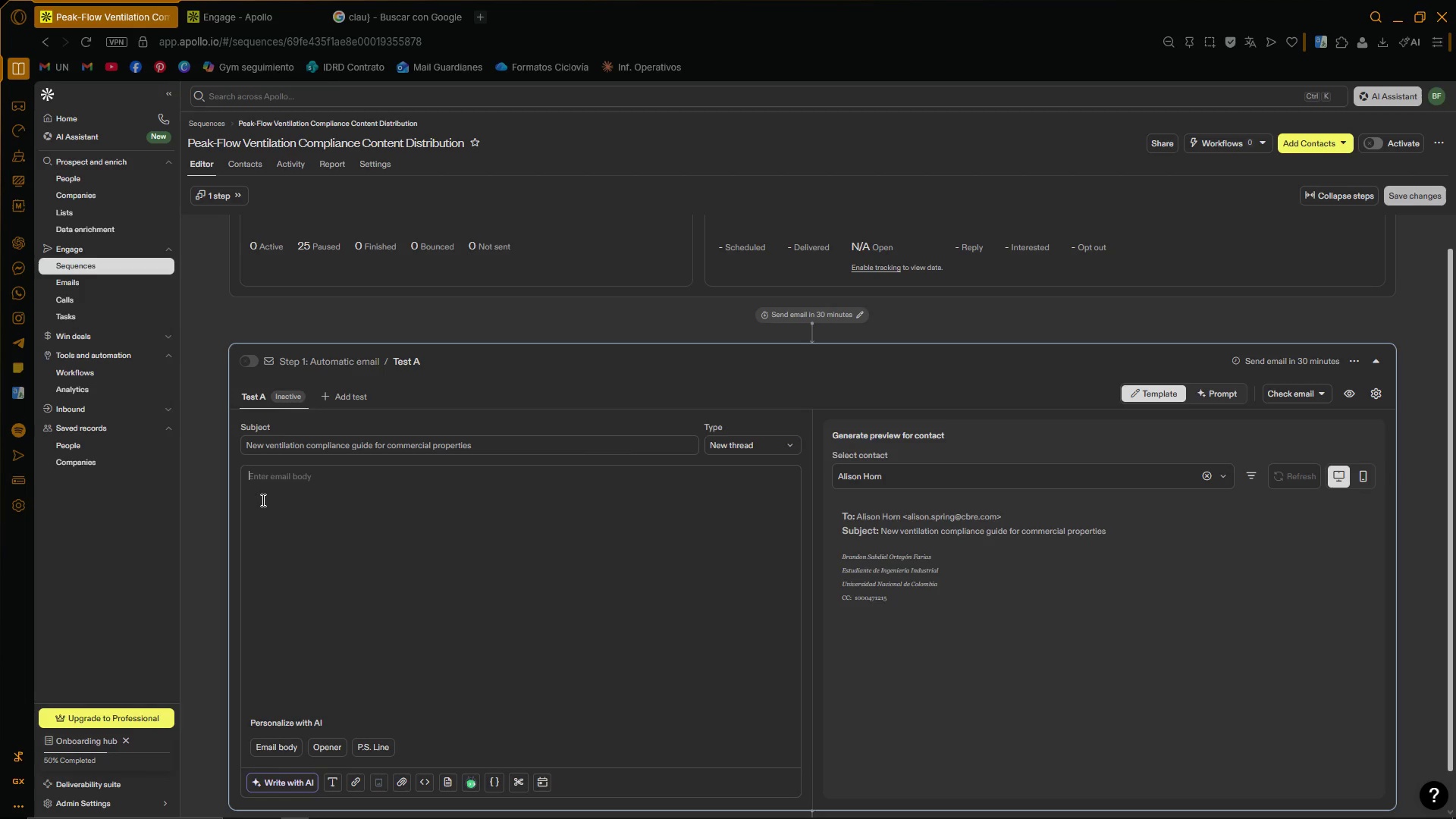 
key(CapsLock)
 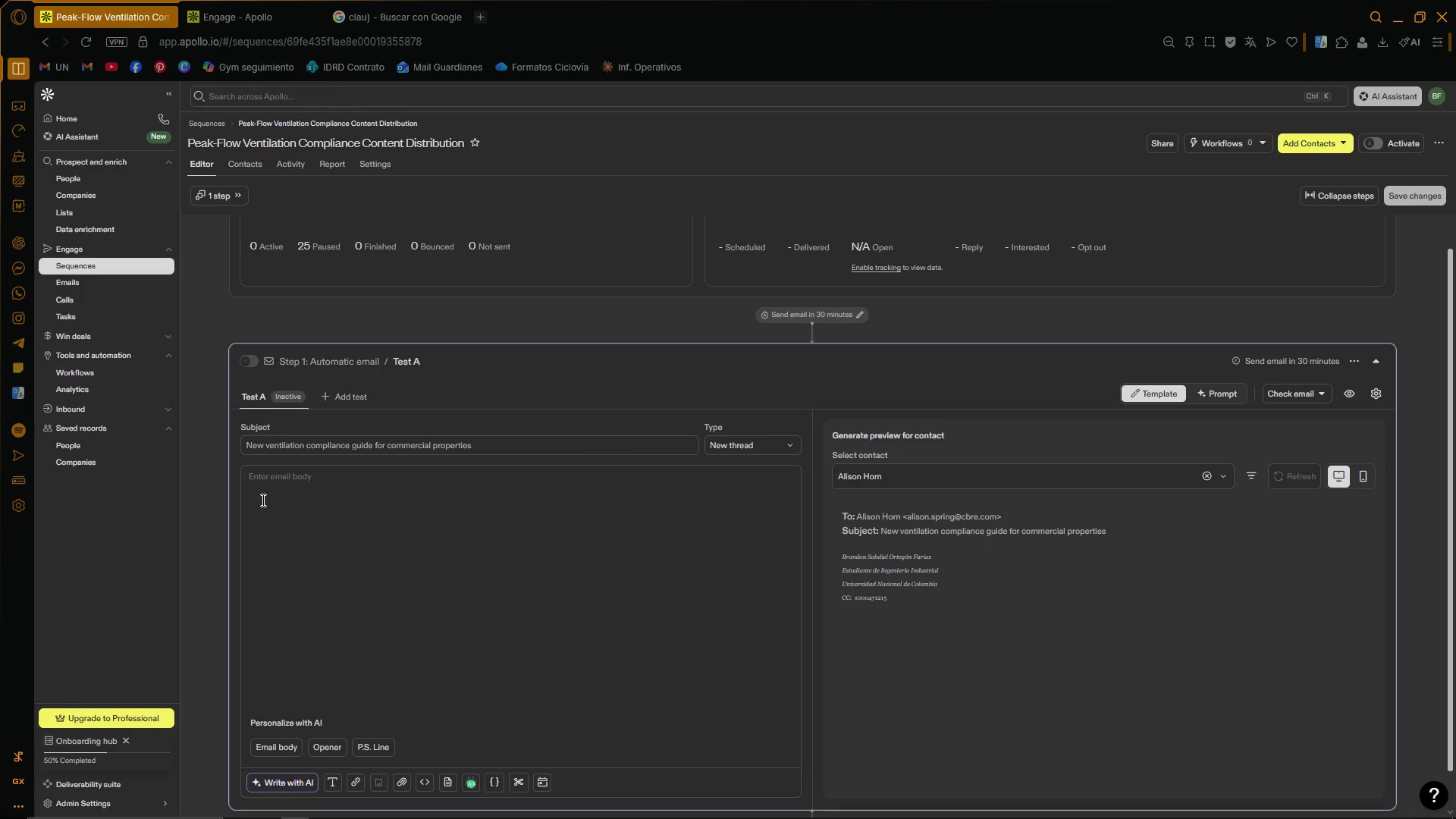 
key(H)
 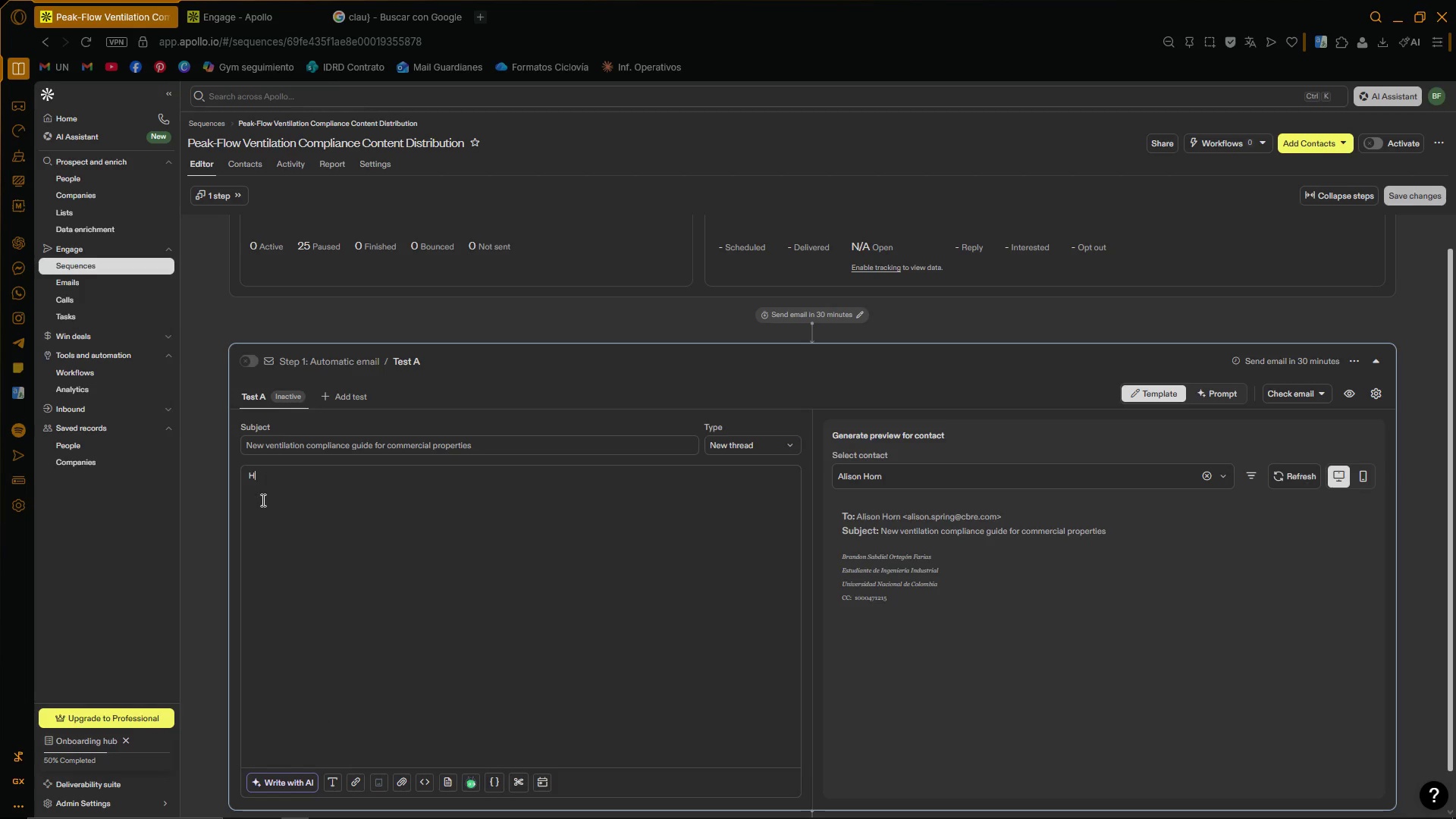 
key(CapsLock)
 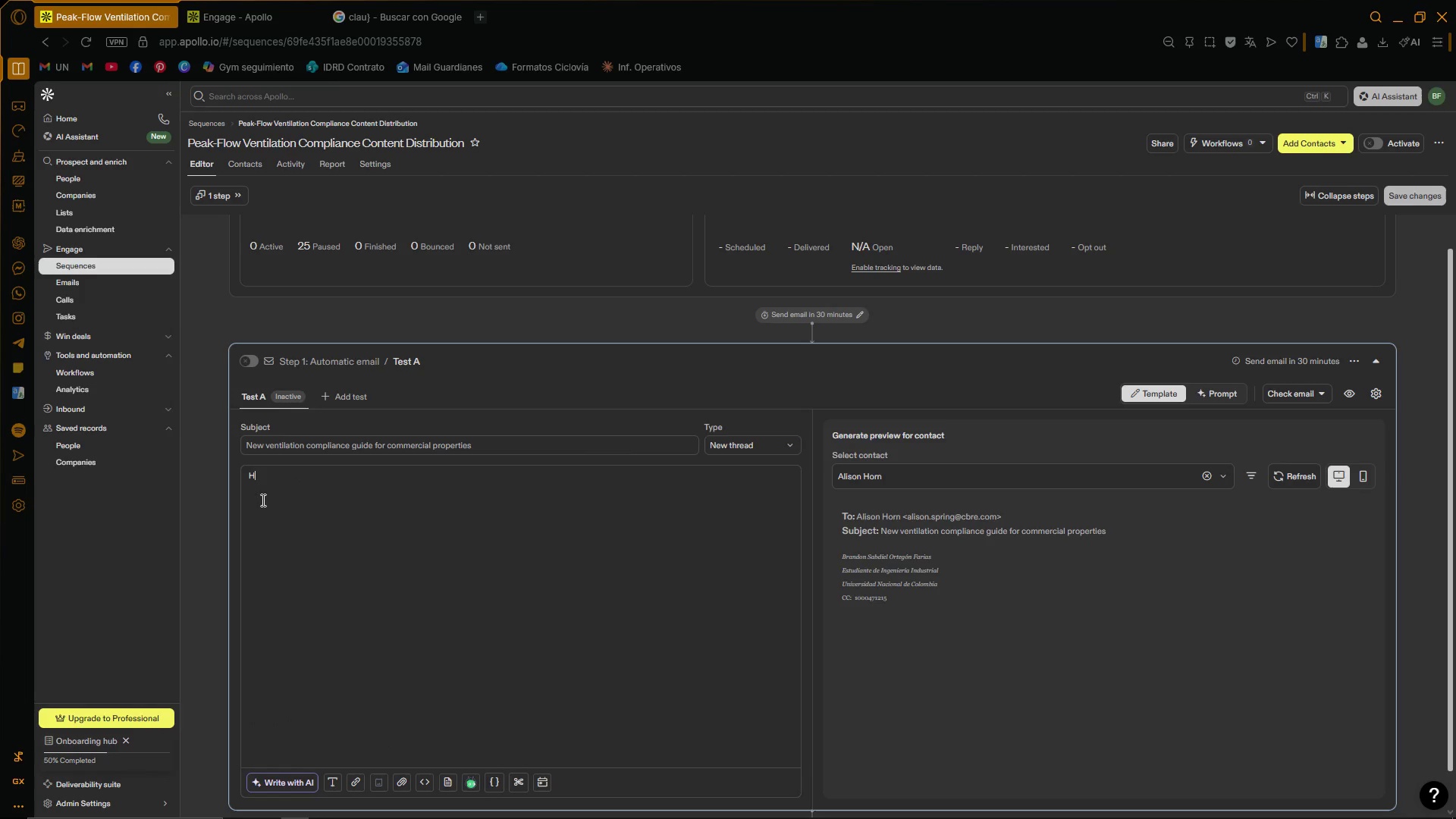 
key(I)
 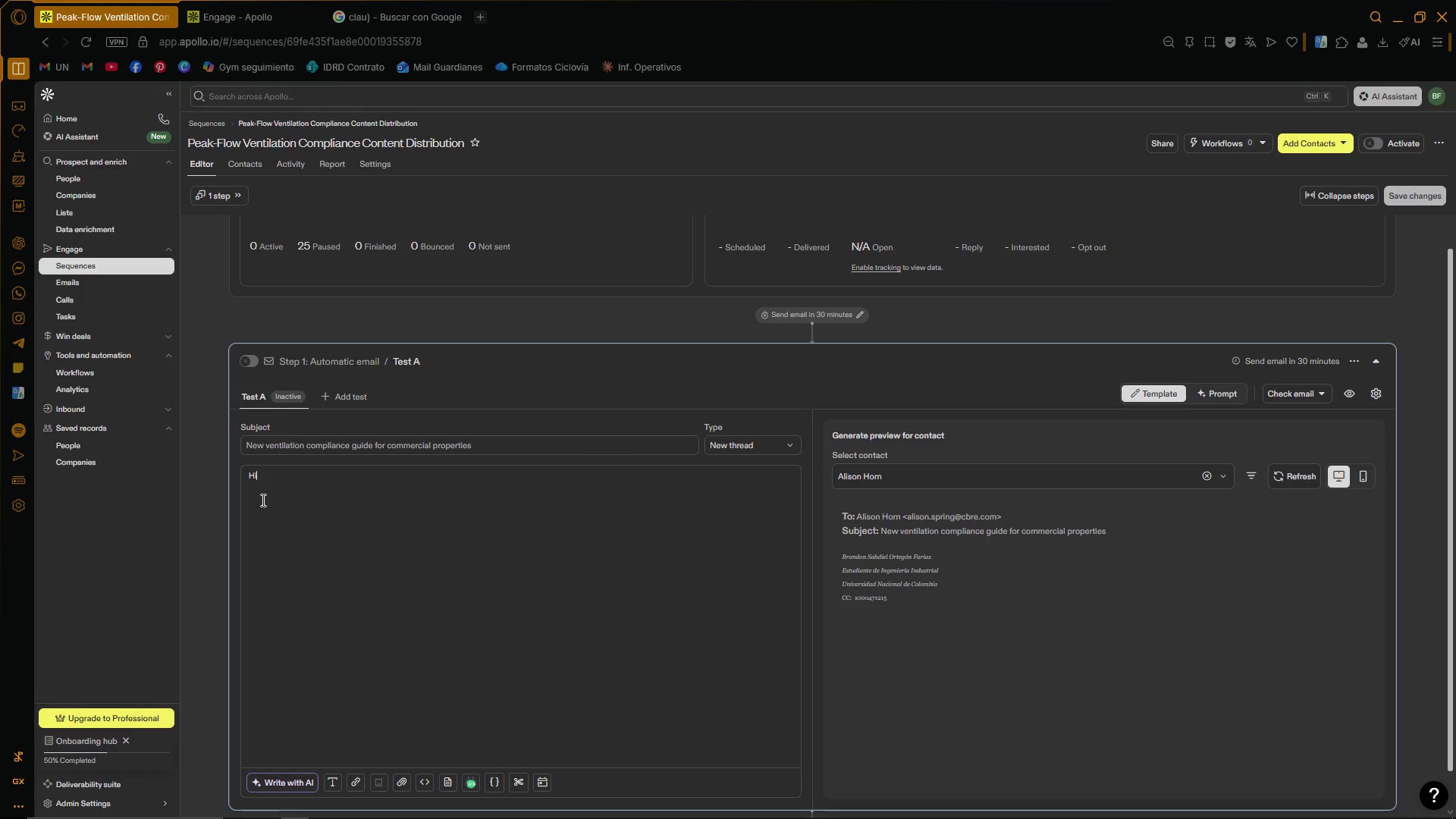 
key(Space)
 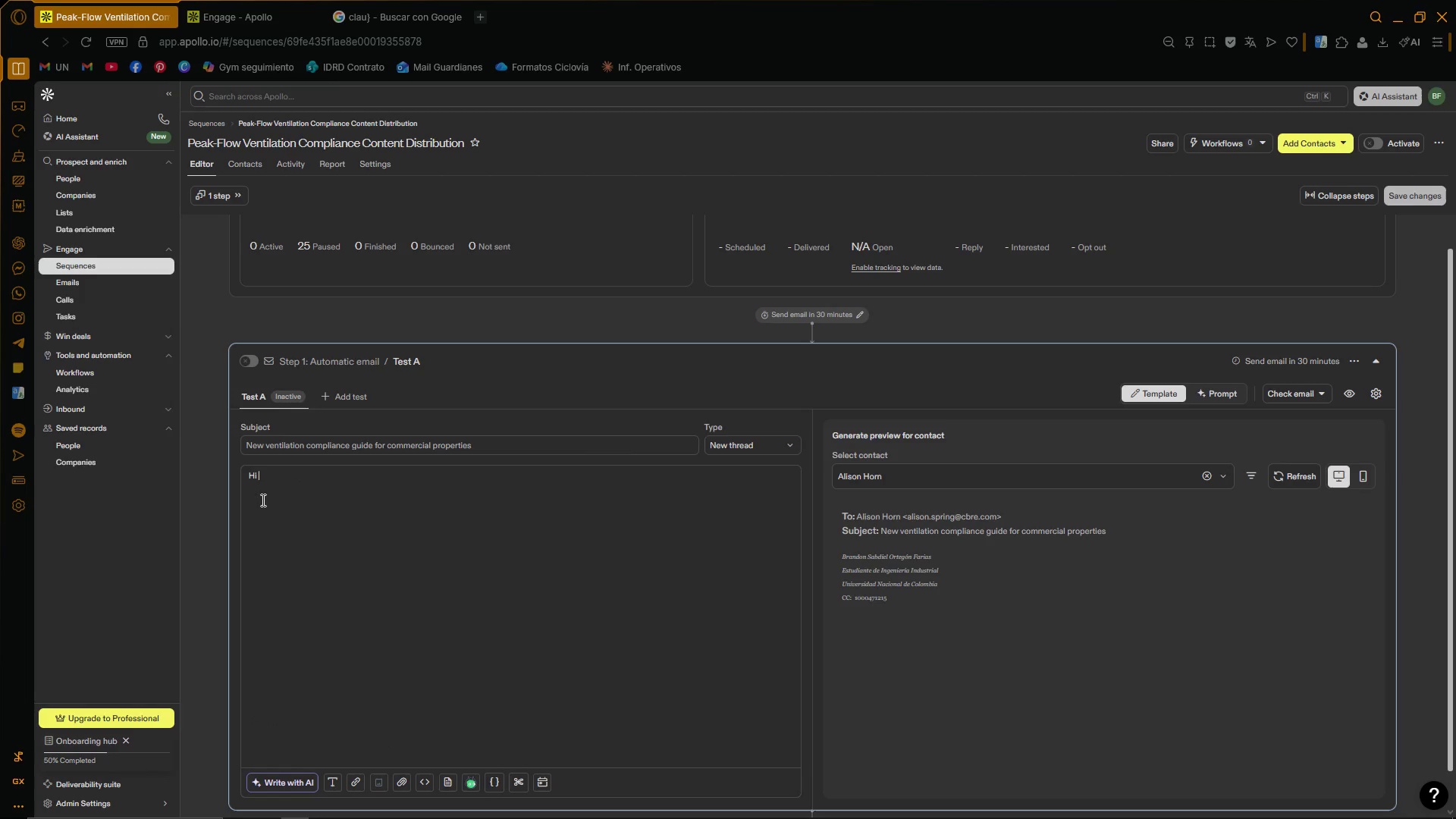 
key(Quote)
 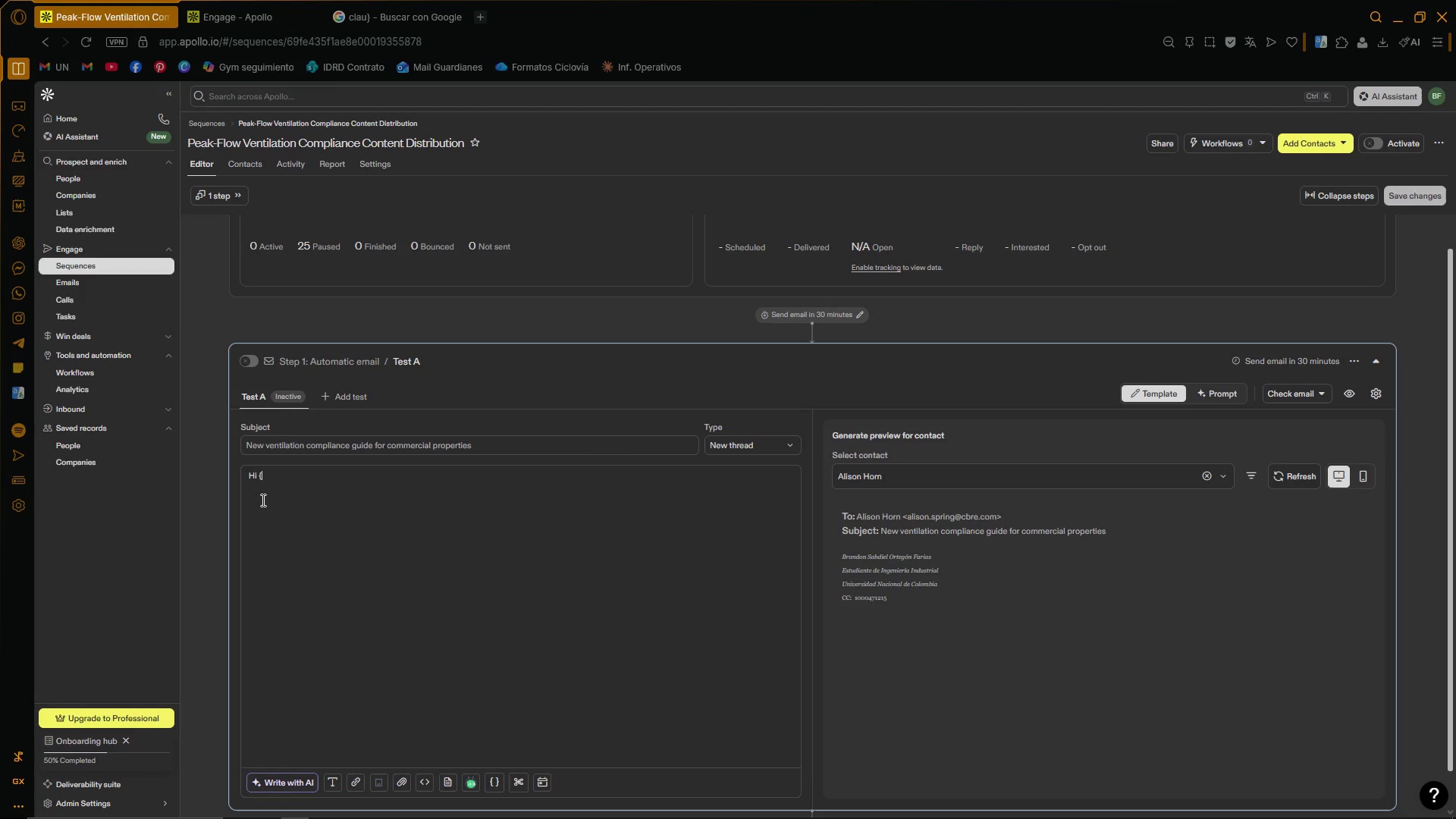 
key(Quote)
 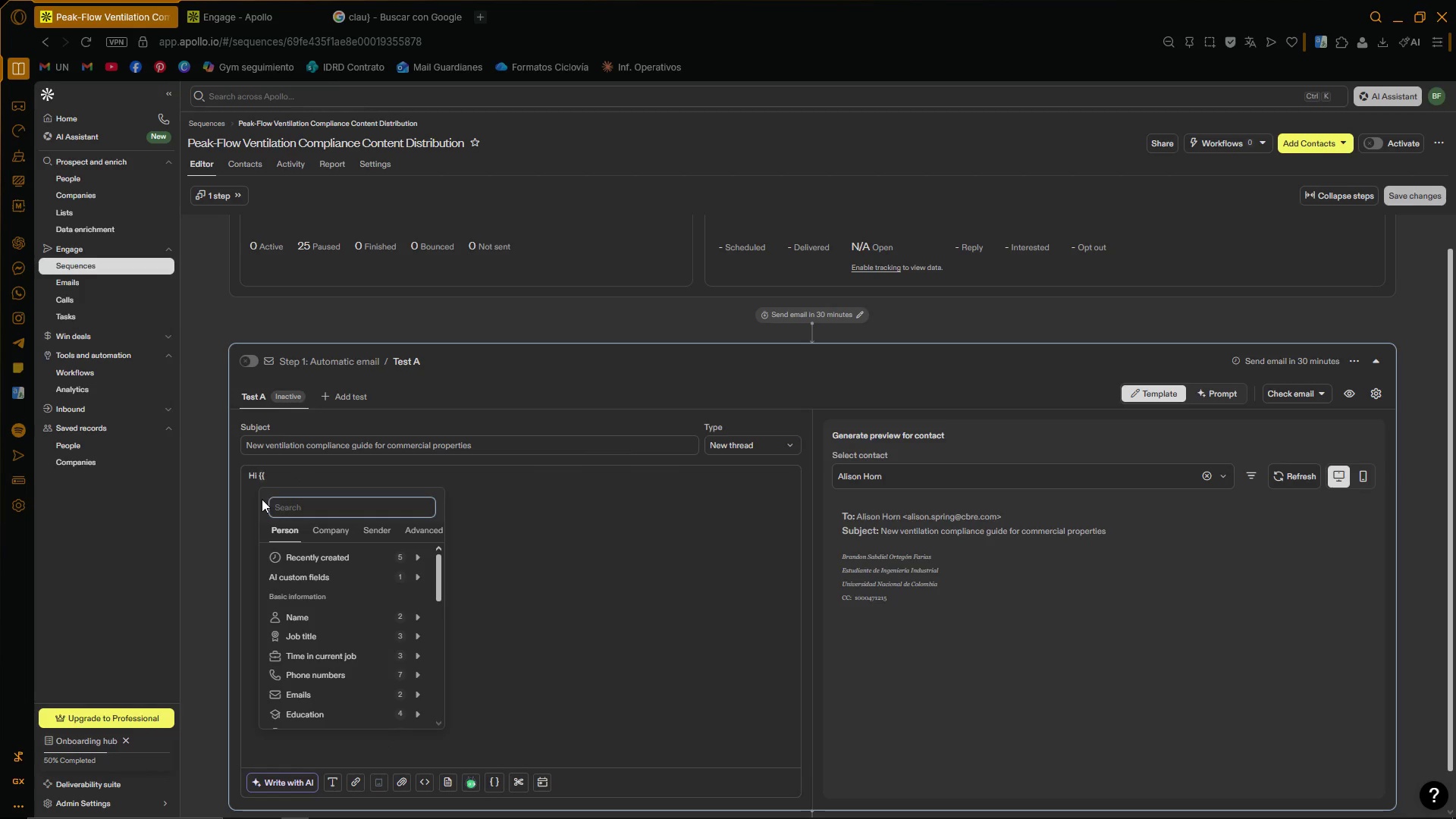 
left_click([309, 472])
 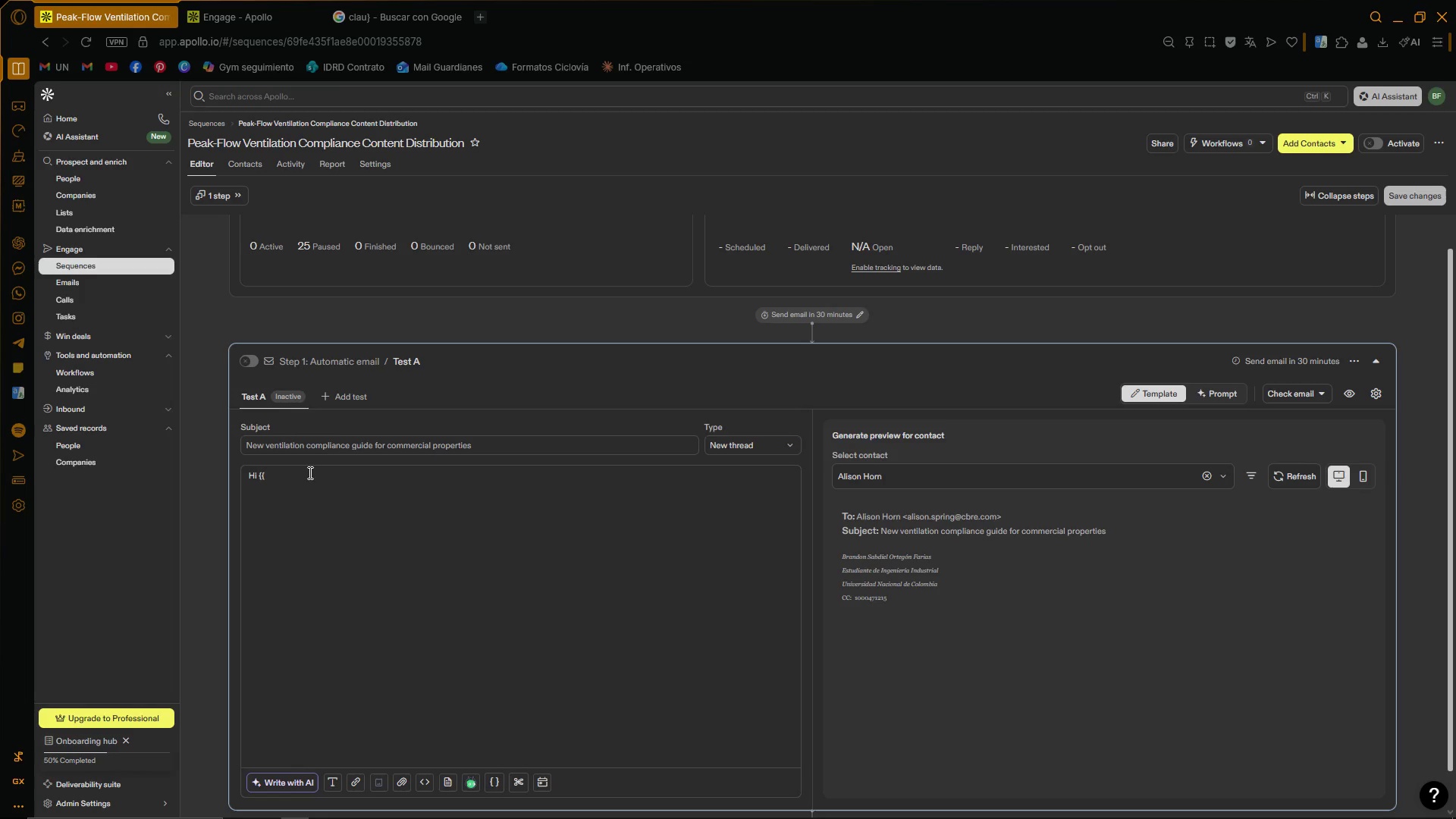 
type(first_name)
 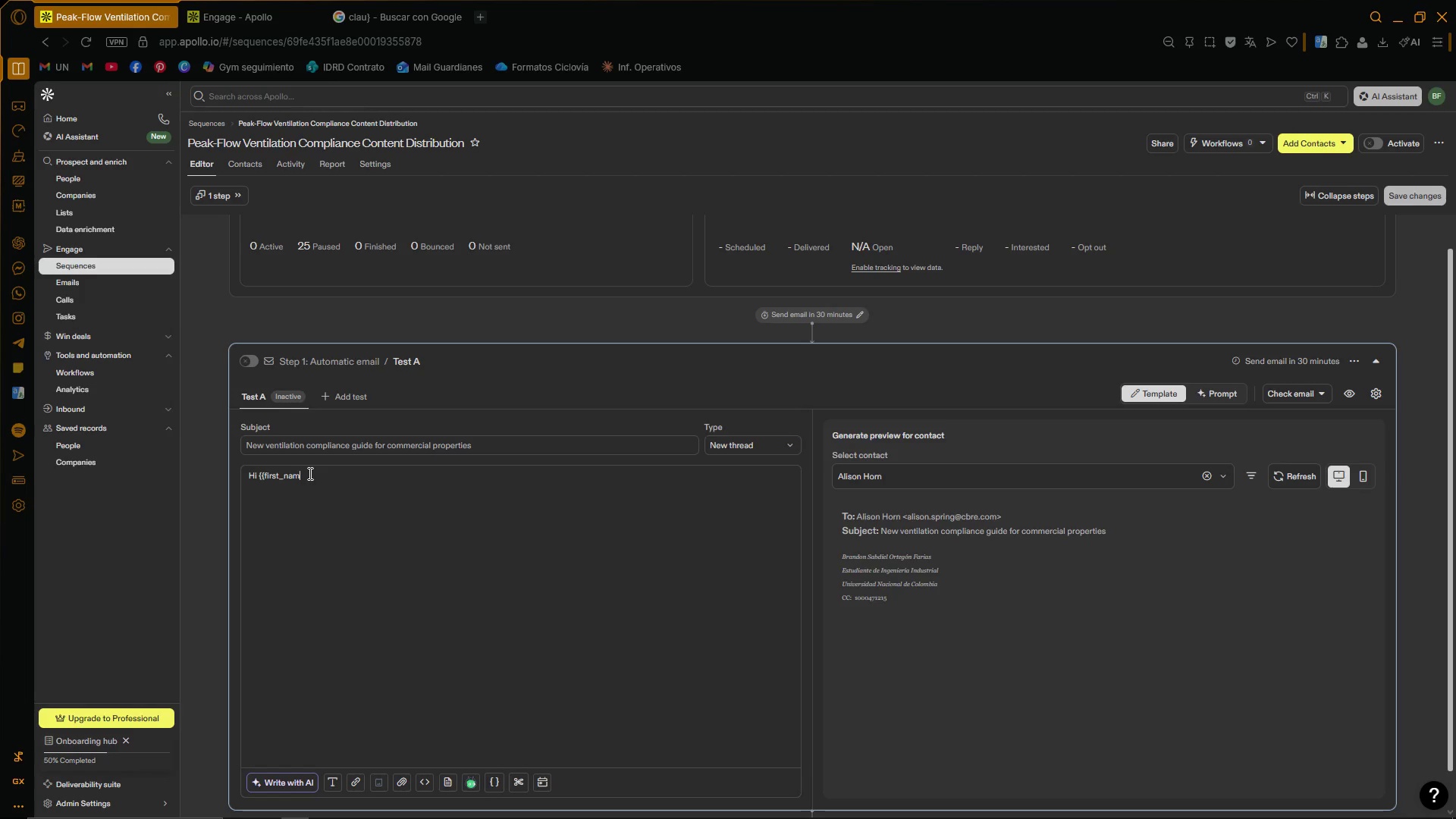 
key(Control+V)
 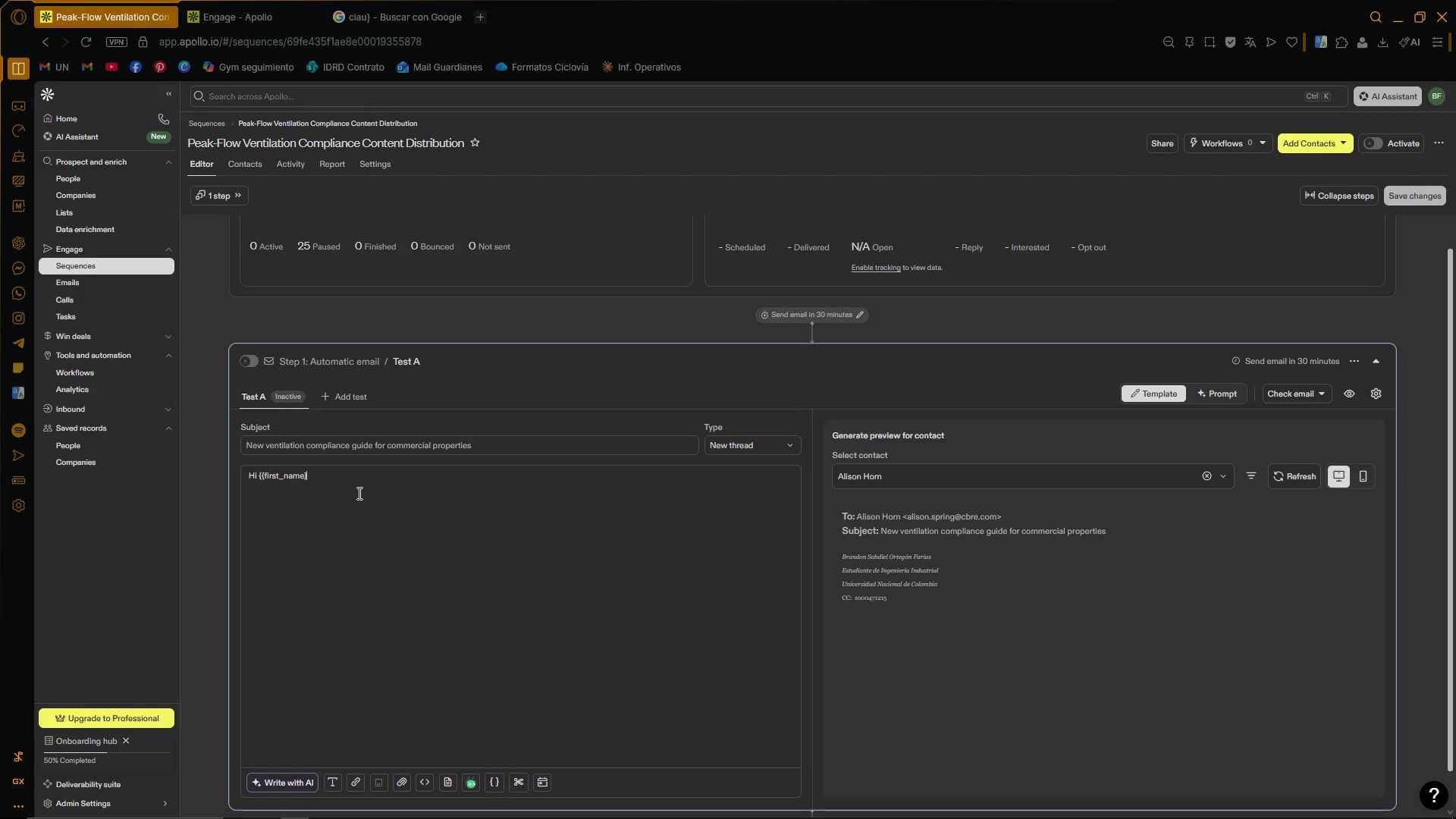 
key(Control+ControlLeft)
 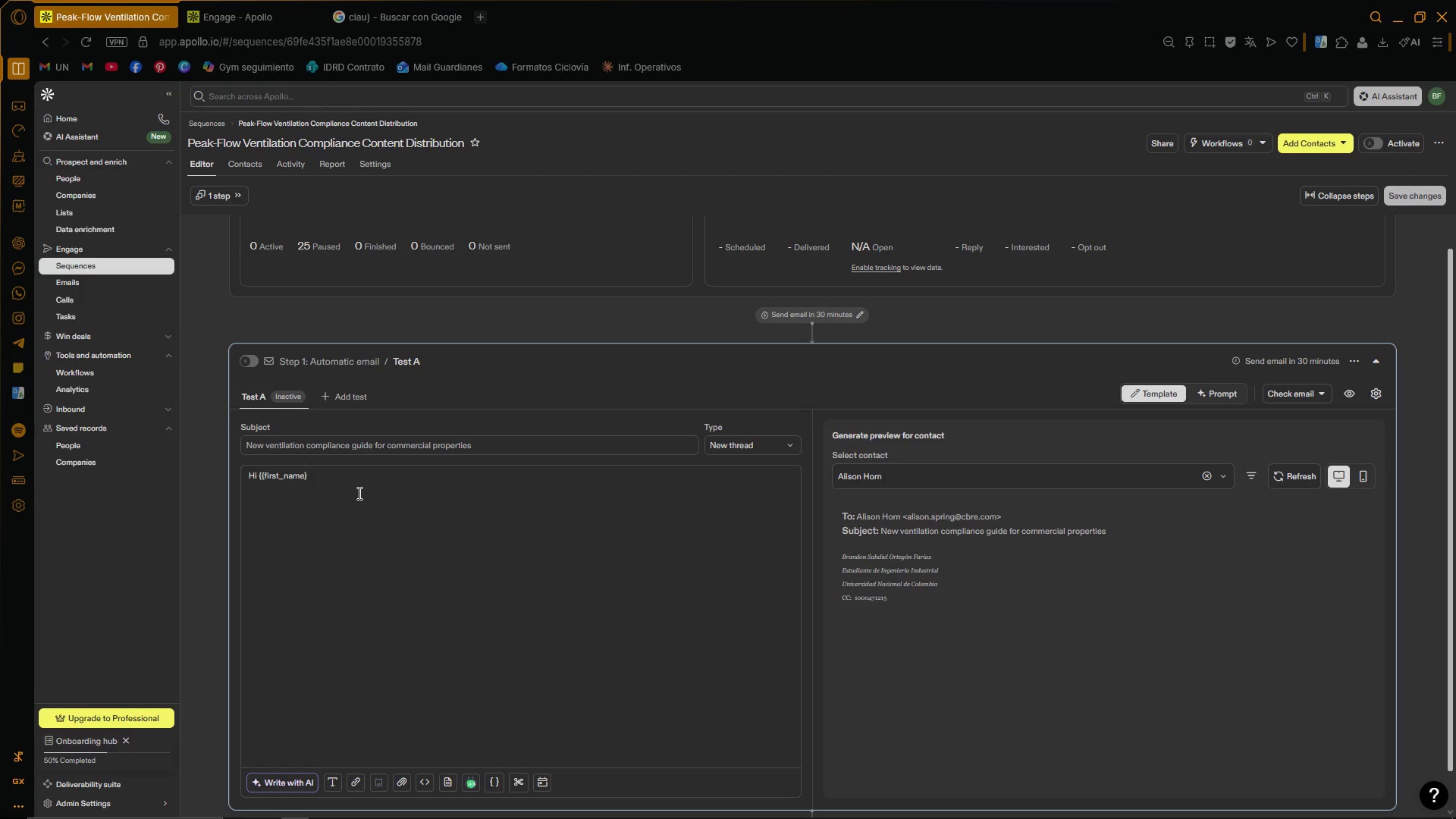 
key(Control+V)
 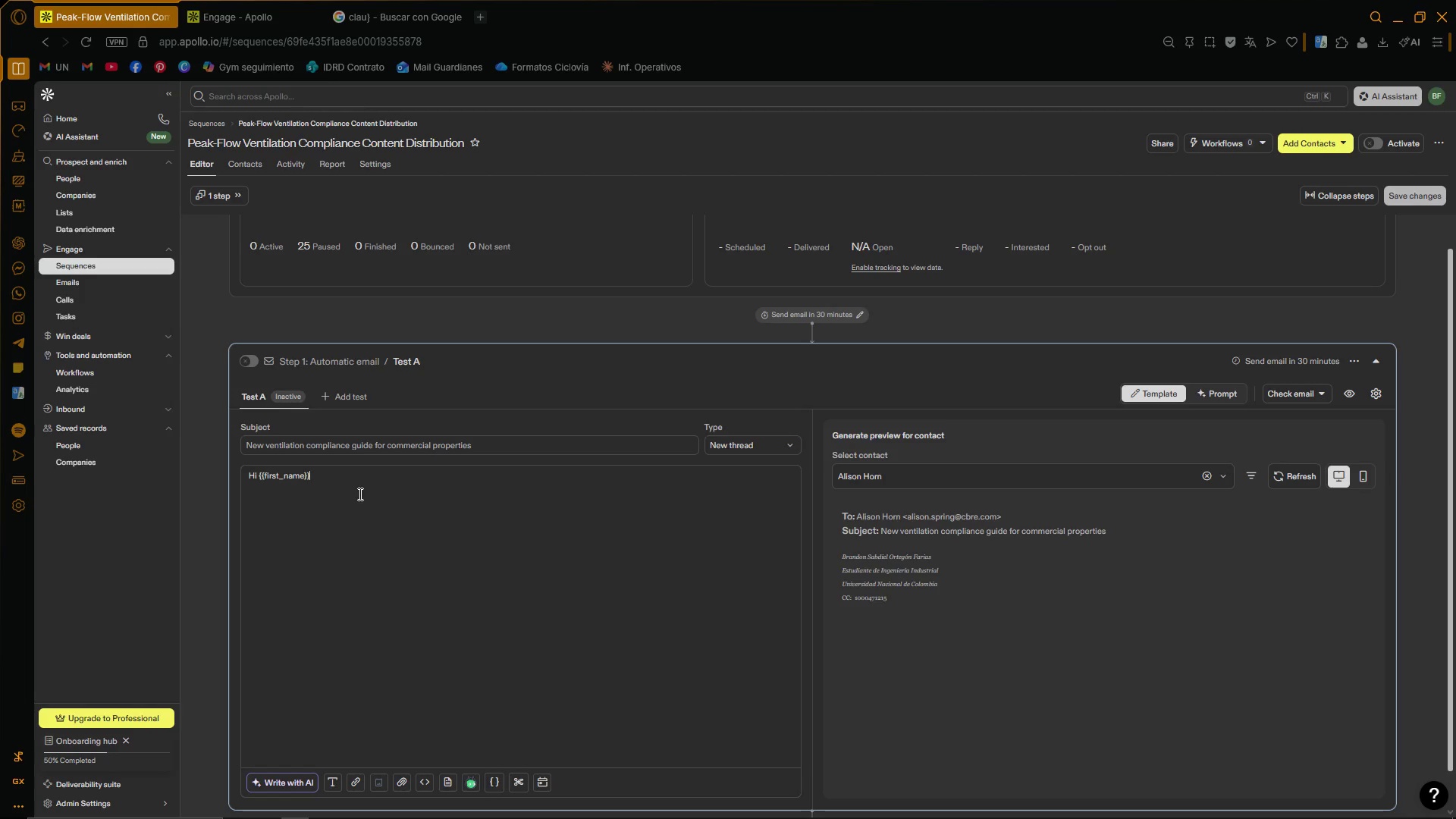 
key(Comma)
 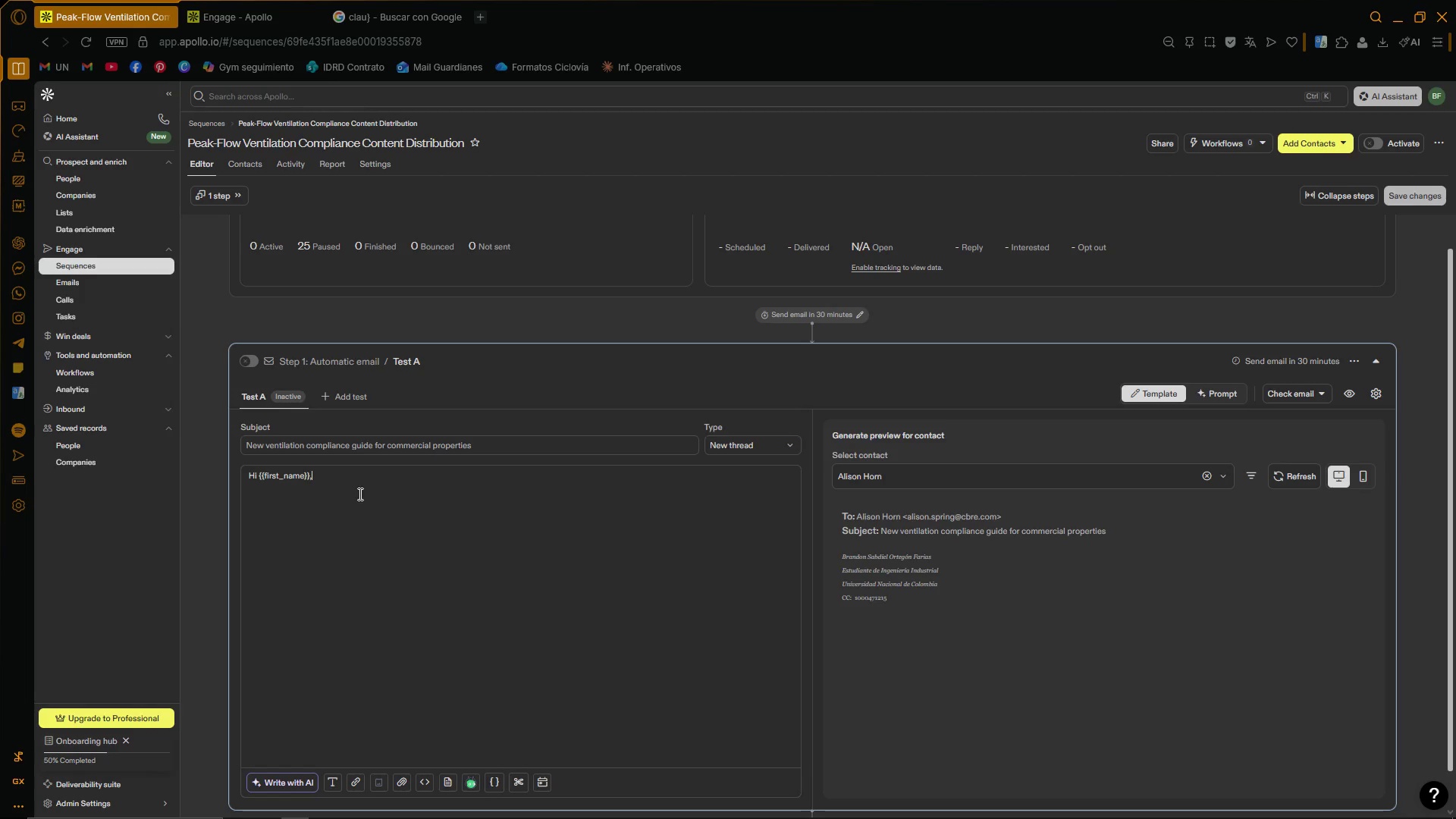 
key(Enter)
 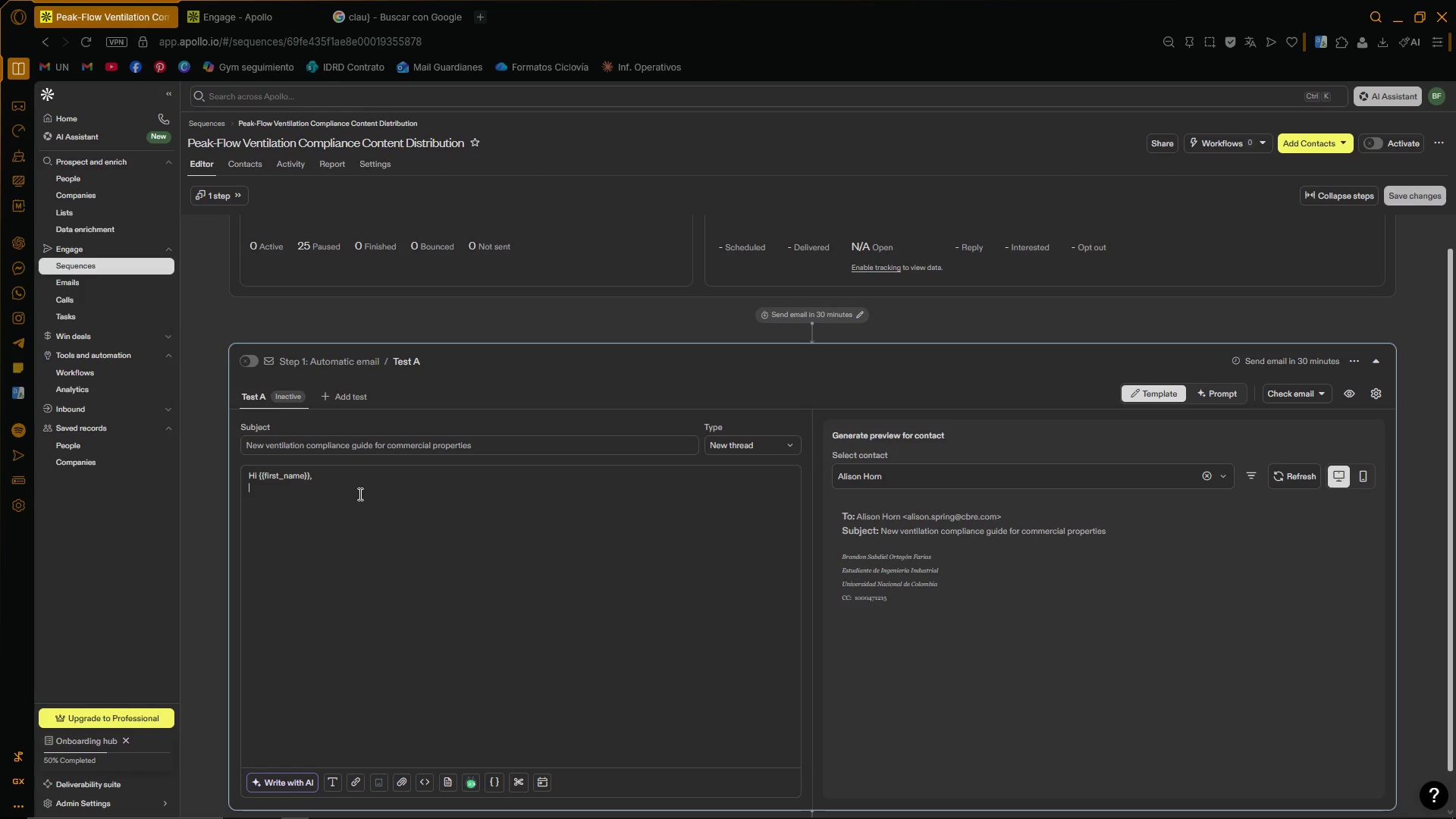 
key(Enter)
 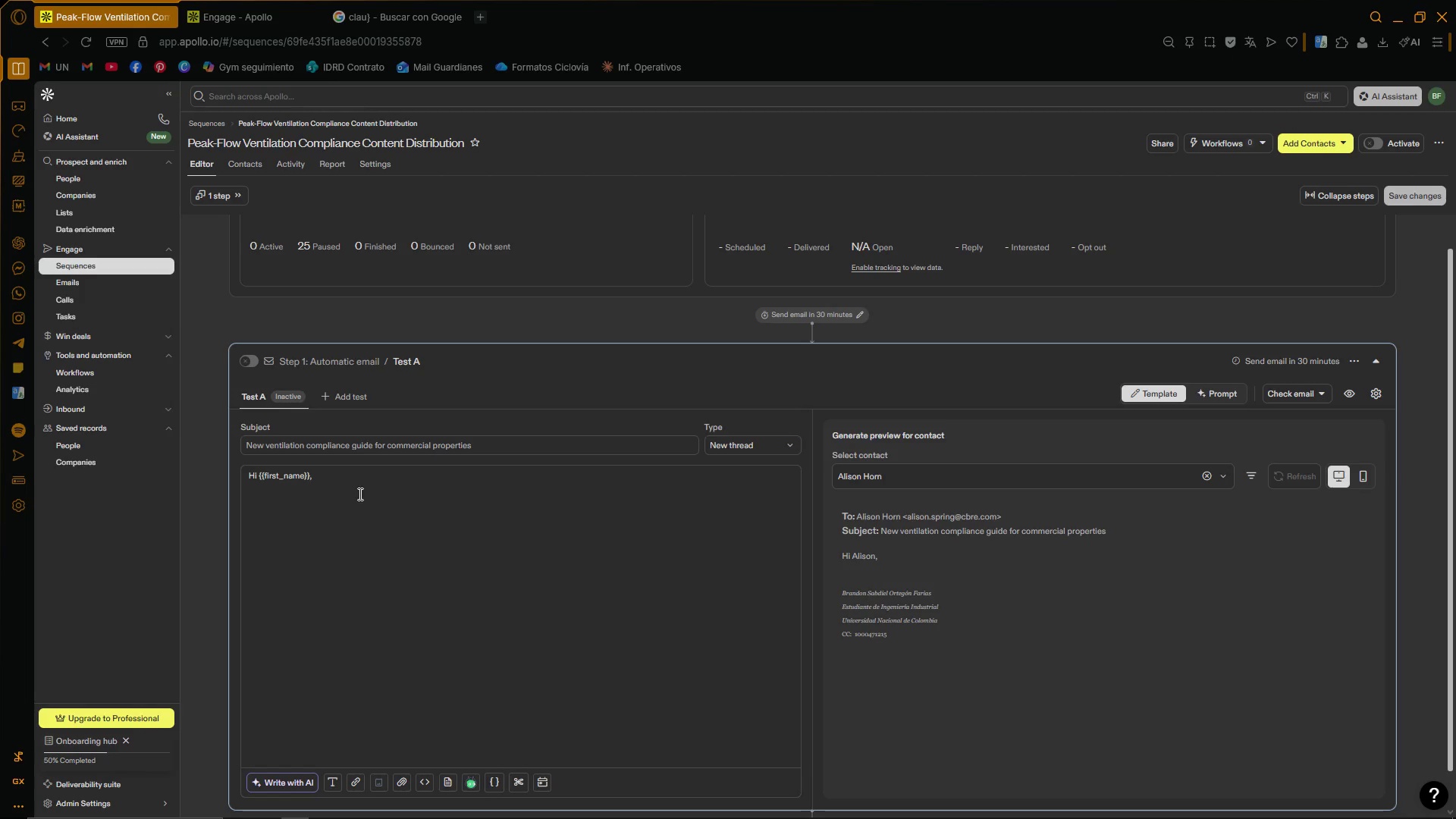 
type(I recently came across ''company_name)
 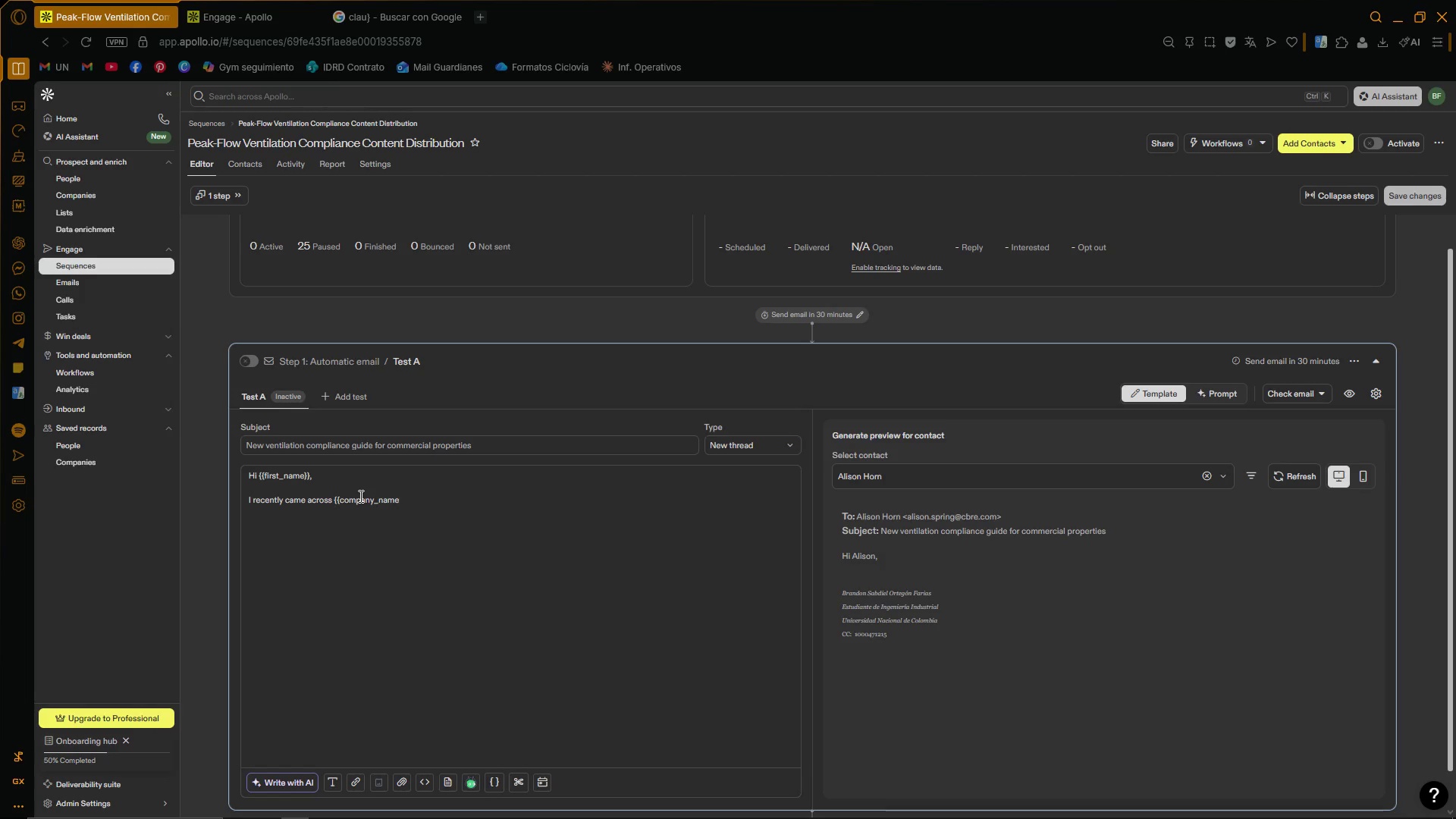 
key(Control+V)
 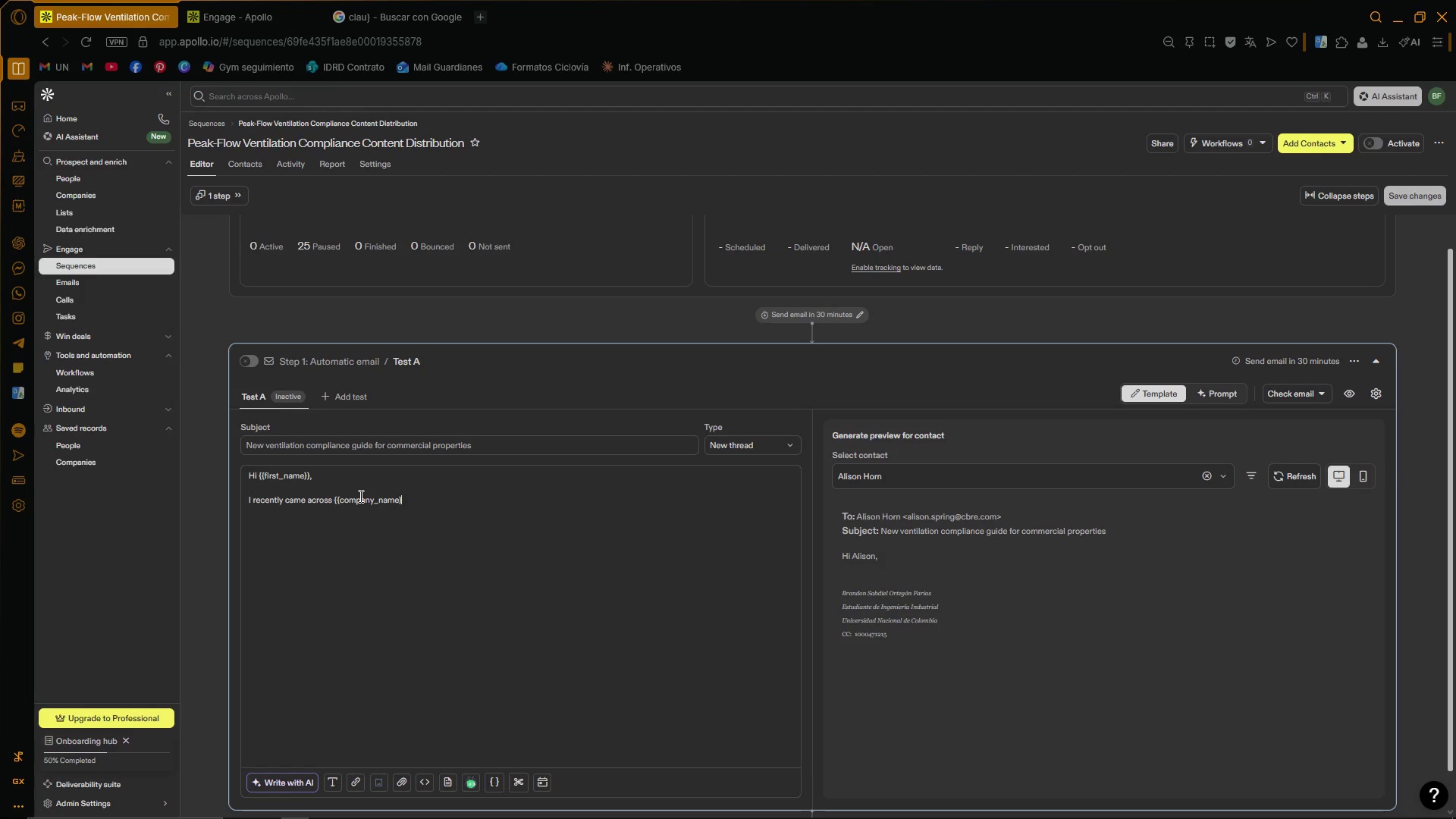 
key(Control+ControlLeft)
 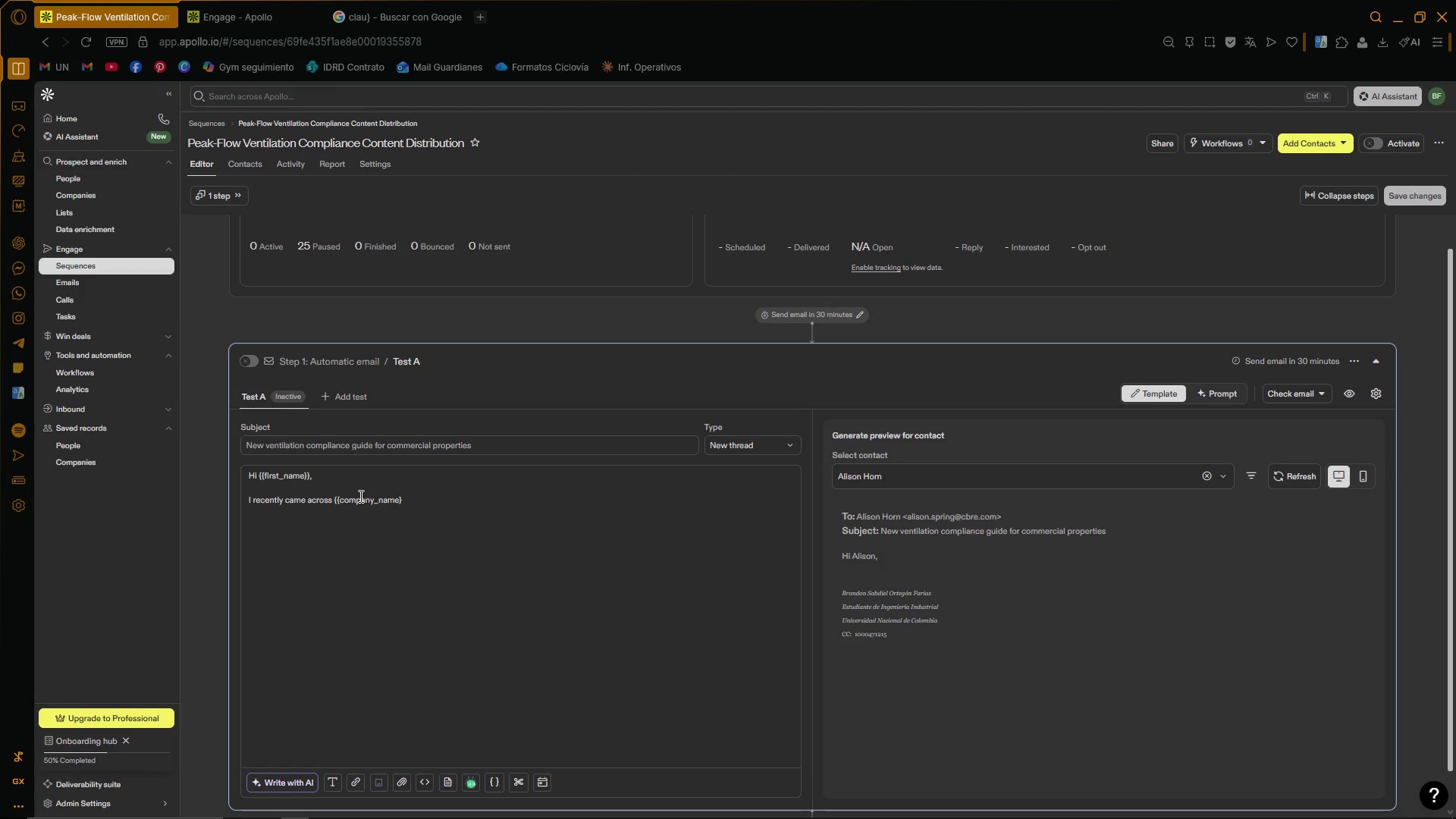 
key(Control+V)
 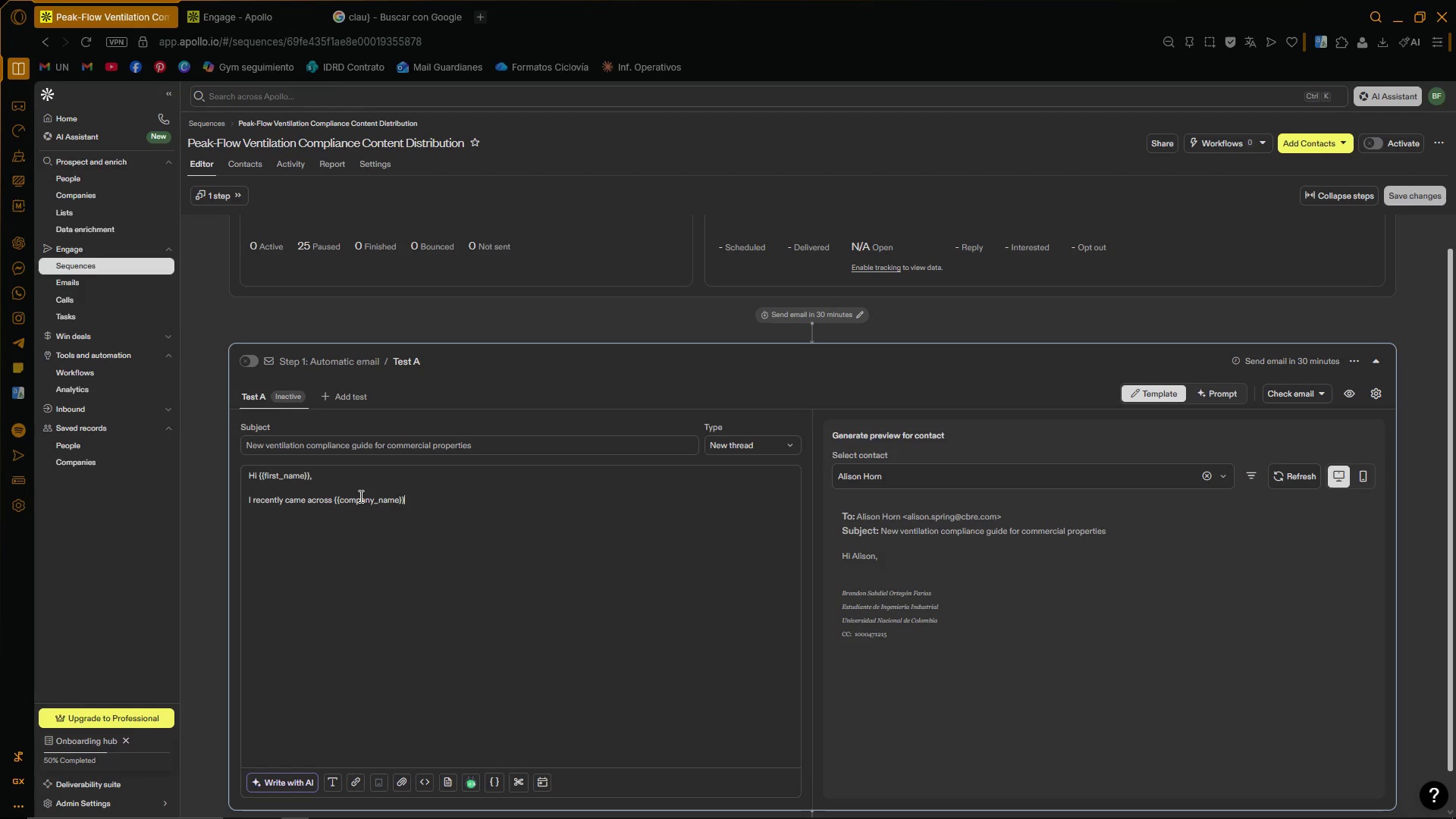 
type( whilem)
key(Backspace)
type( researching property management teams o)
key(Backspace)
type(focused on operational efficiency and facility compliance.)
 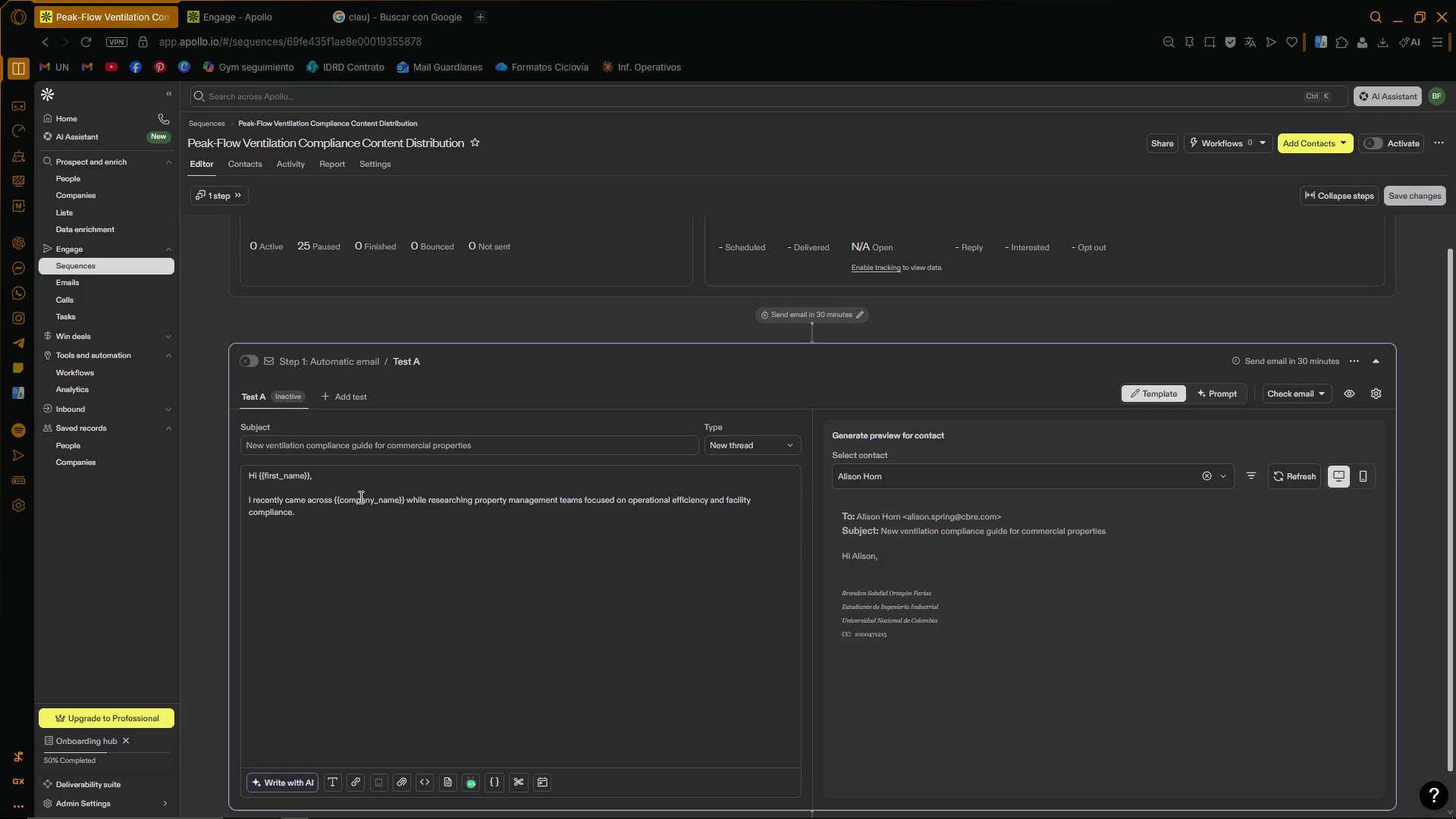 
key(Enter)
 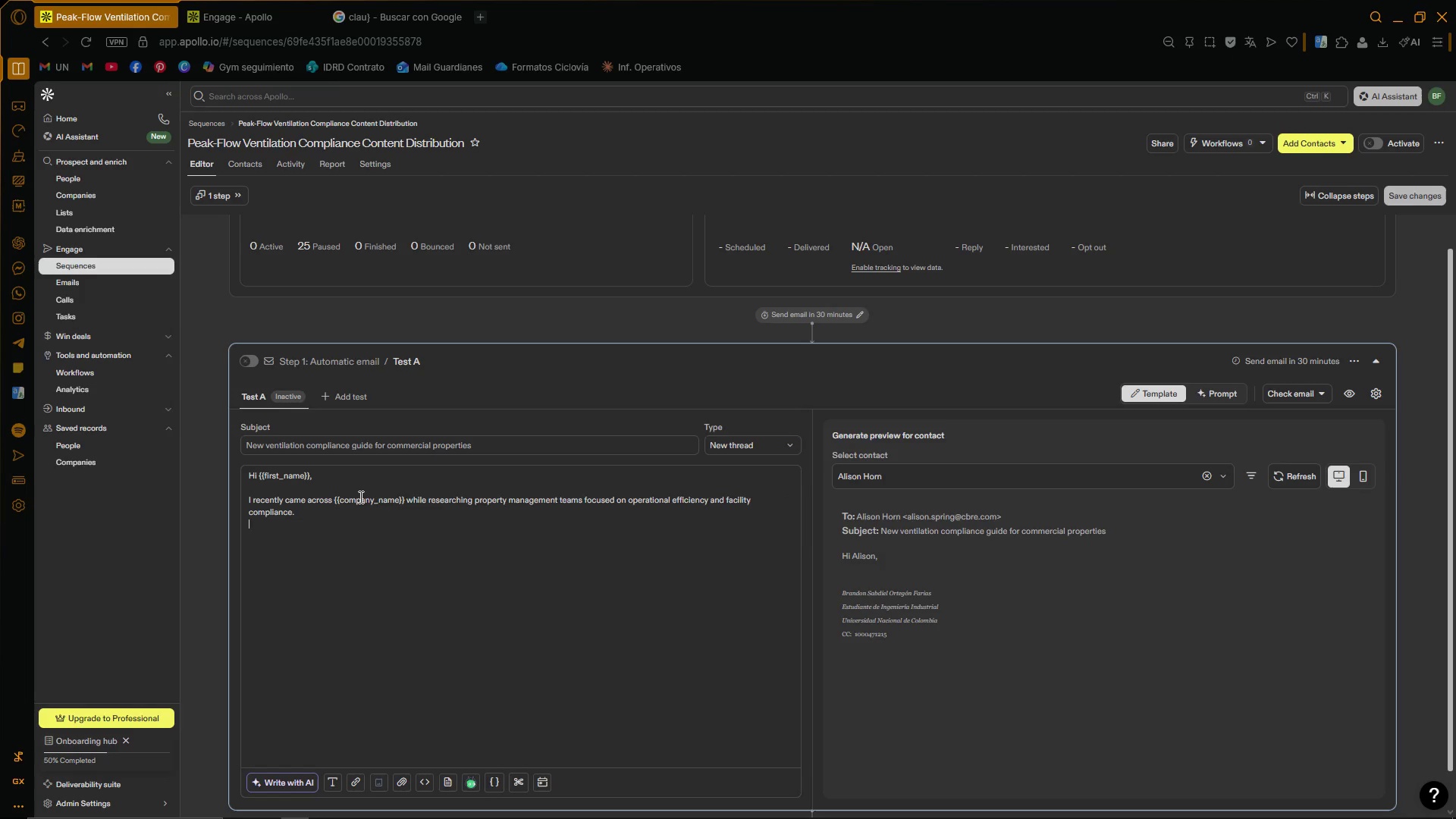 
key(Enter)
 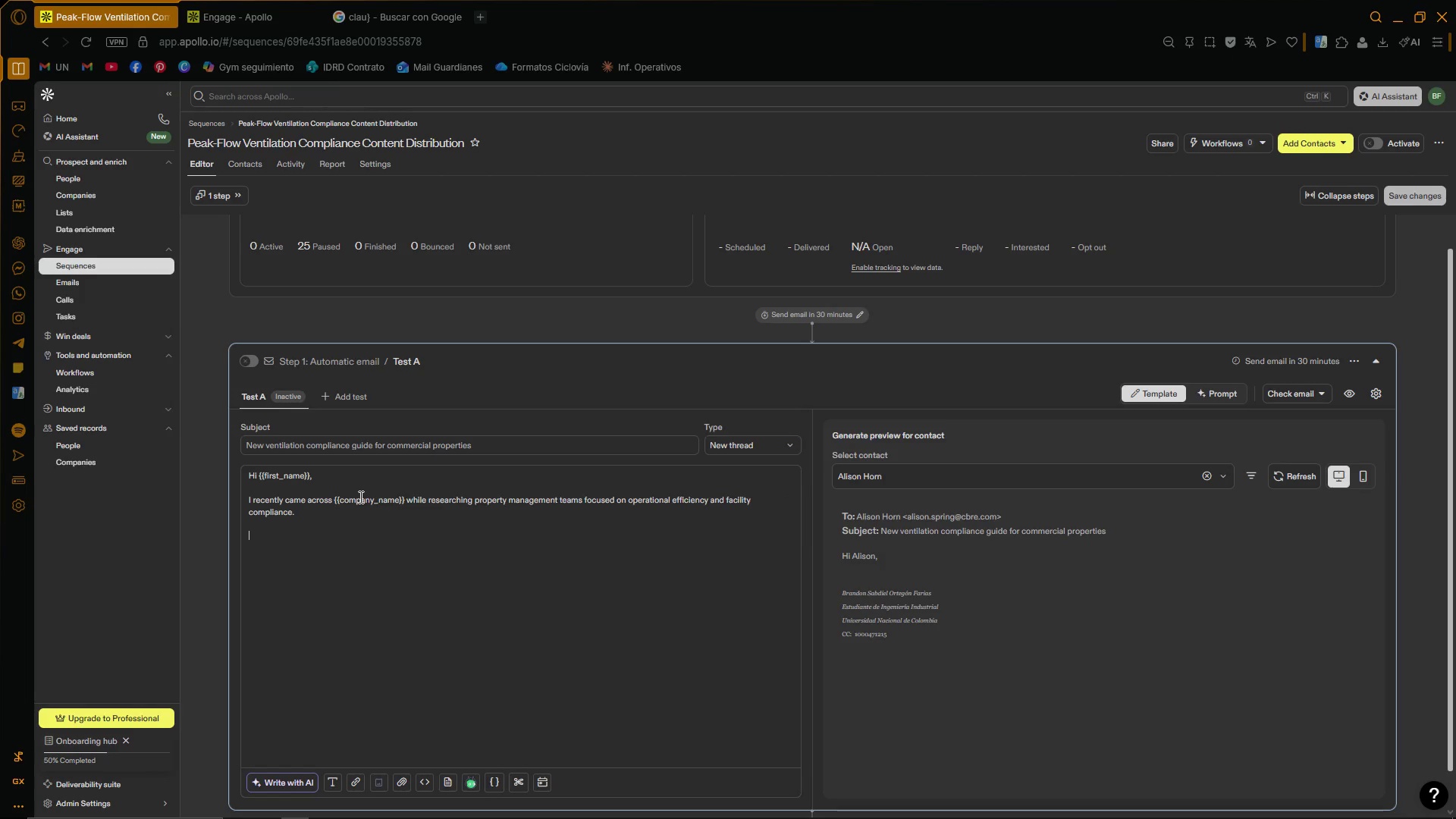 
key(Enter)
 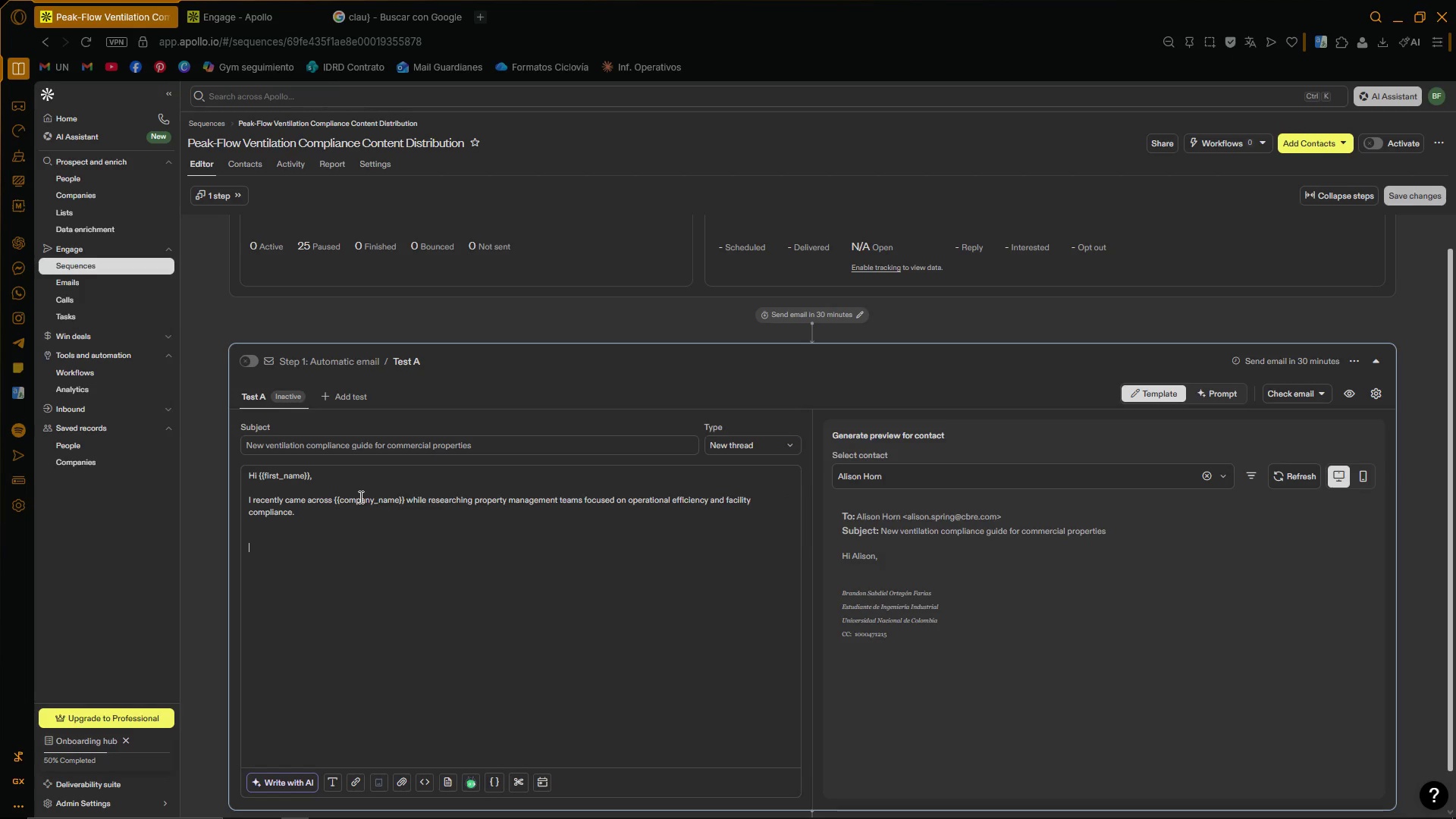 
key(Backspace)
type(Our team at PeakFlow )
 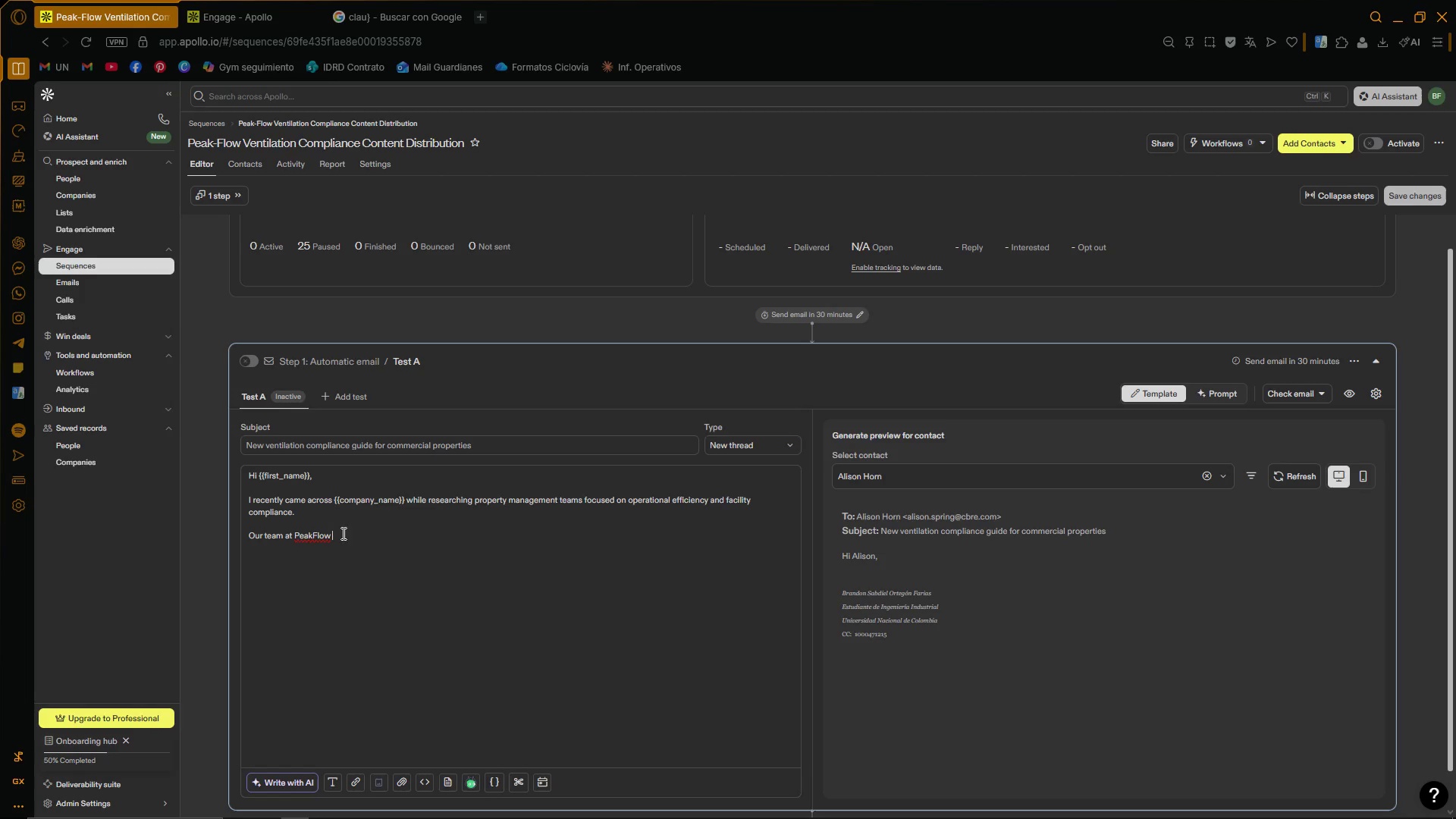 
left_click([373, 551])
 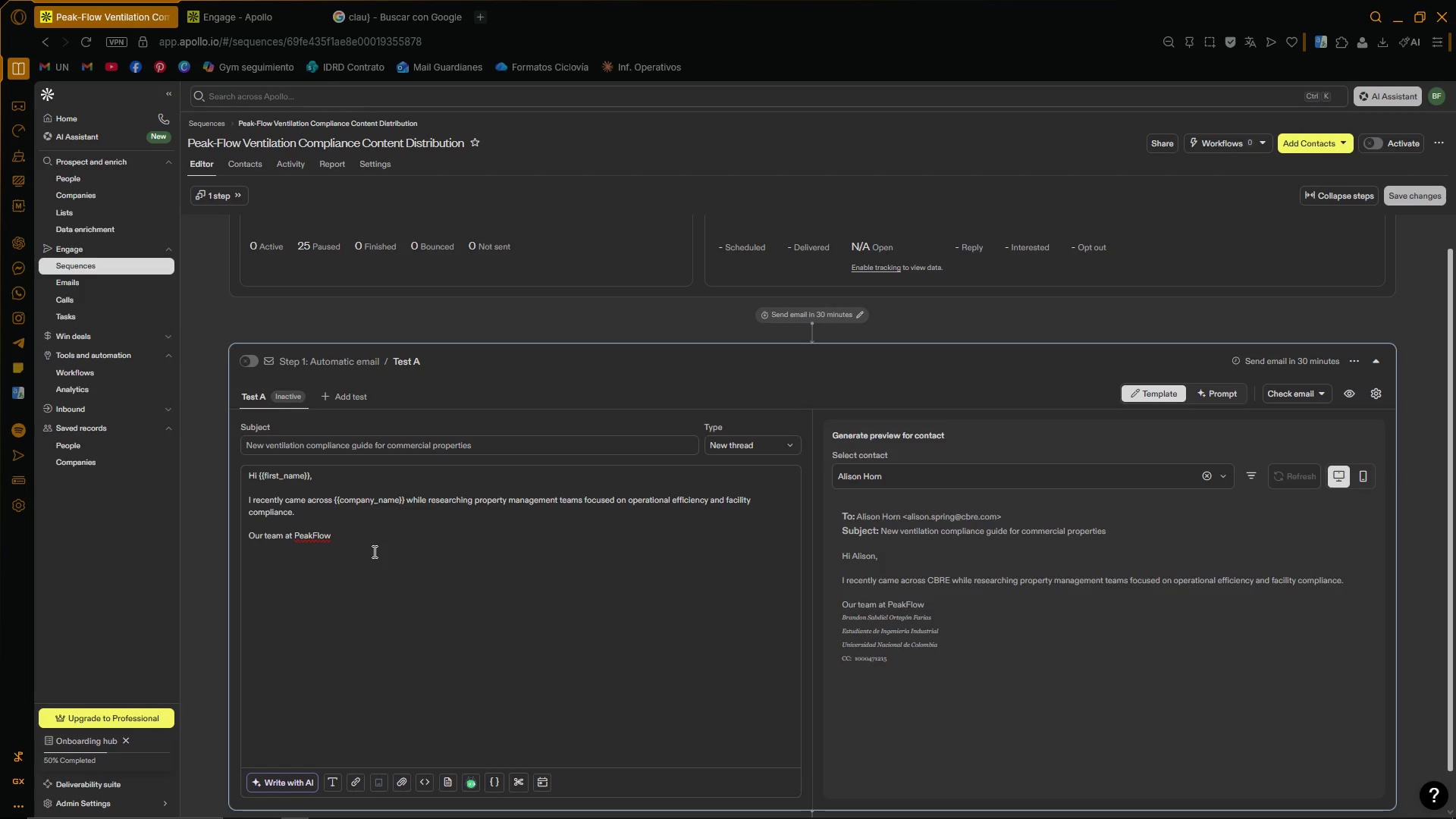 
type(Commercial HVAC just pusblished a new technical )
 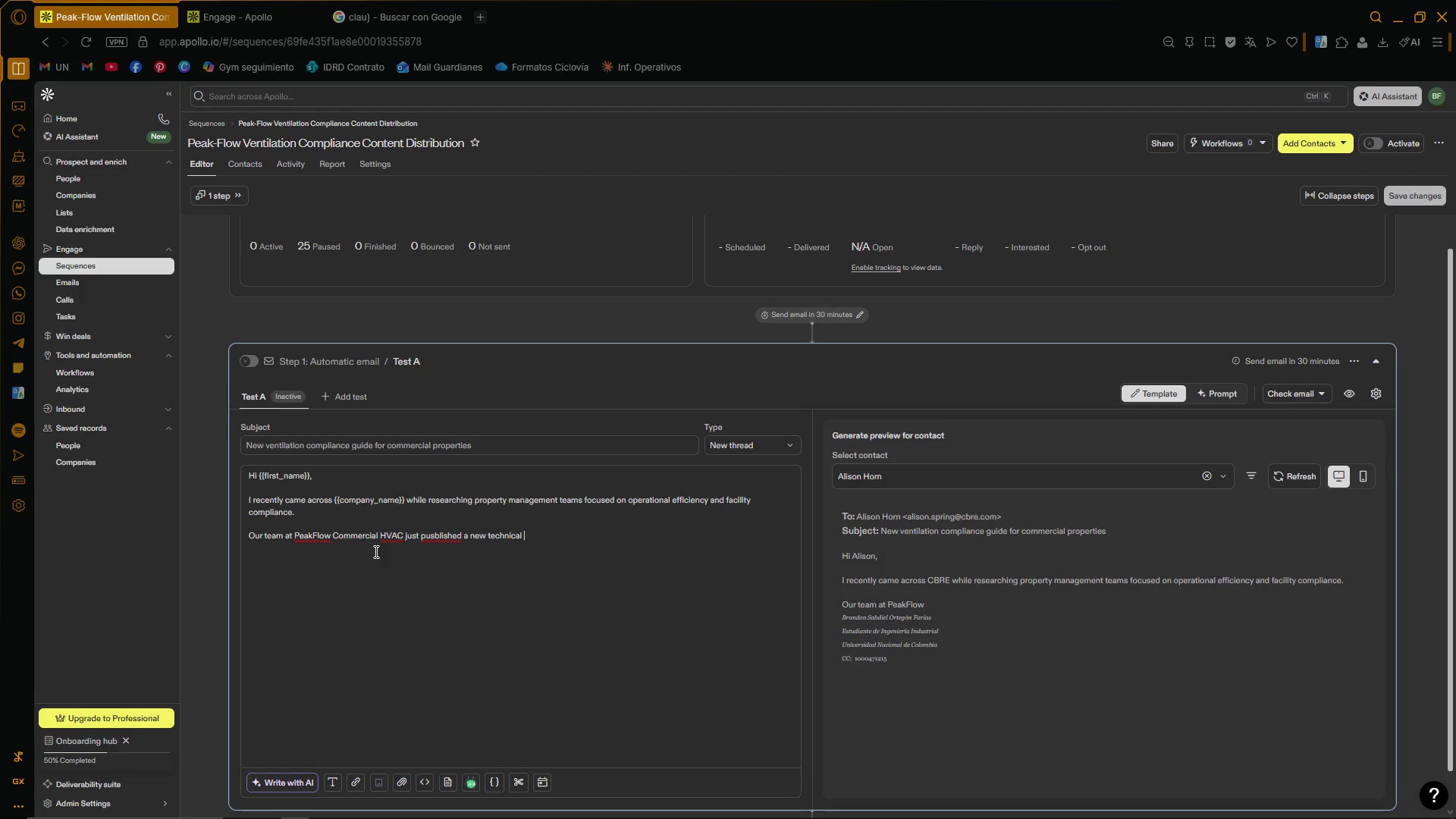 
left_click([432, 533])
 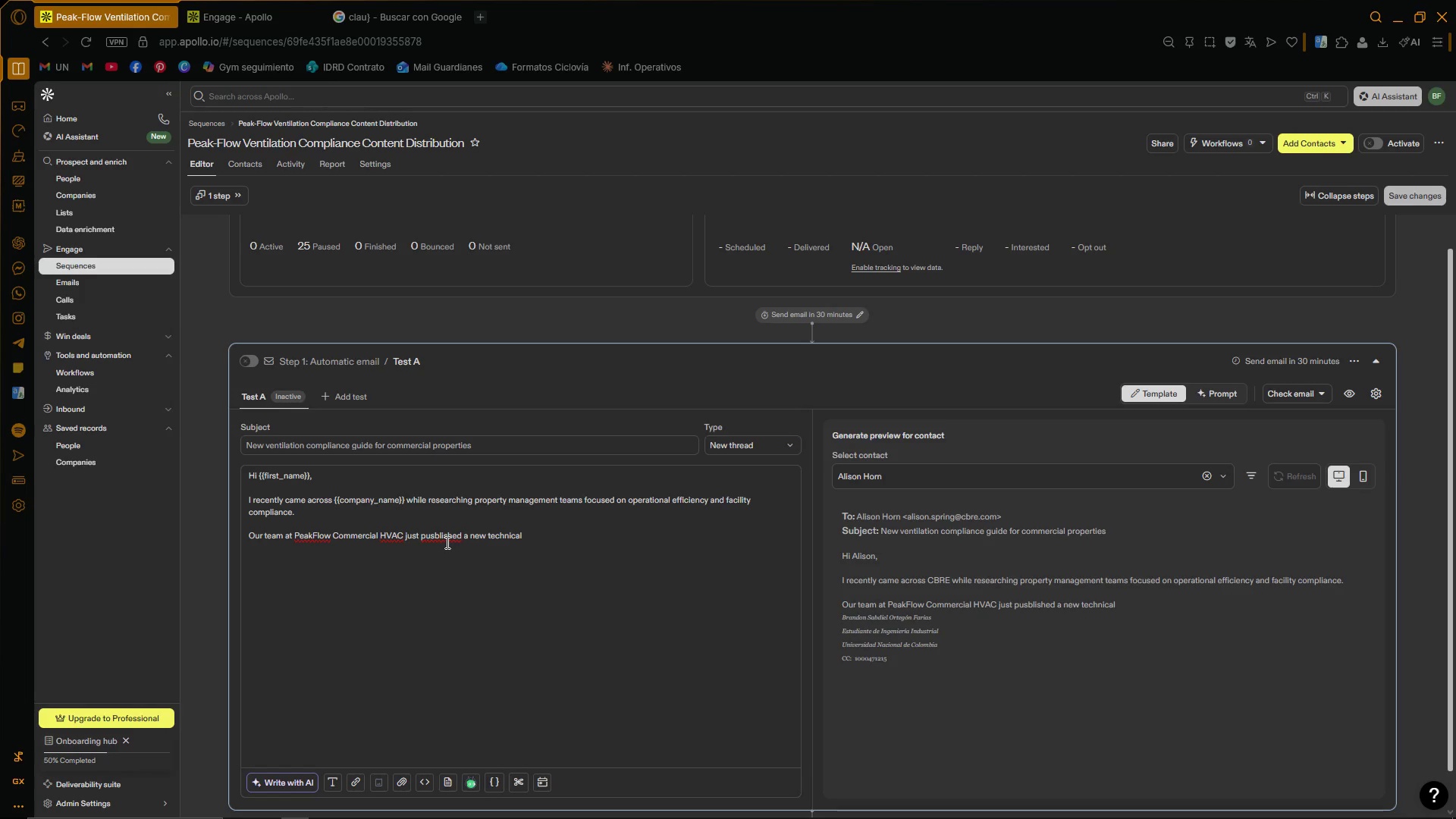 
key(ArrowRight)
 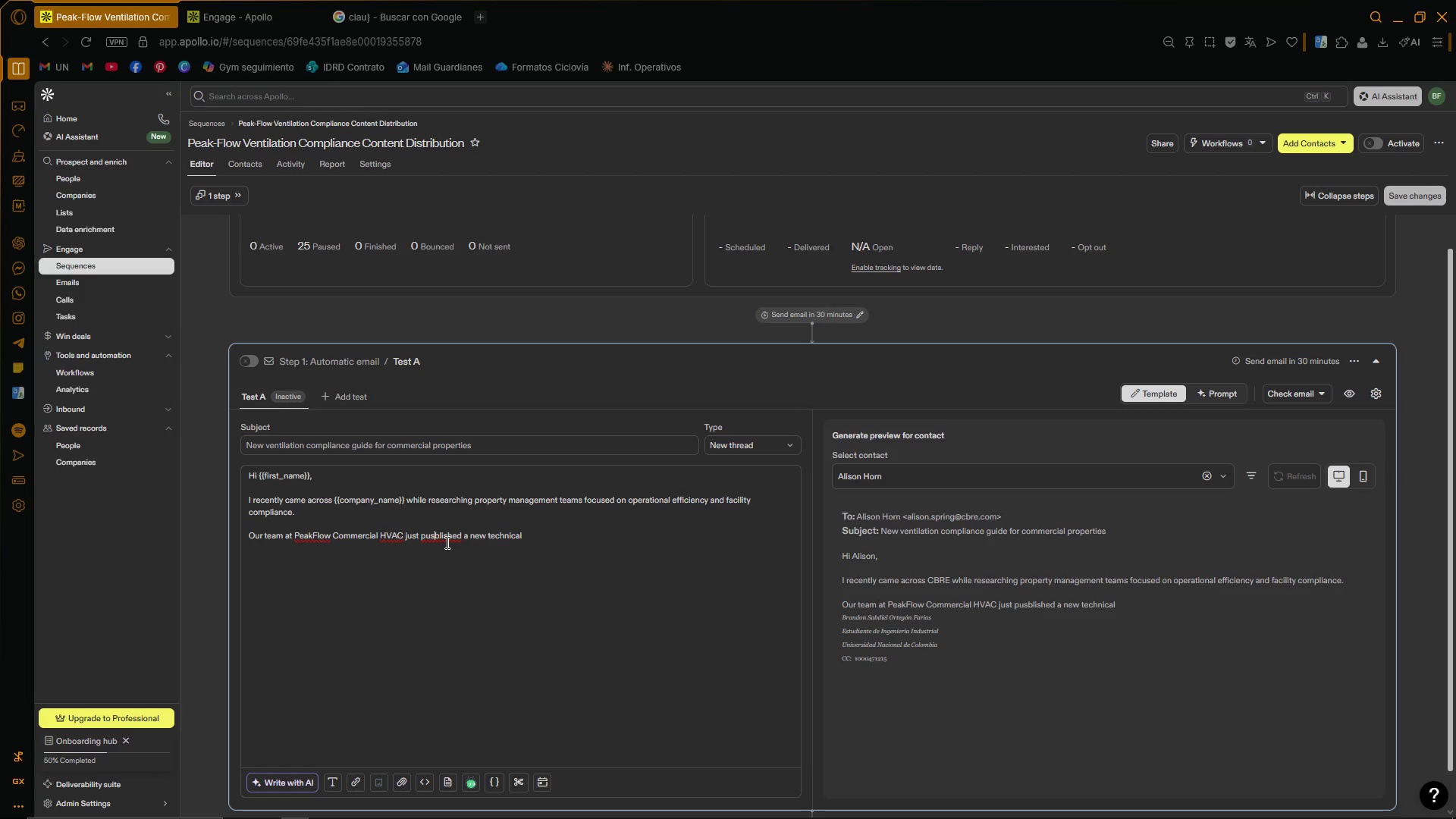 
key(Backspace)
 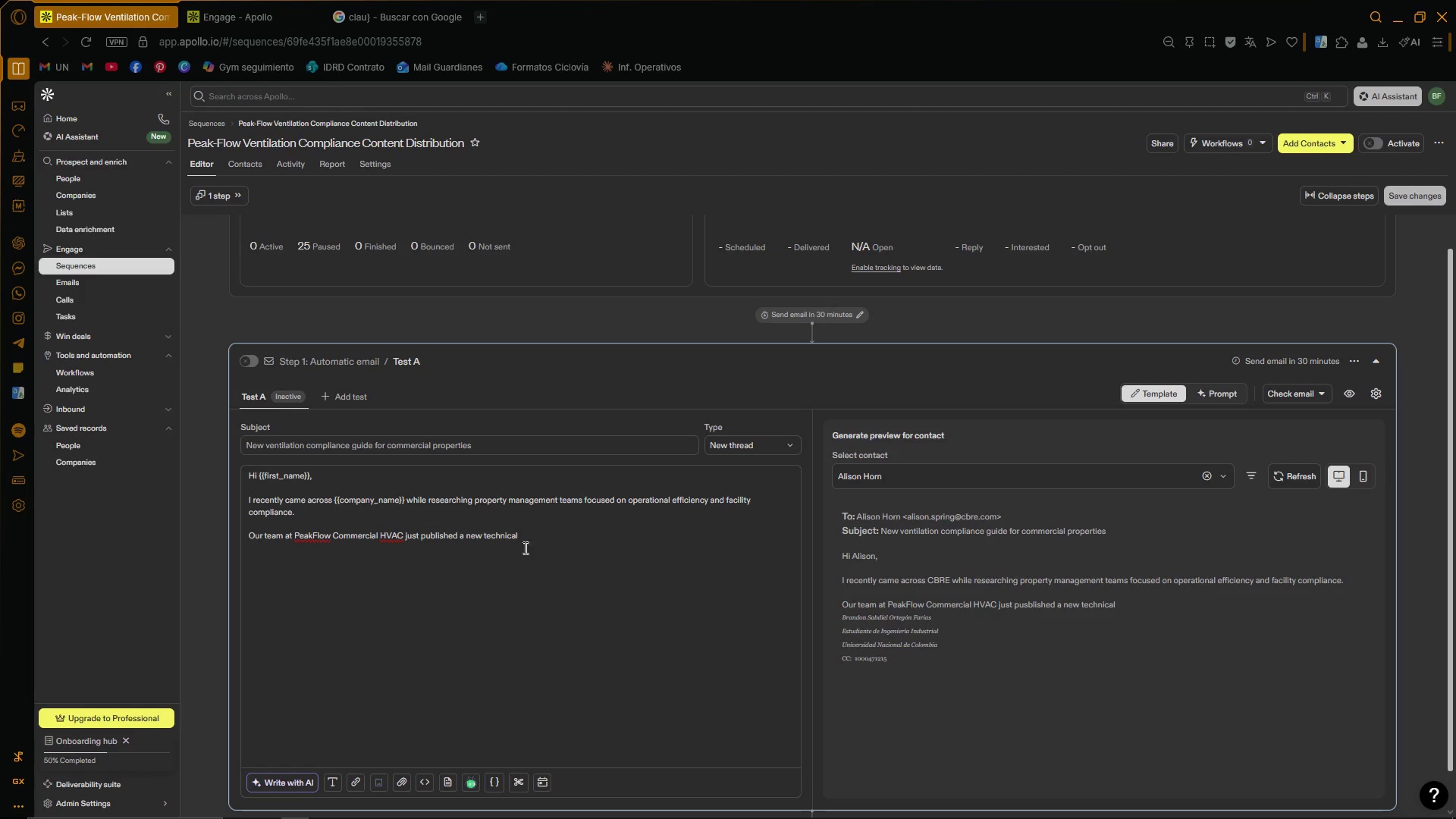 
left_click([569, 538])
 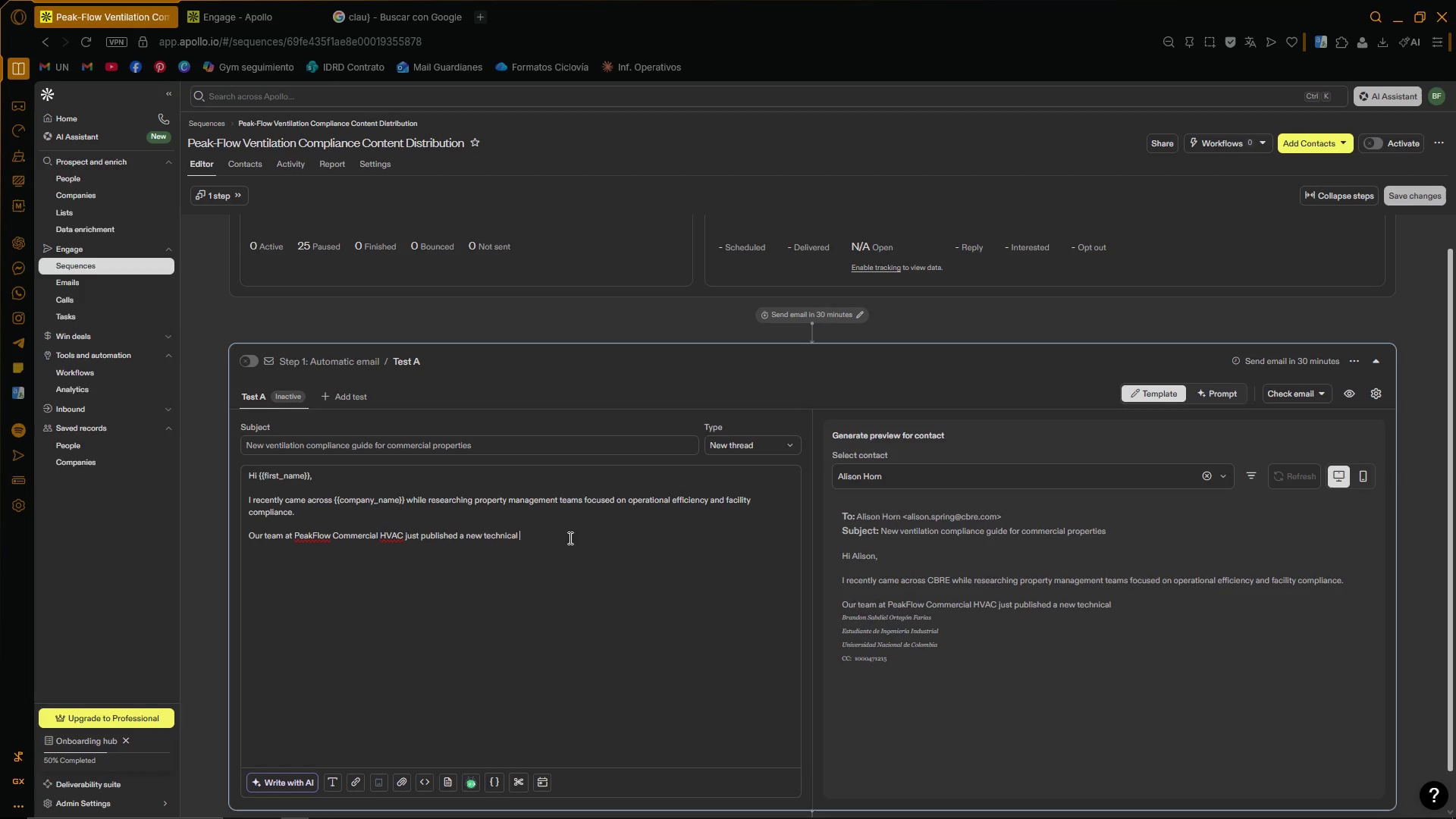 
wait(7.03)
 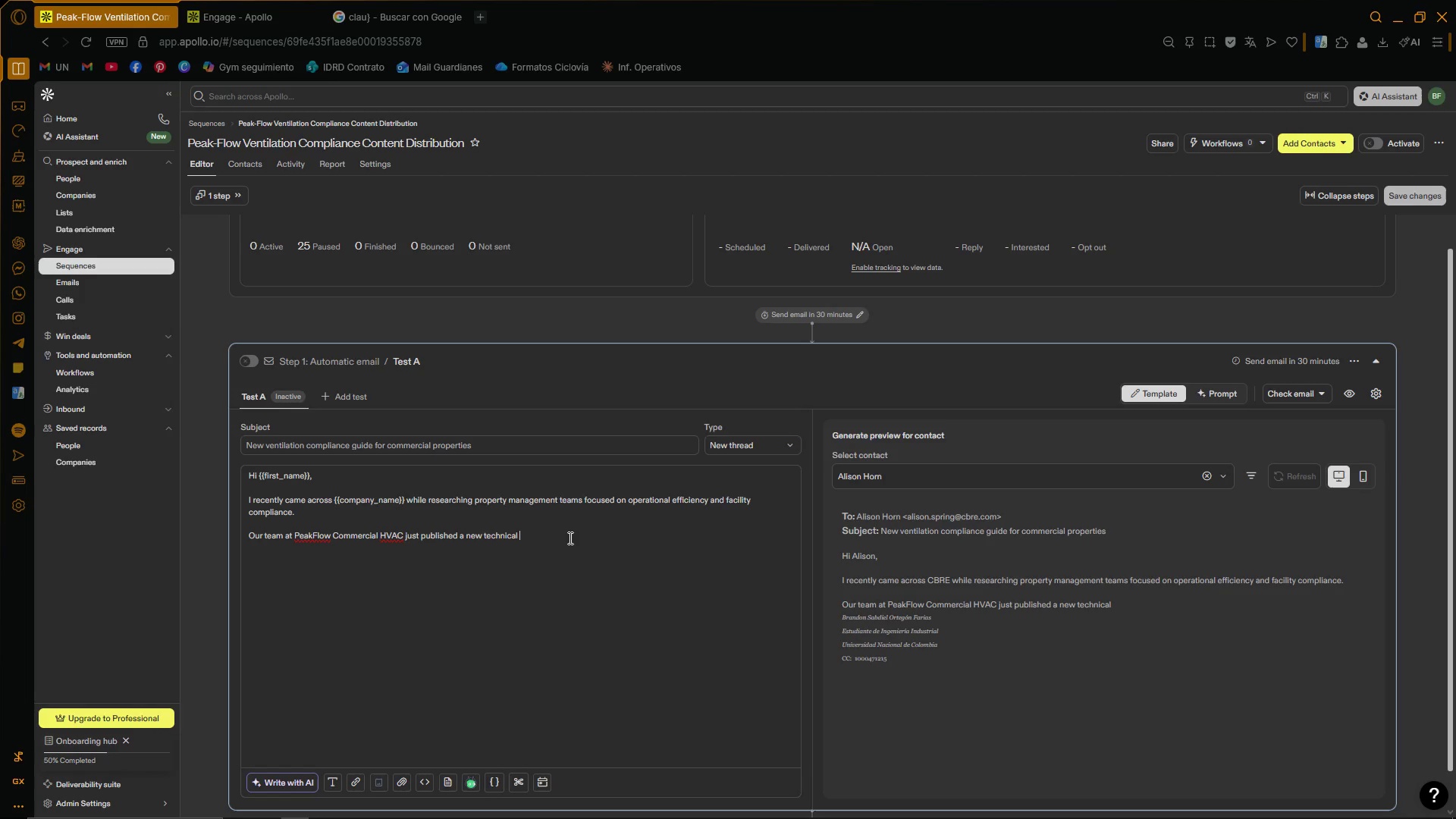 
type(resource titled @2024 Ventilation Compliance Gyui)
key(Backspace)
key(Backspace)
type(ide@, covering update ventilation expectations, maintenance standars )
key(Backspace)
key(Backspace)
type(ds, )
 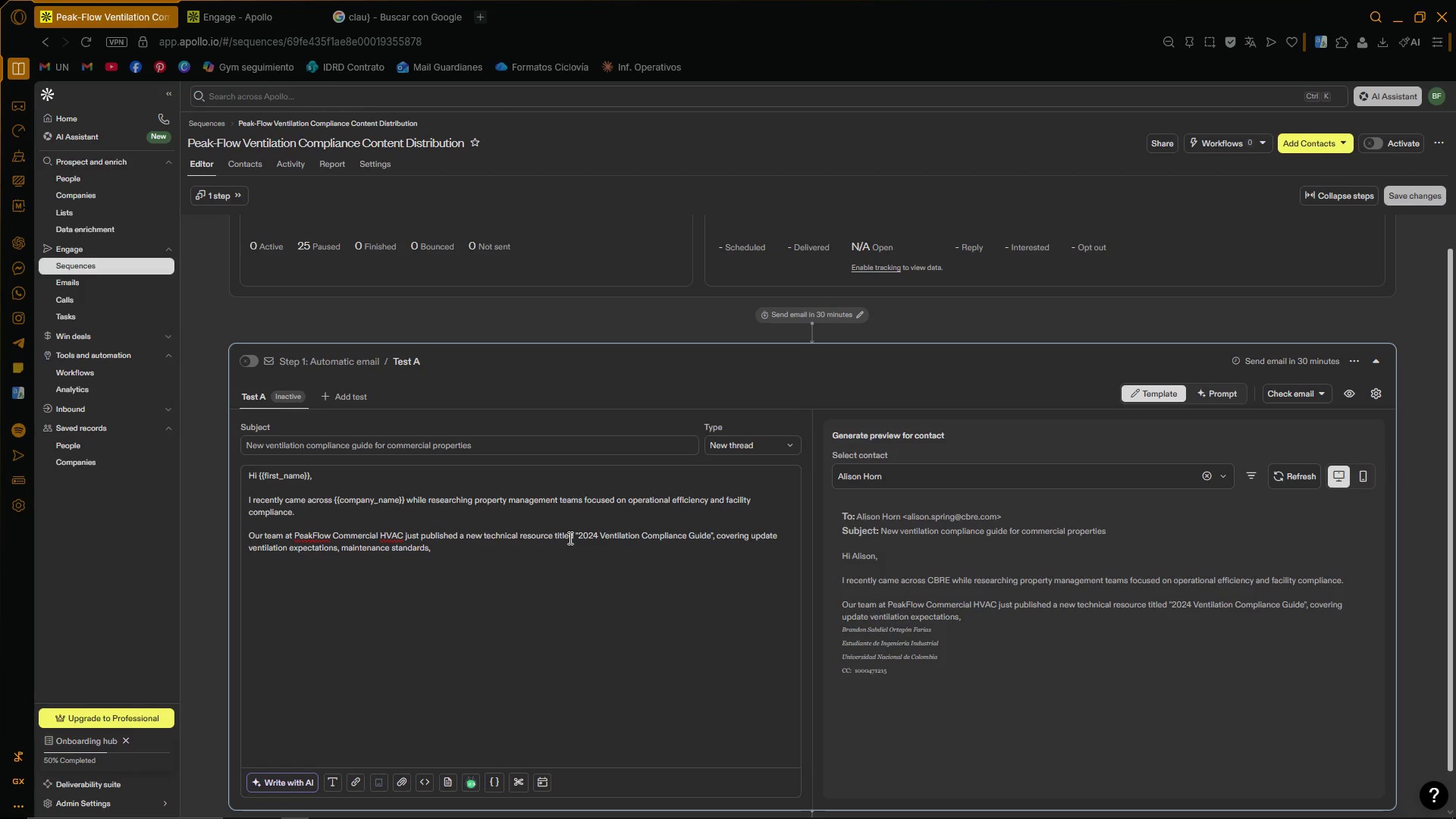 
type(and practical considerations for commercial properties)
 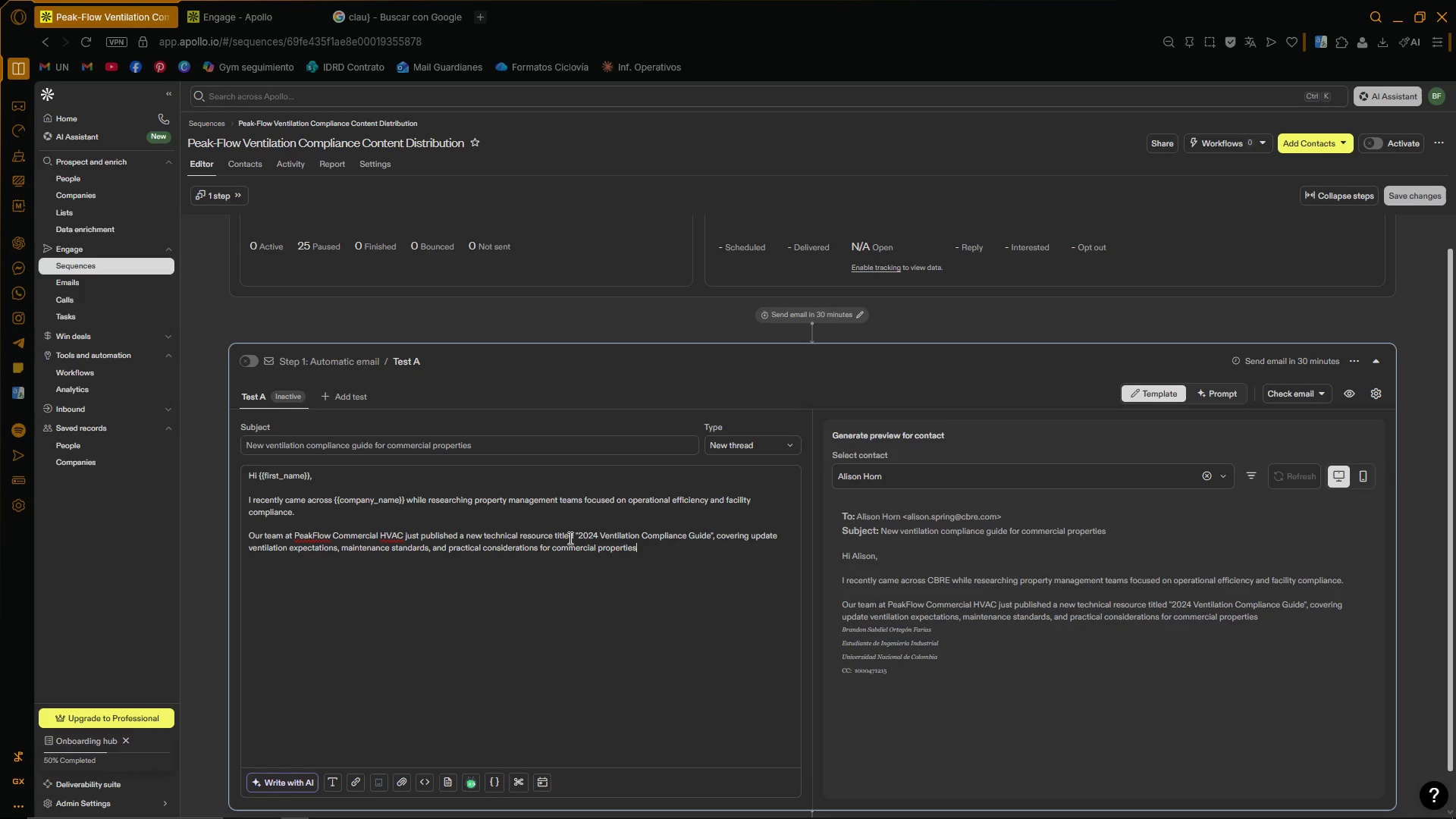 
key(Period)
 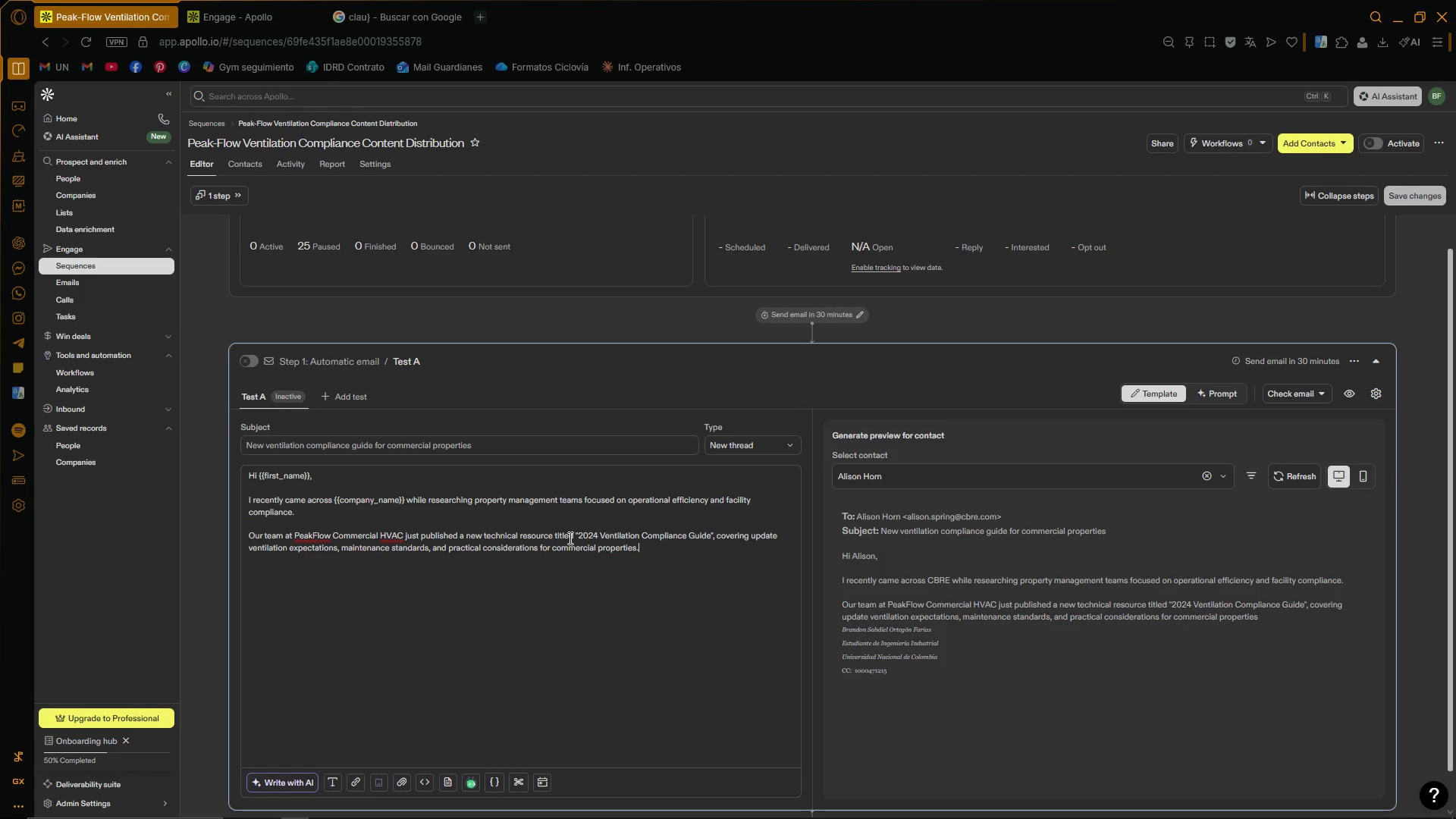 
key(Enter)
 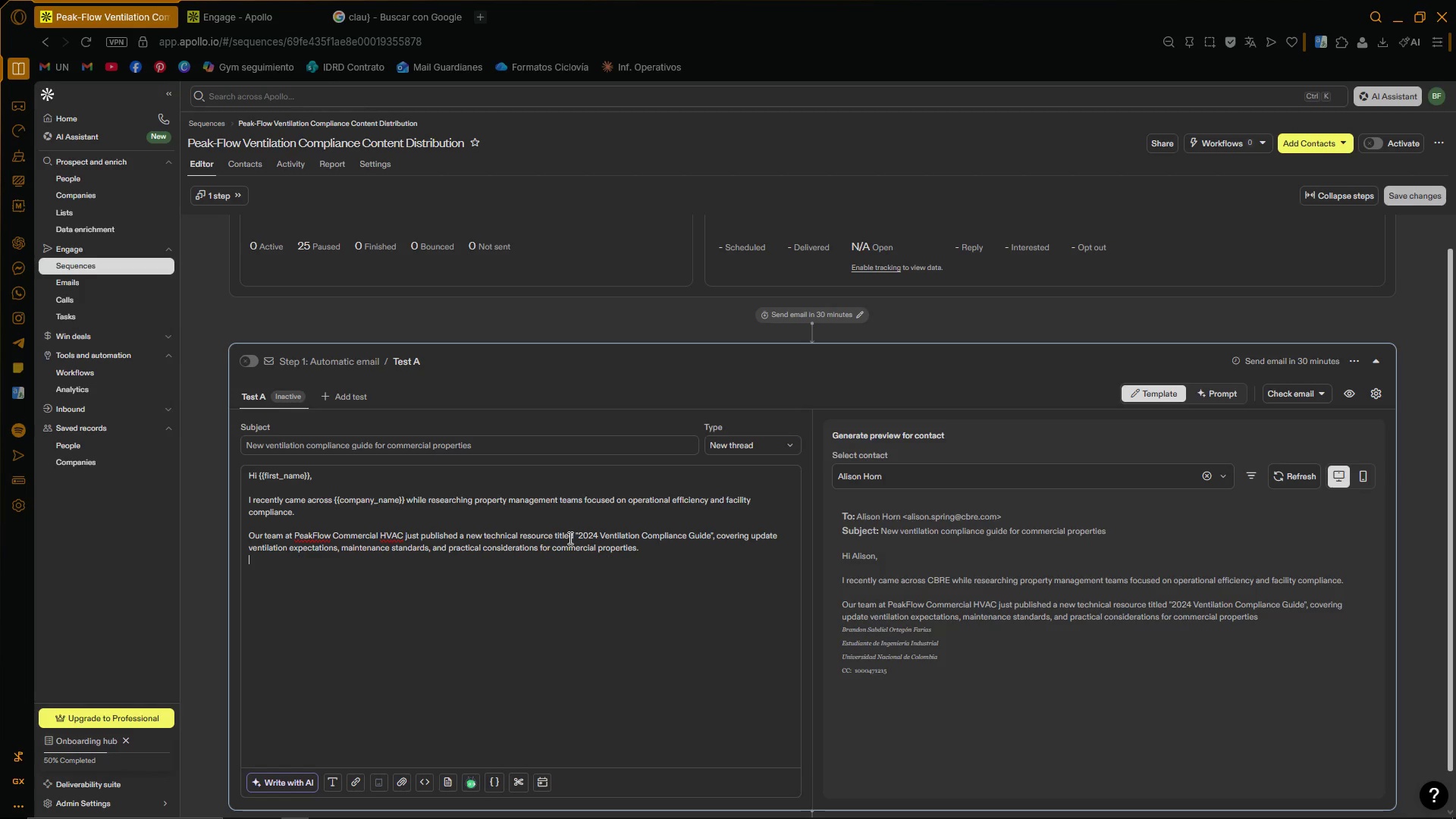 
scroll: coordinate [530, 526], scroll_direction: down, amount: 1.0
 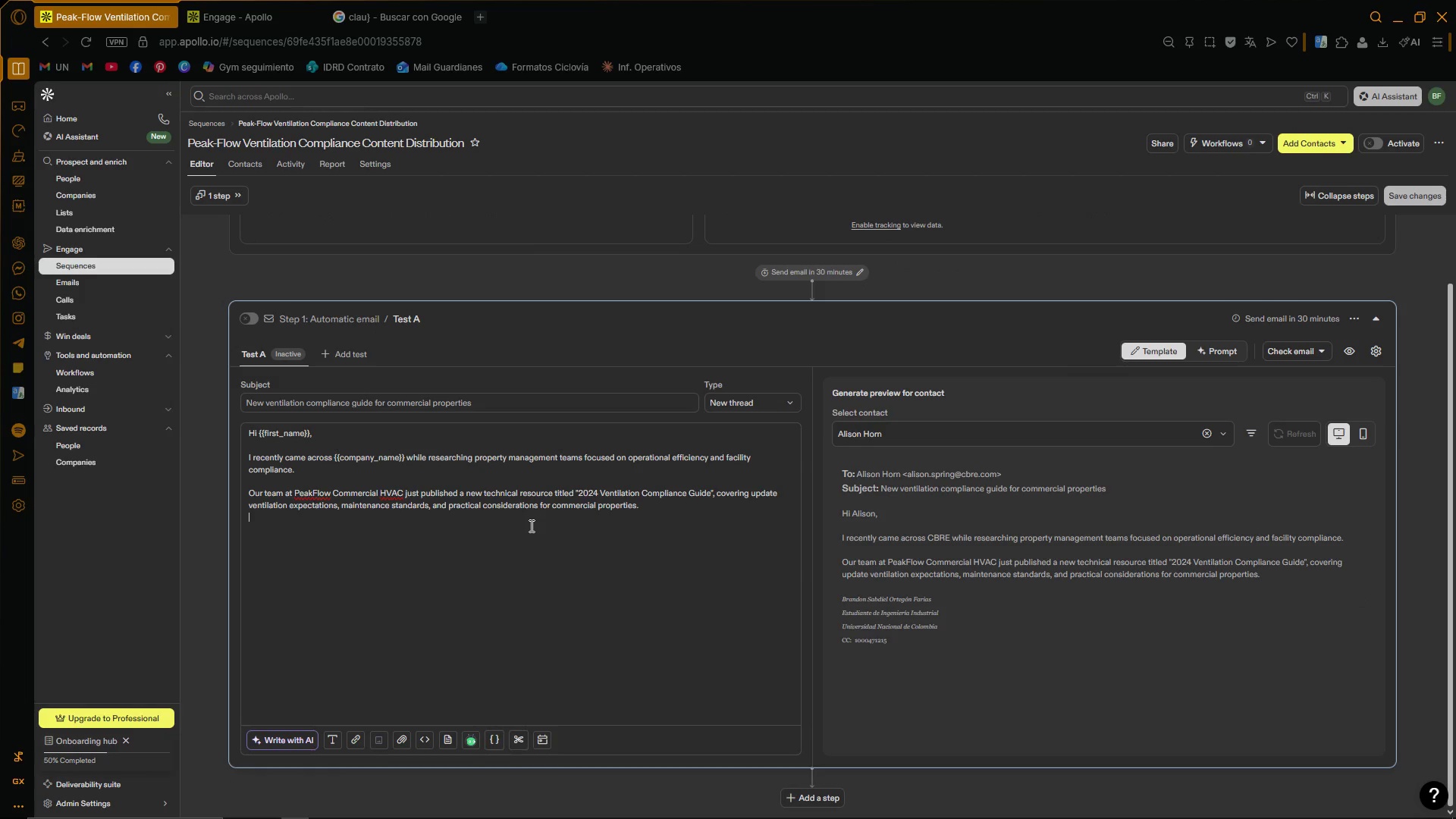 
key(Enter)
 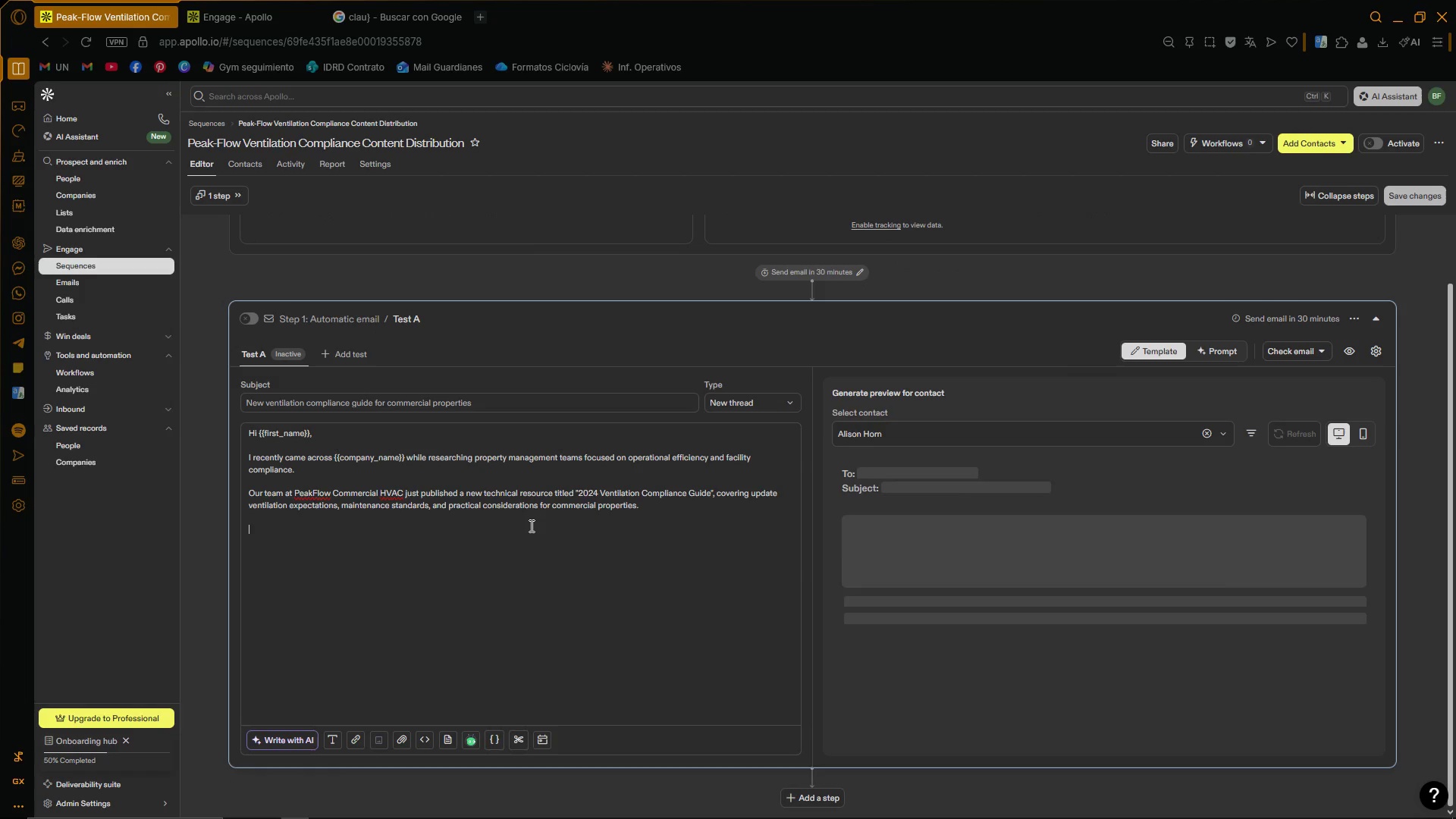 
key(Quote)
 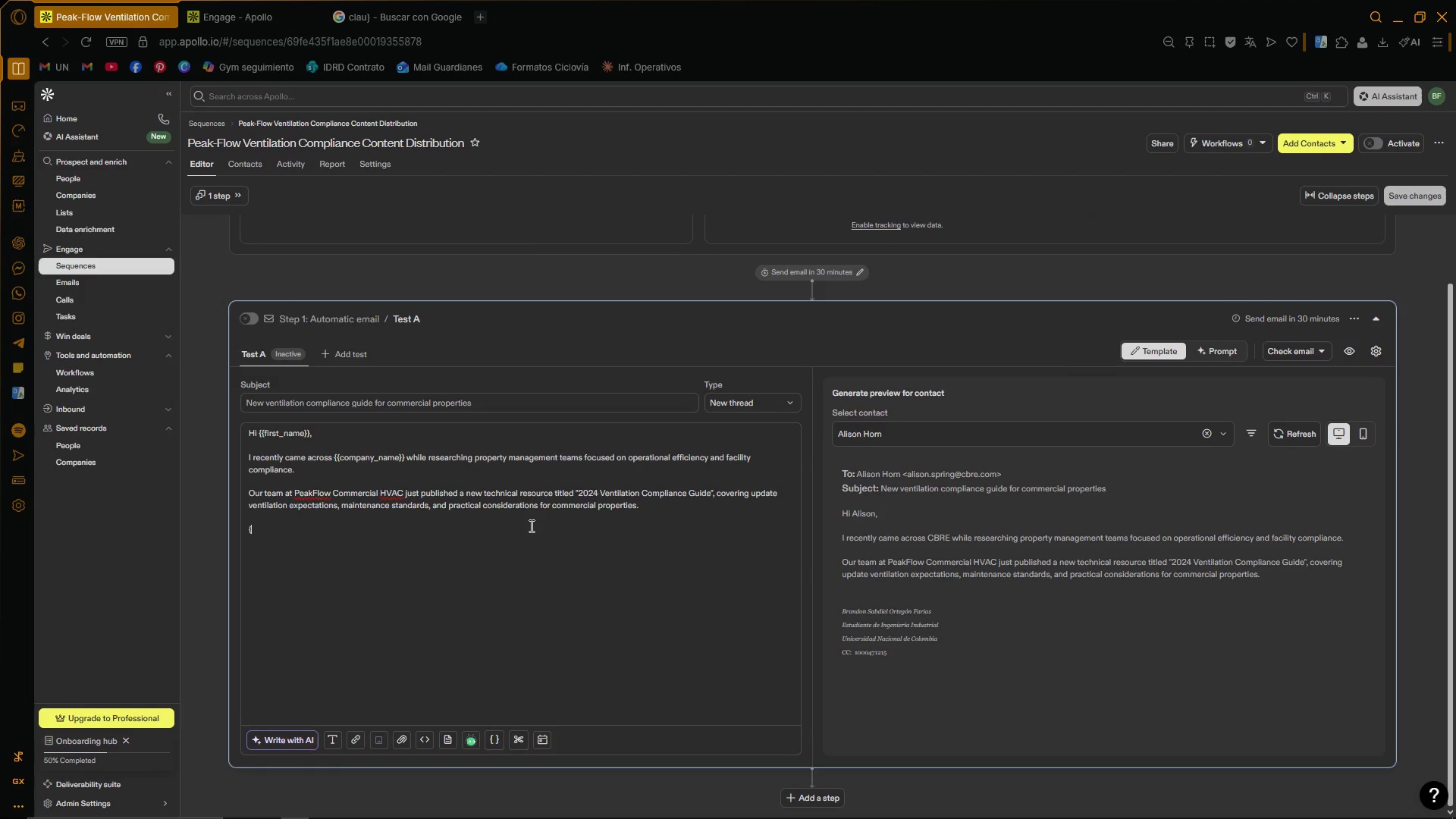 
key(Quote)
 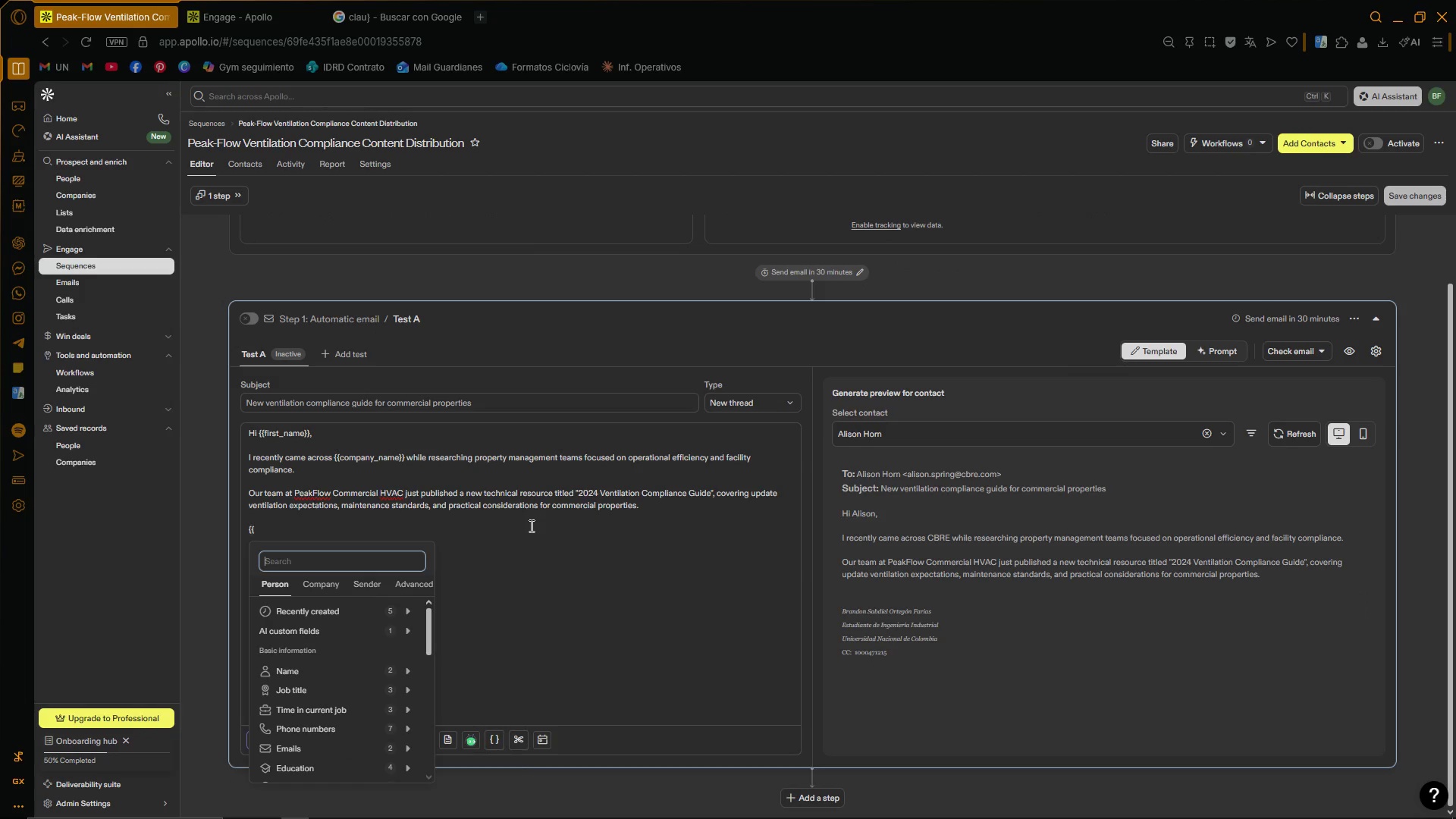 
left_click([530, 526])
 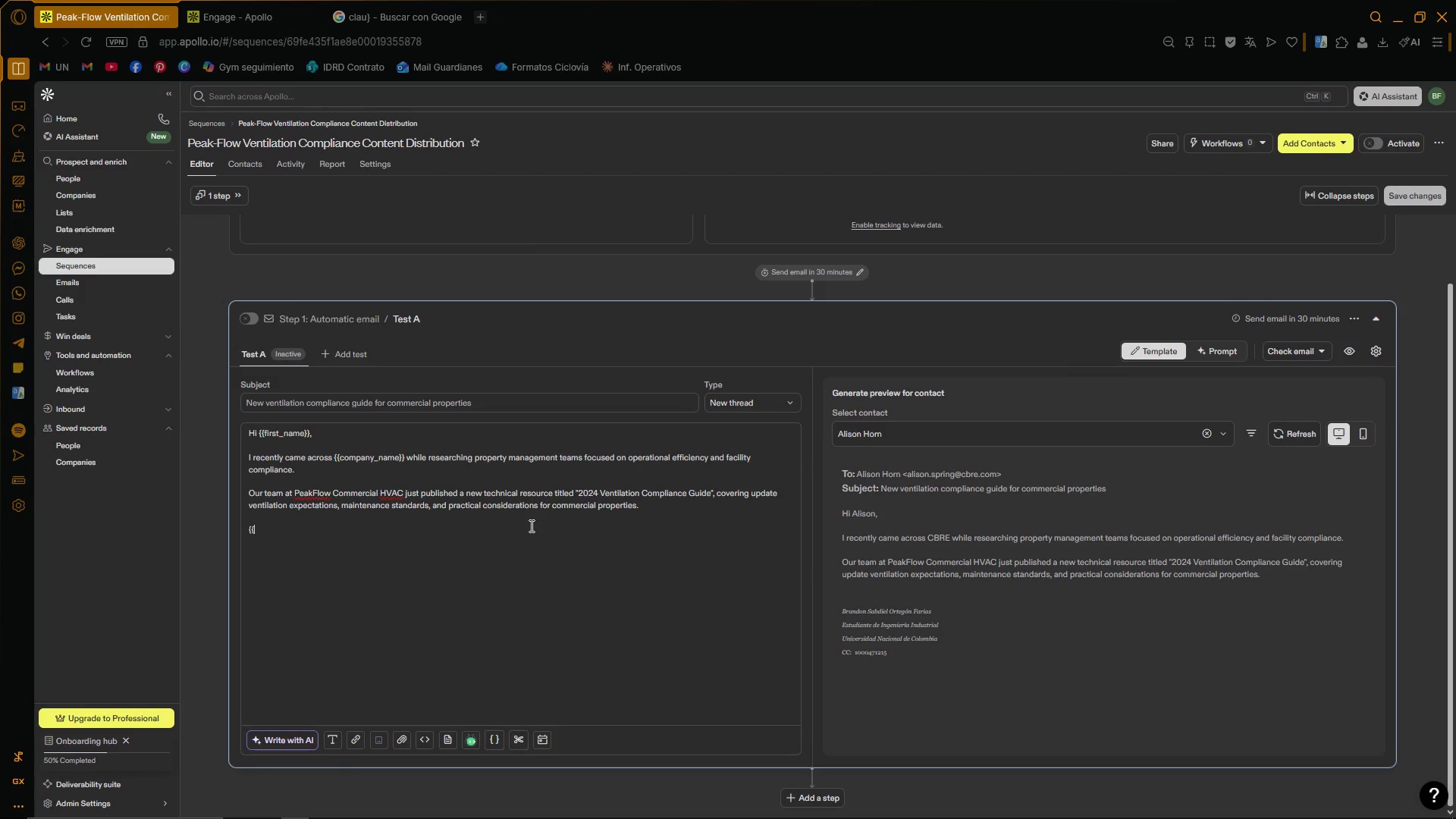 
type(sip)
key(Backspace)
key(Backspace)
type(nippet> Local Complioa)
key(Backspace)
key(Backspace)
type(ance Cox)
key(Backspace)
type(ntext)
 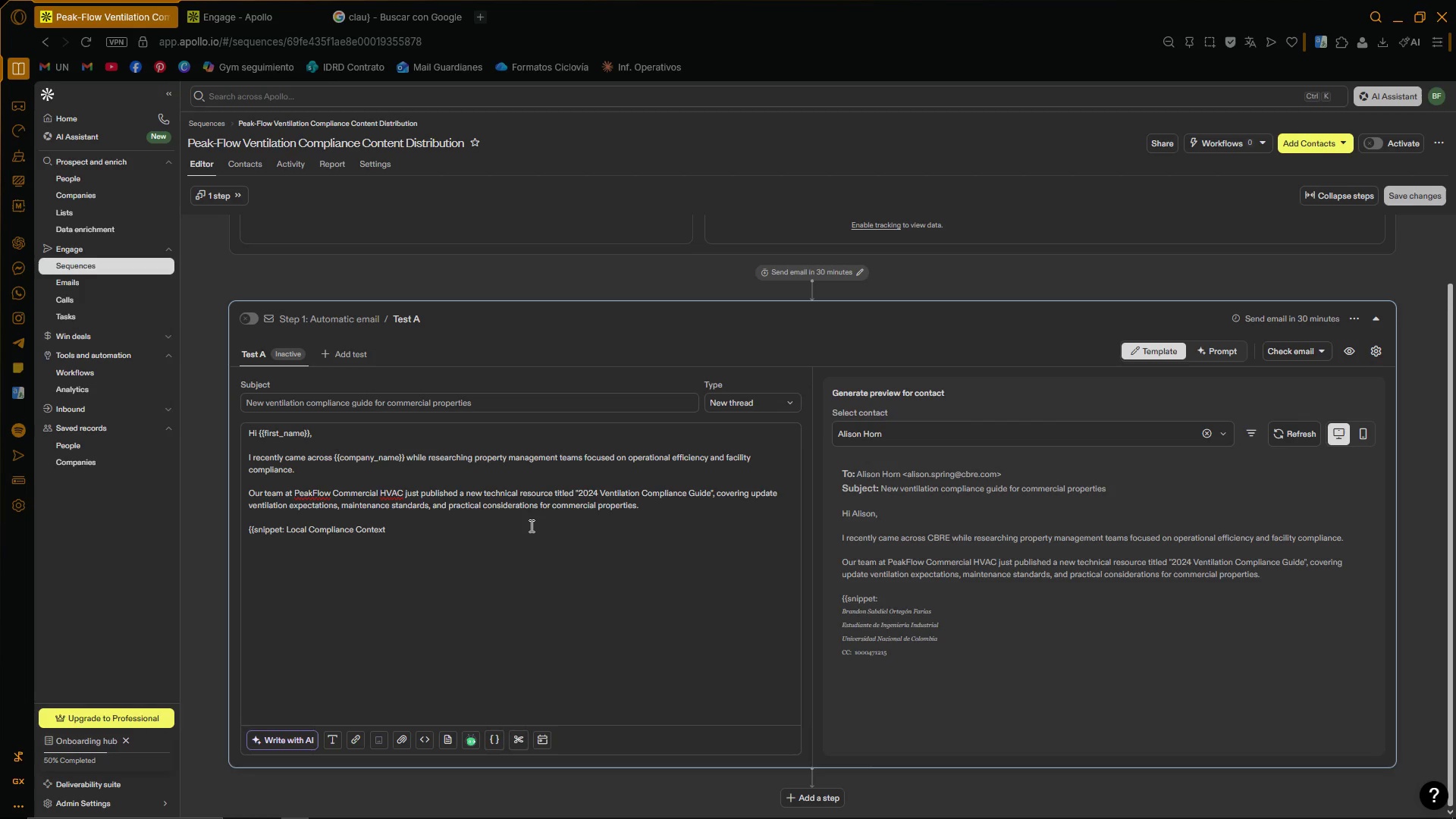 
key(Control+V)
 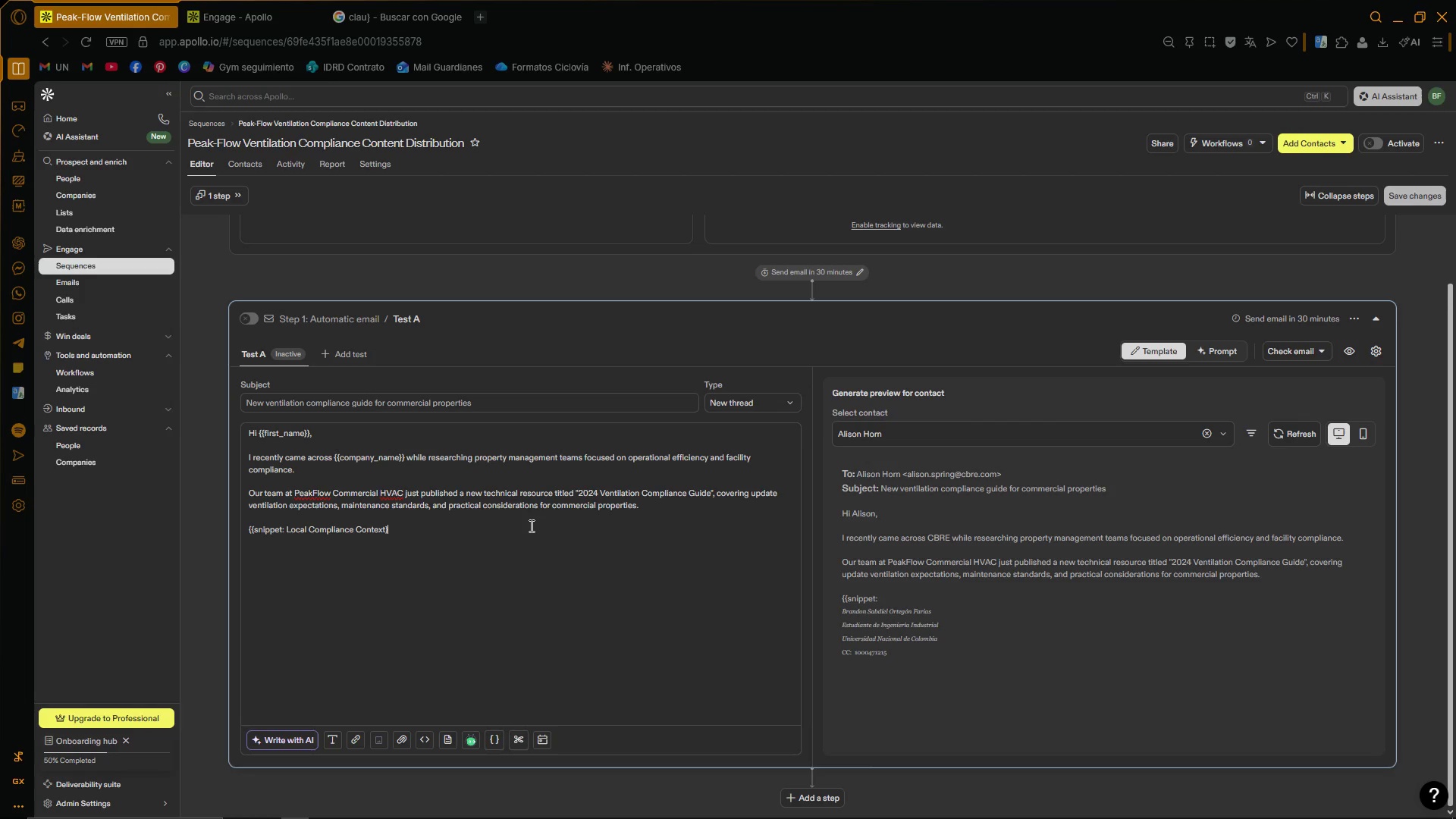 
key(Control+V)
 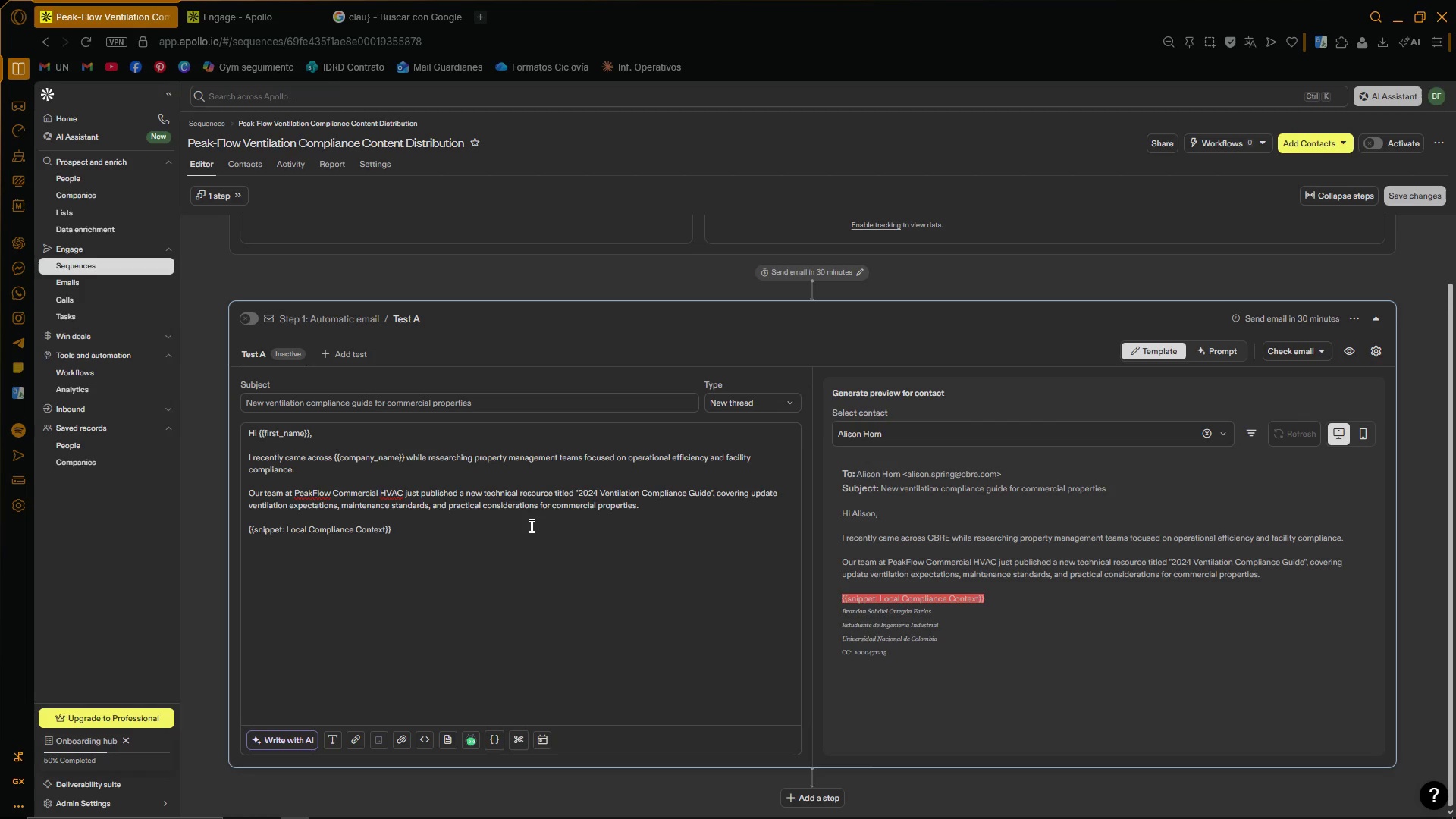 
wait(24.72)
 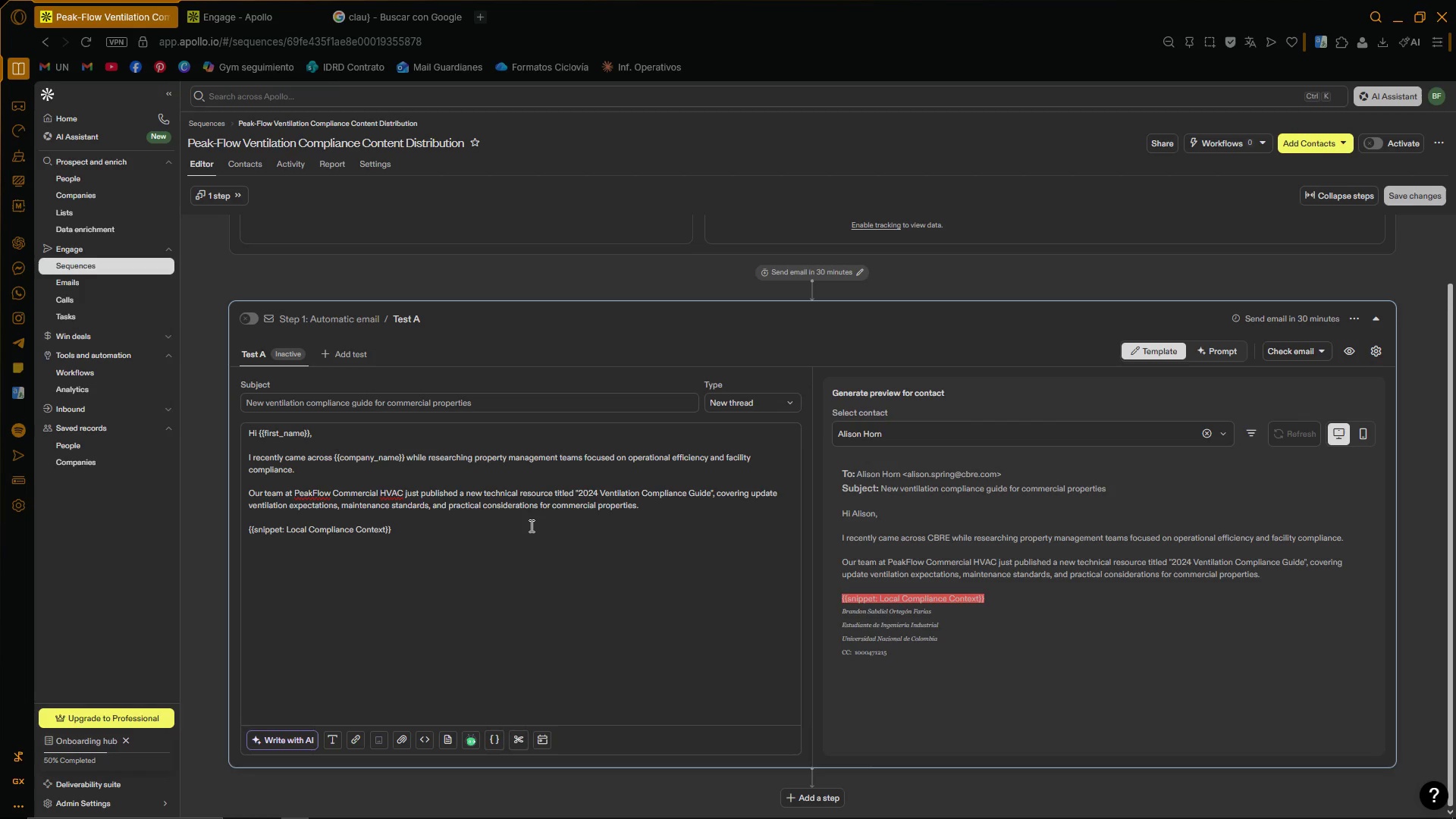 
left_click([286, 529])
 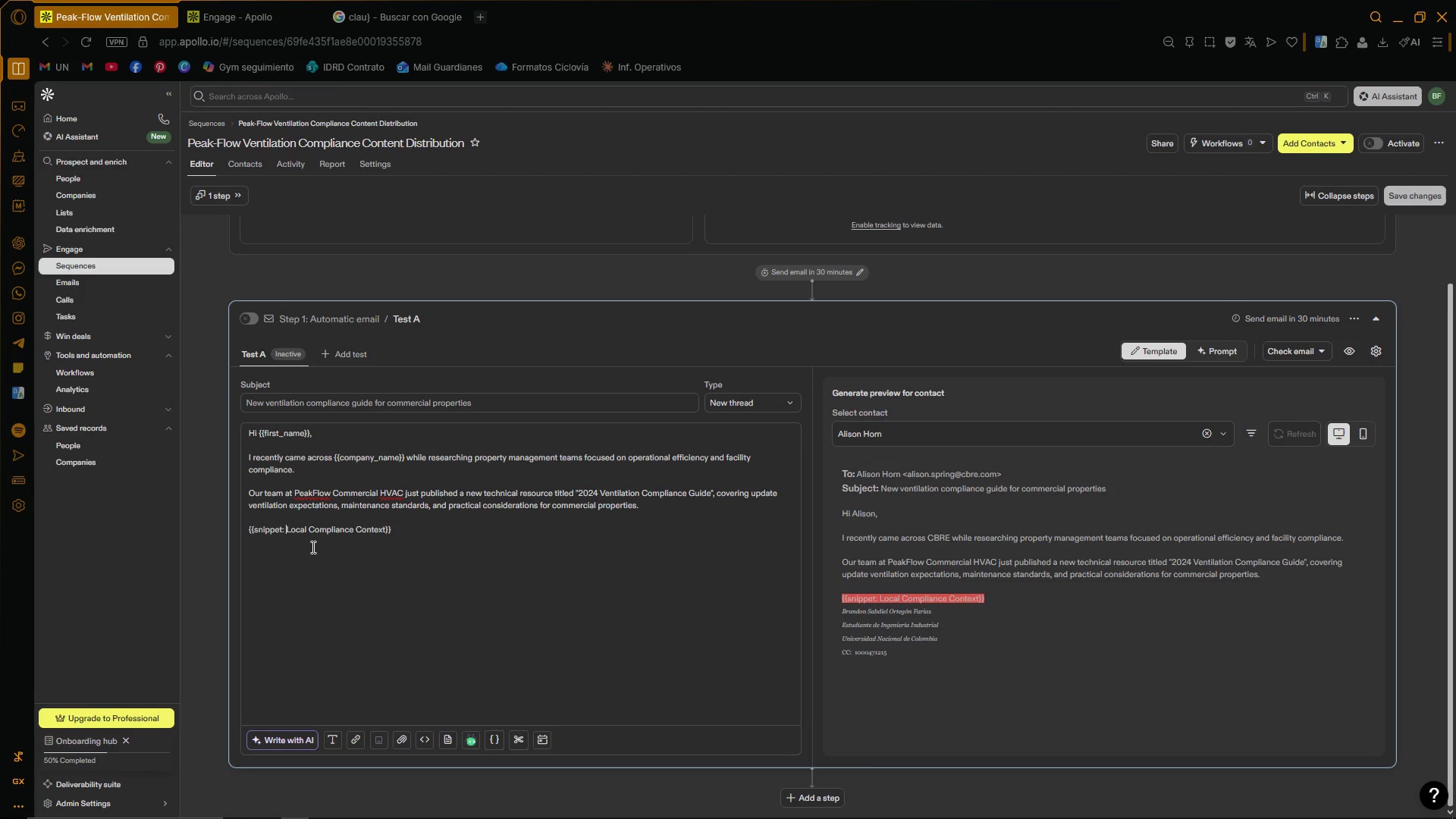 
key(Backspace)
 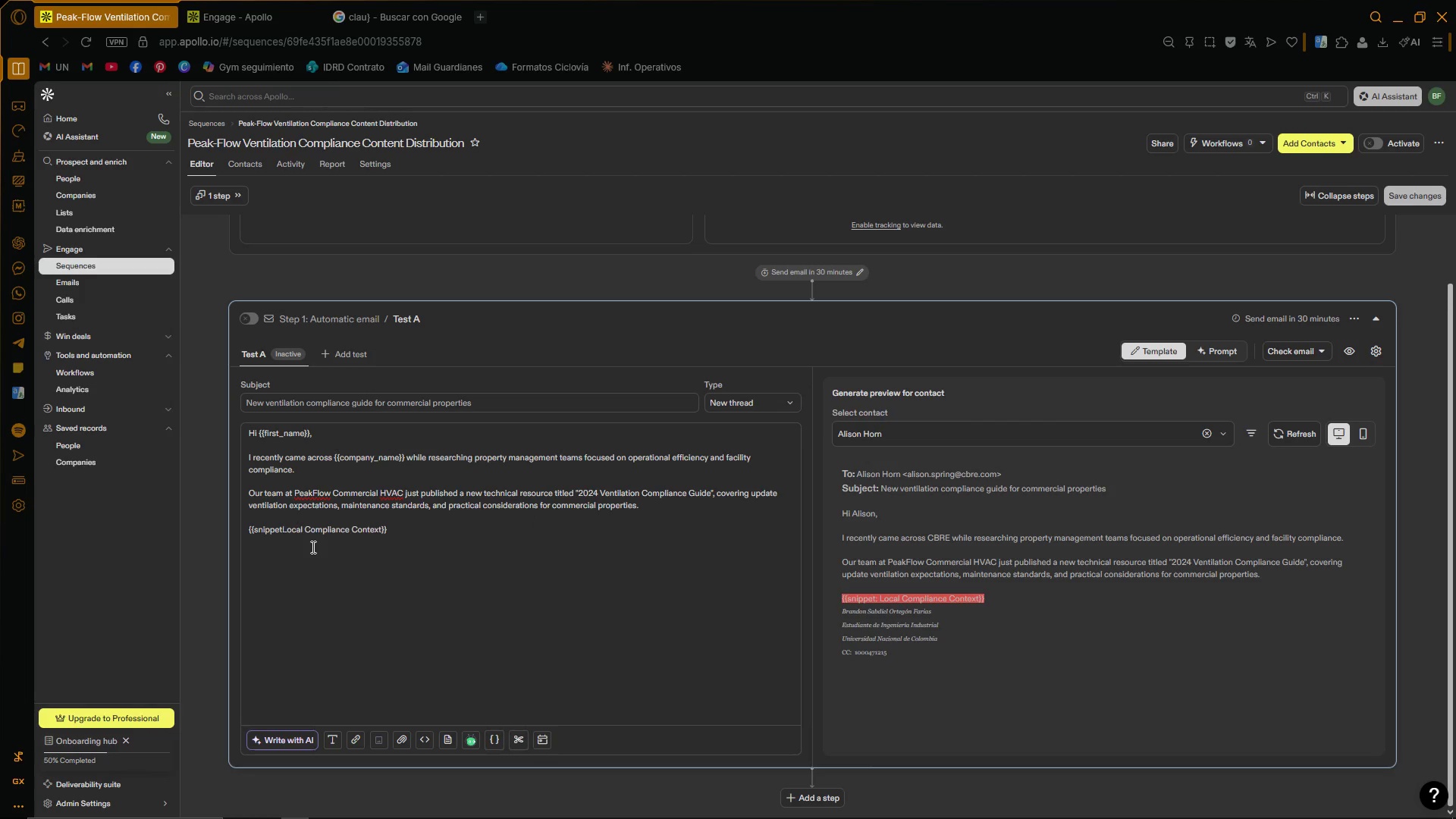 
key(Backspace)
 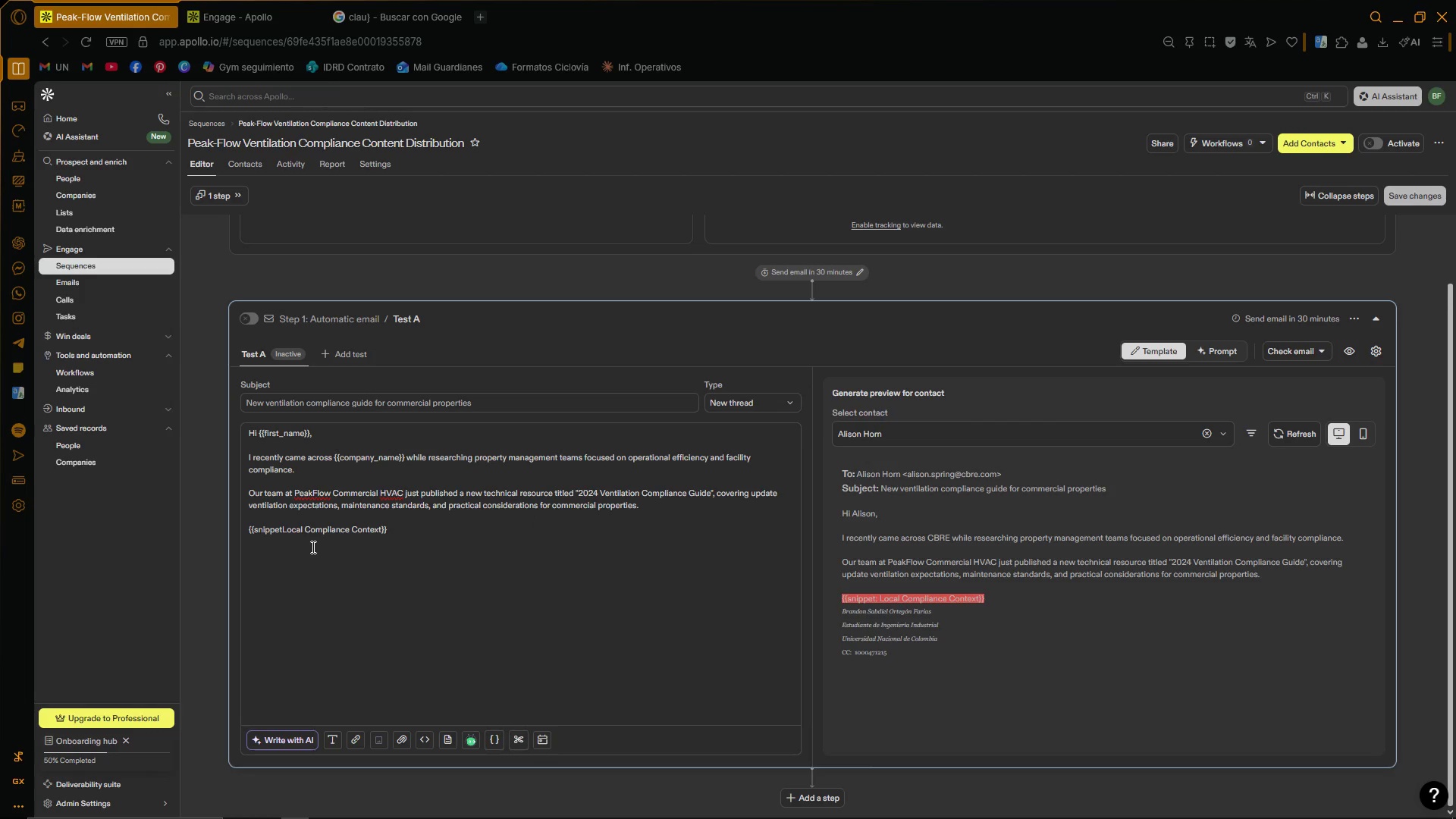 
key(Backspace)
 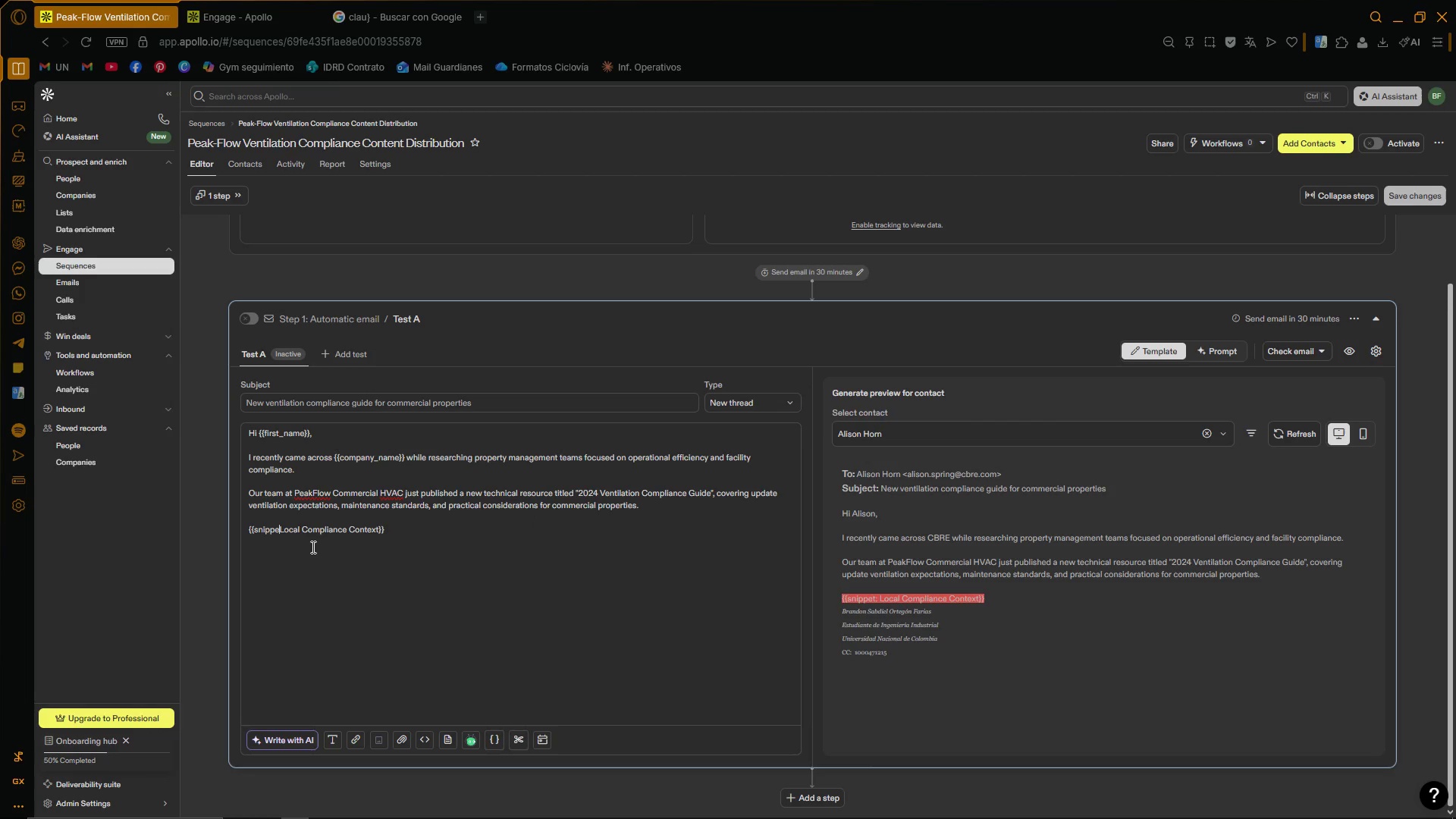 
key(Backspace)
 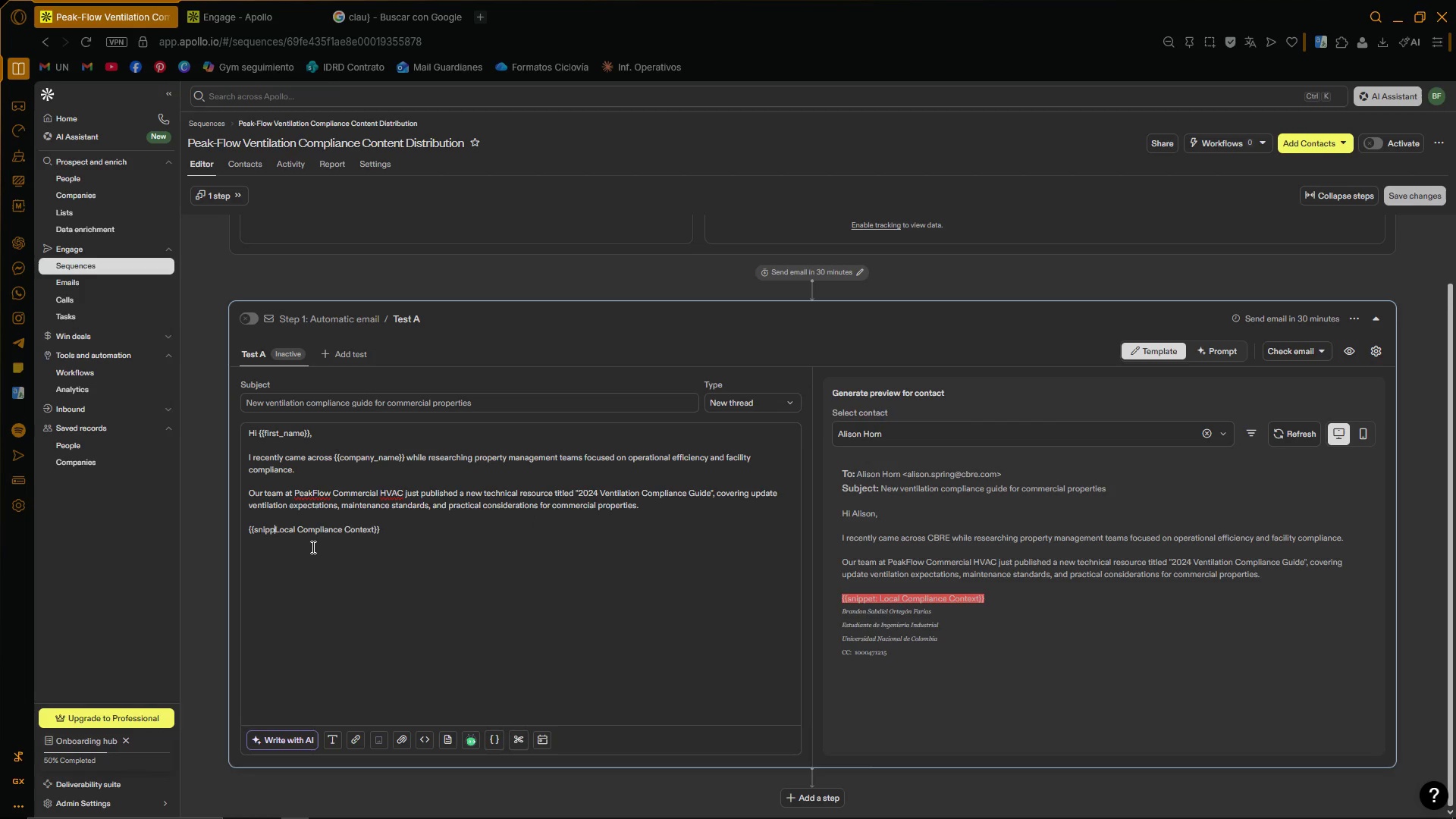 
key(Backspace)
 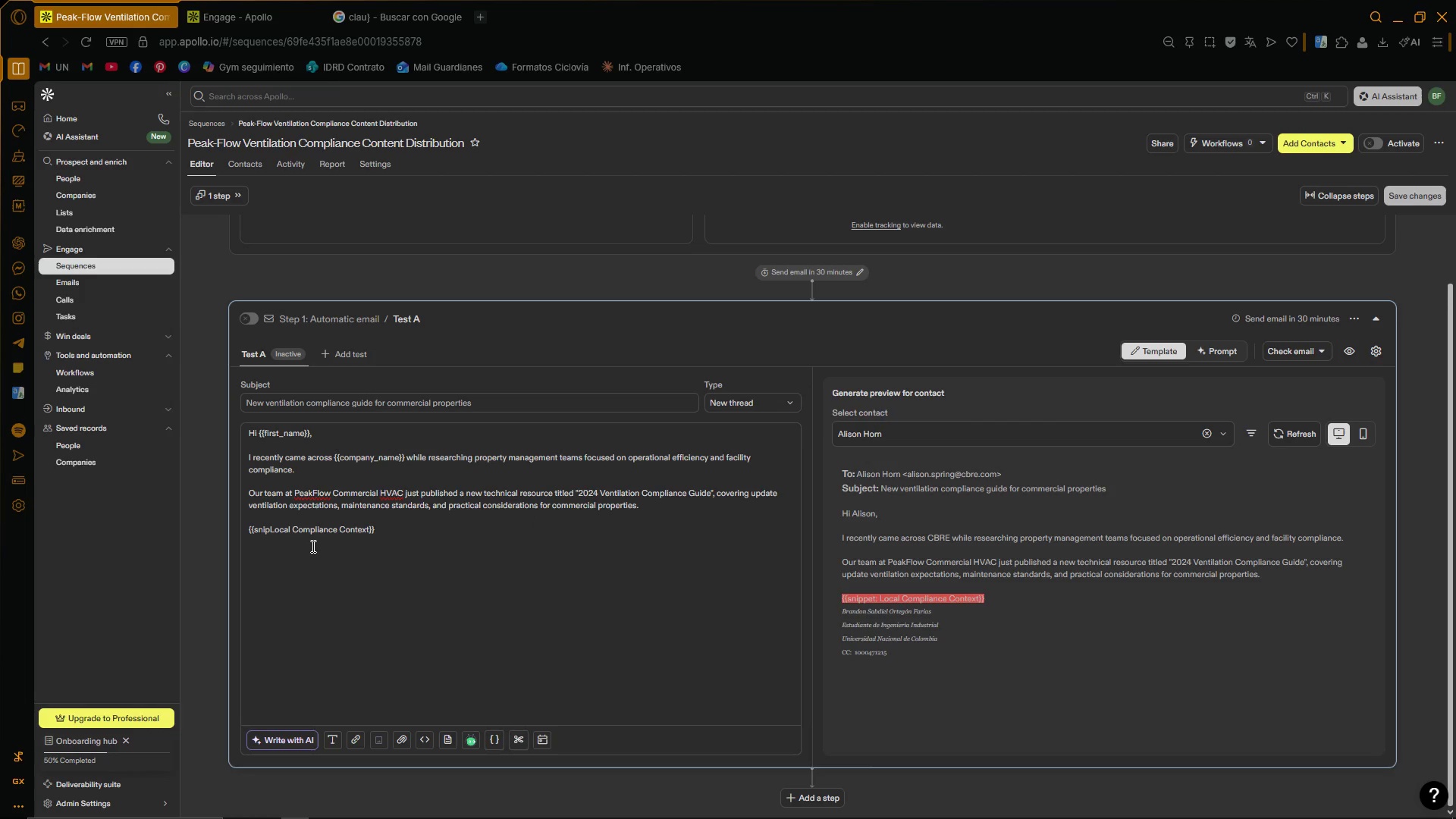 
key(Backspace)
 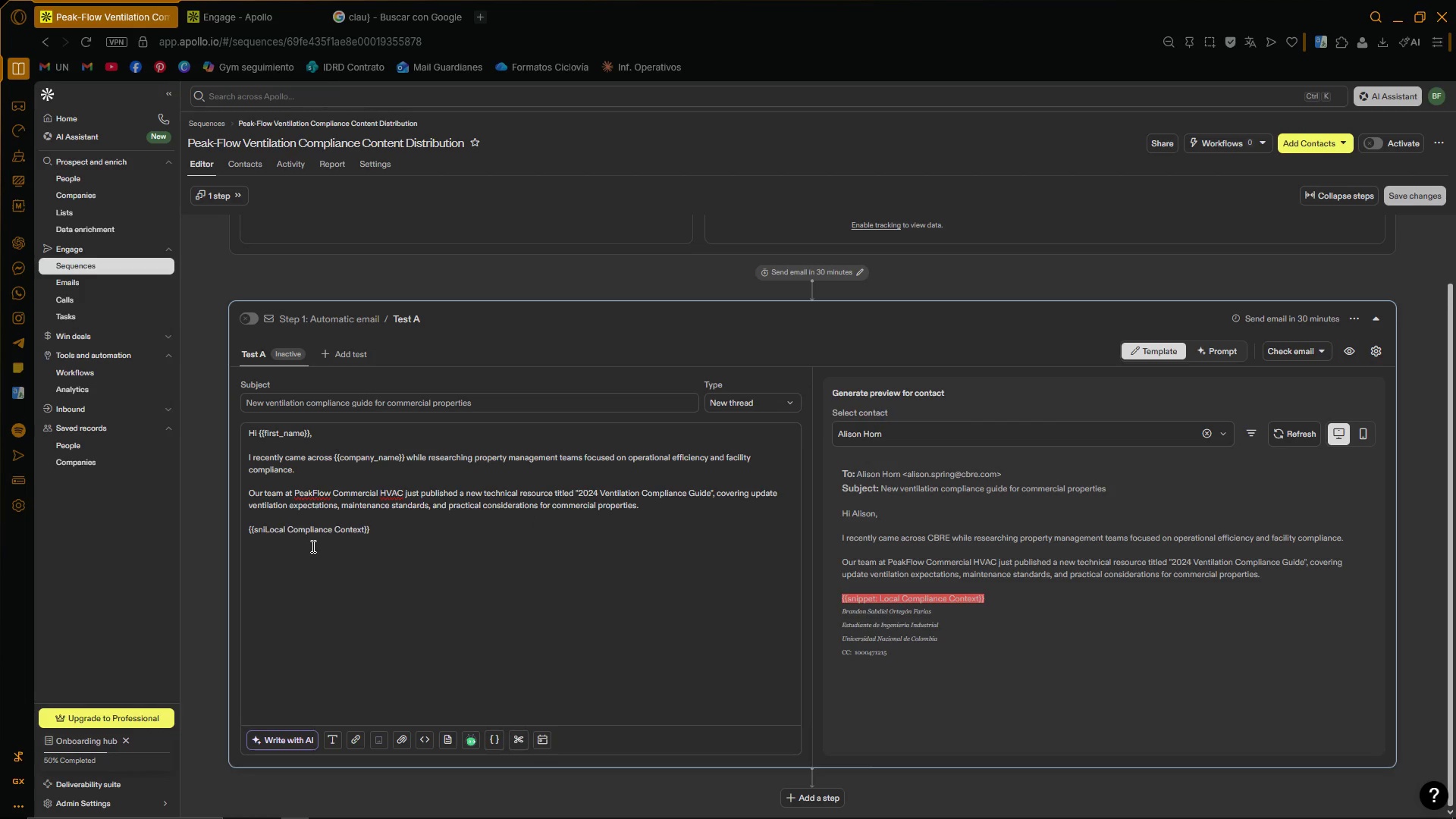 
key(Backspace)
 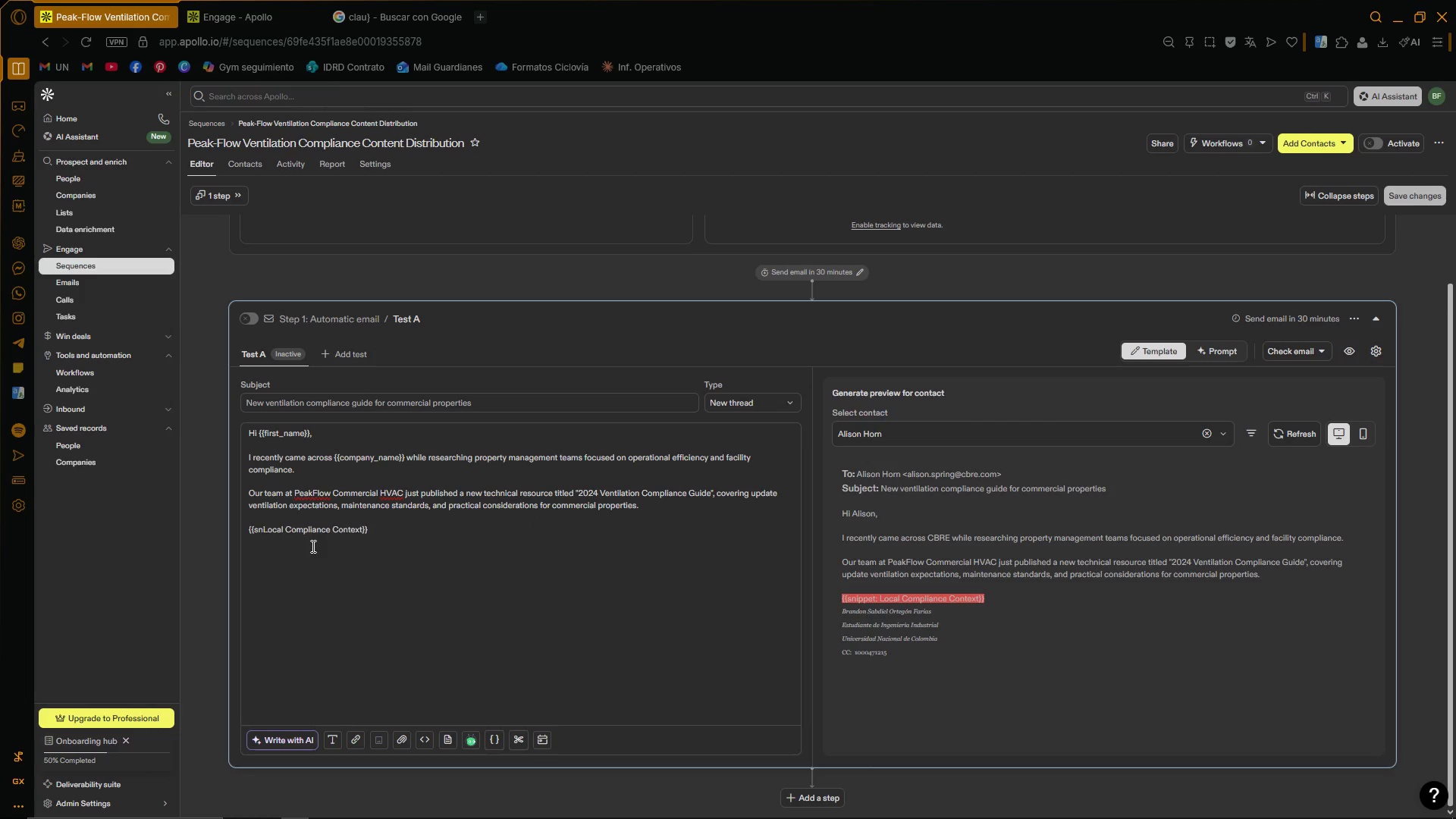 
key(Backspace)
 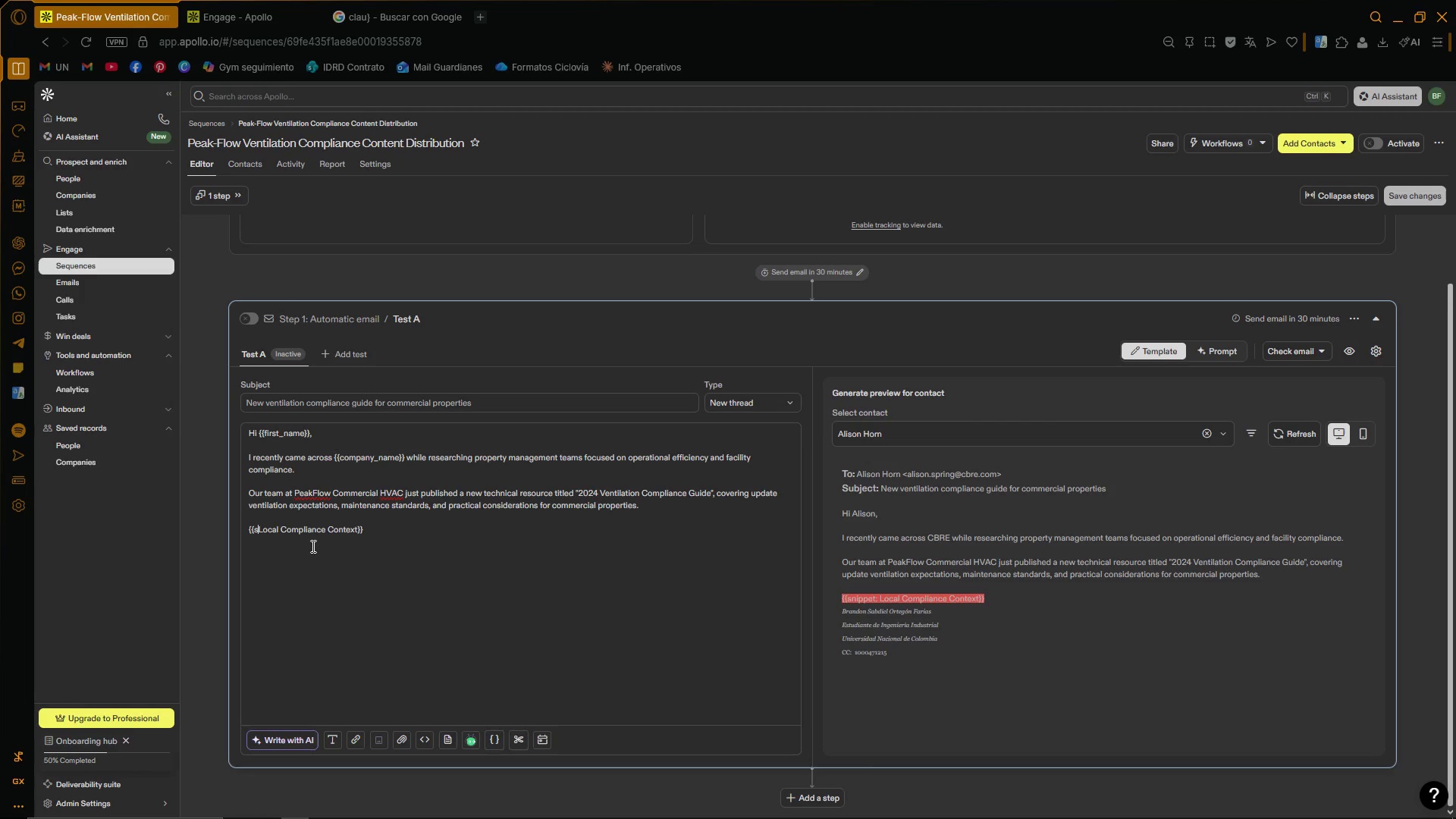 
key(Backspace)
 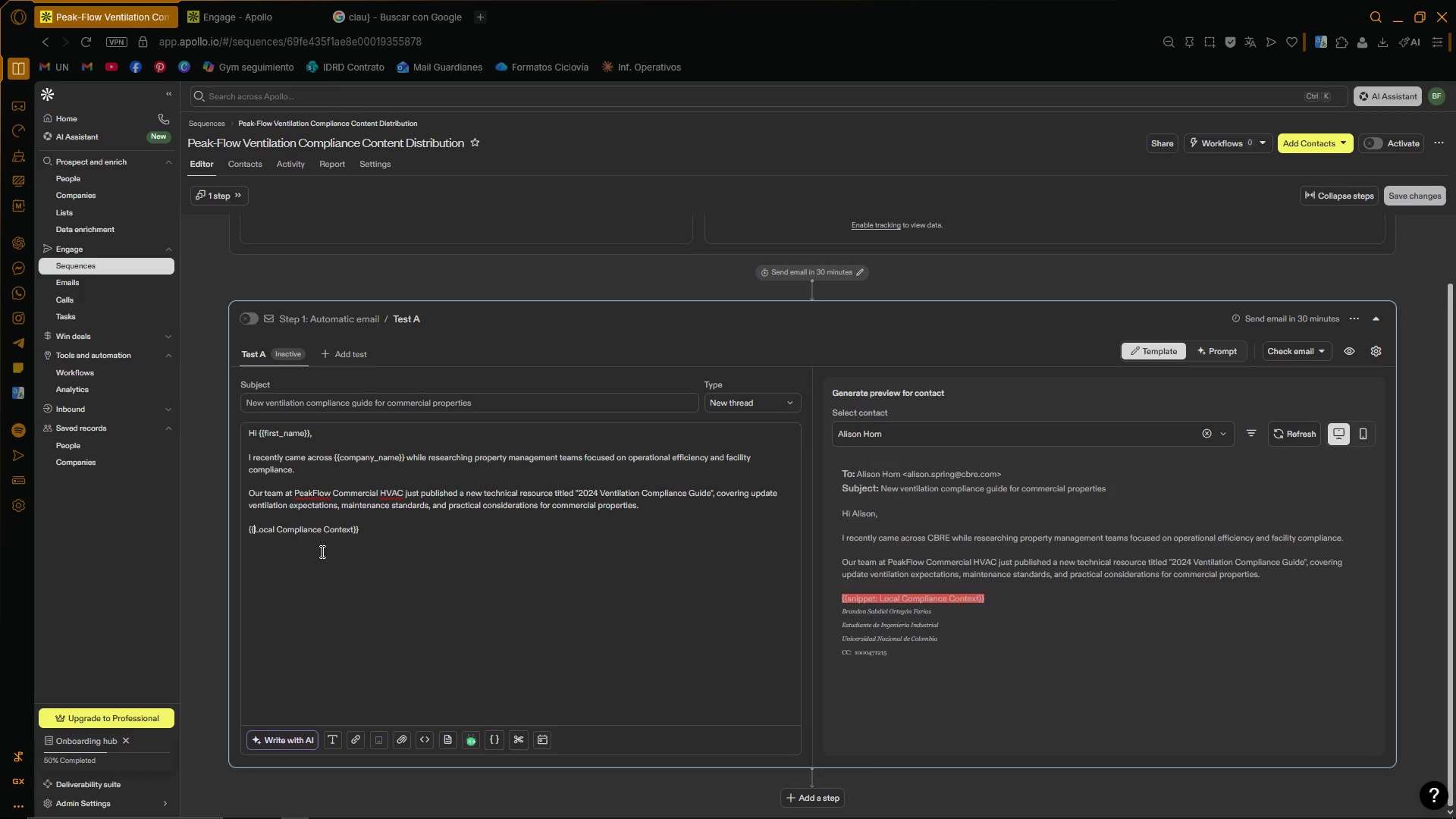 
left_click([321, 551])
 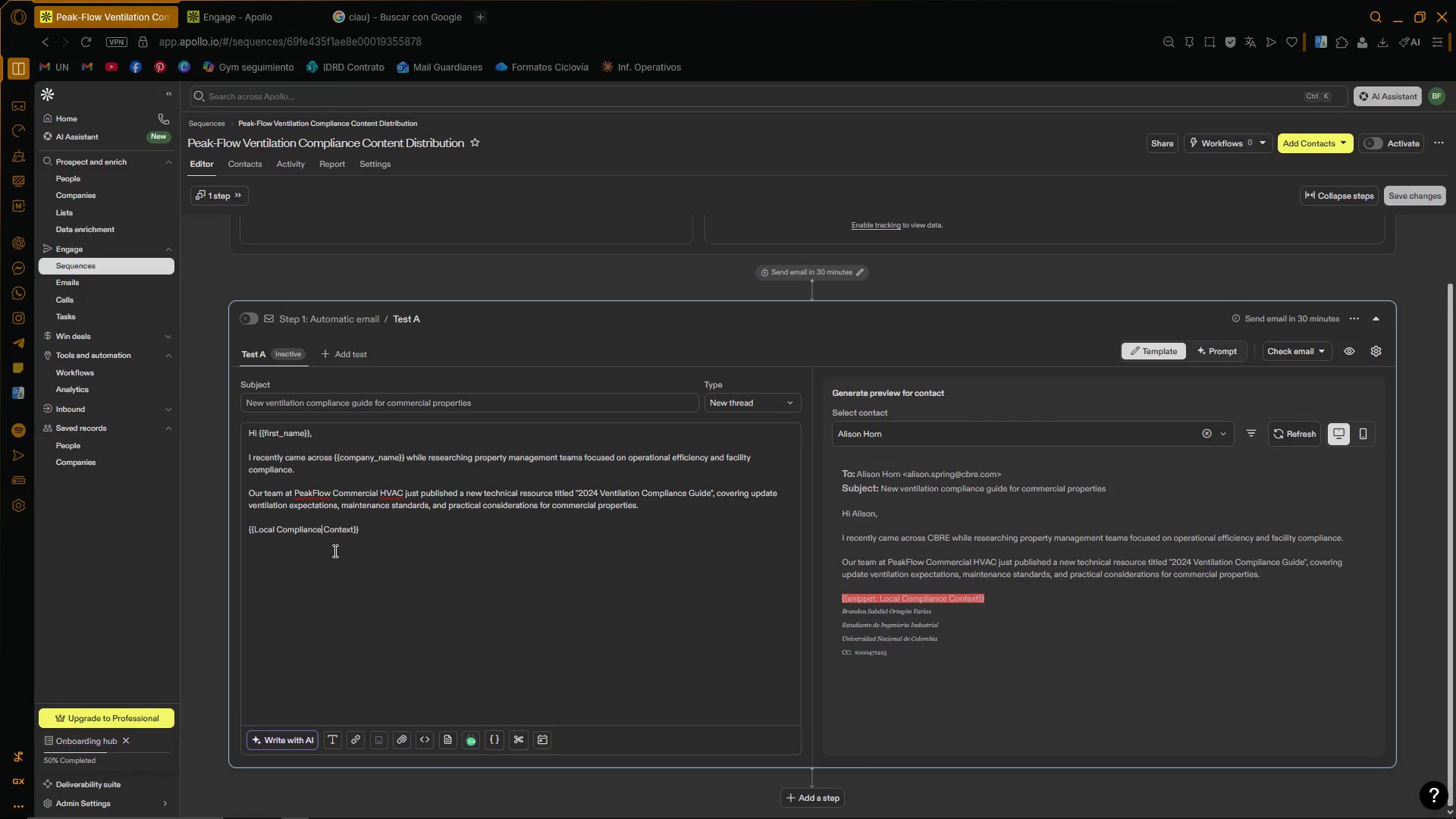 
left_click([390, 532])
 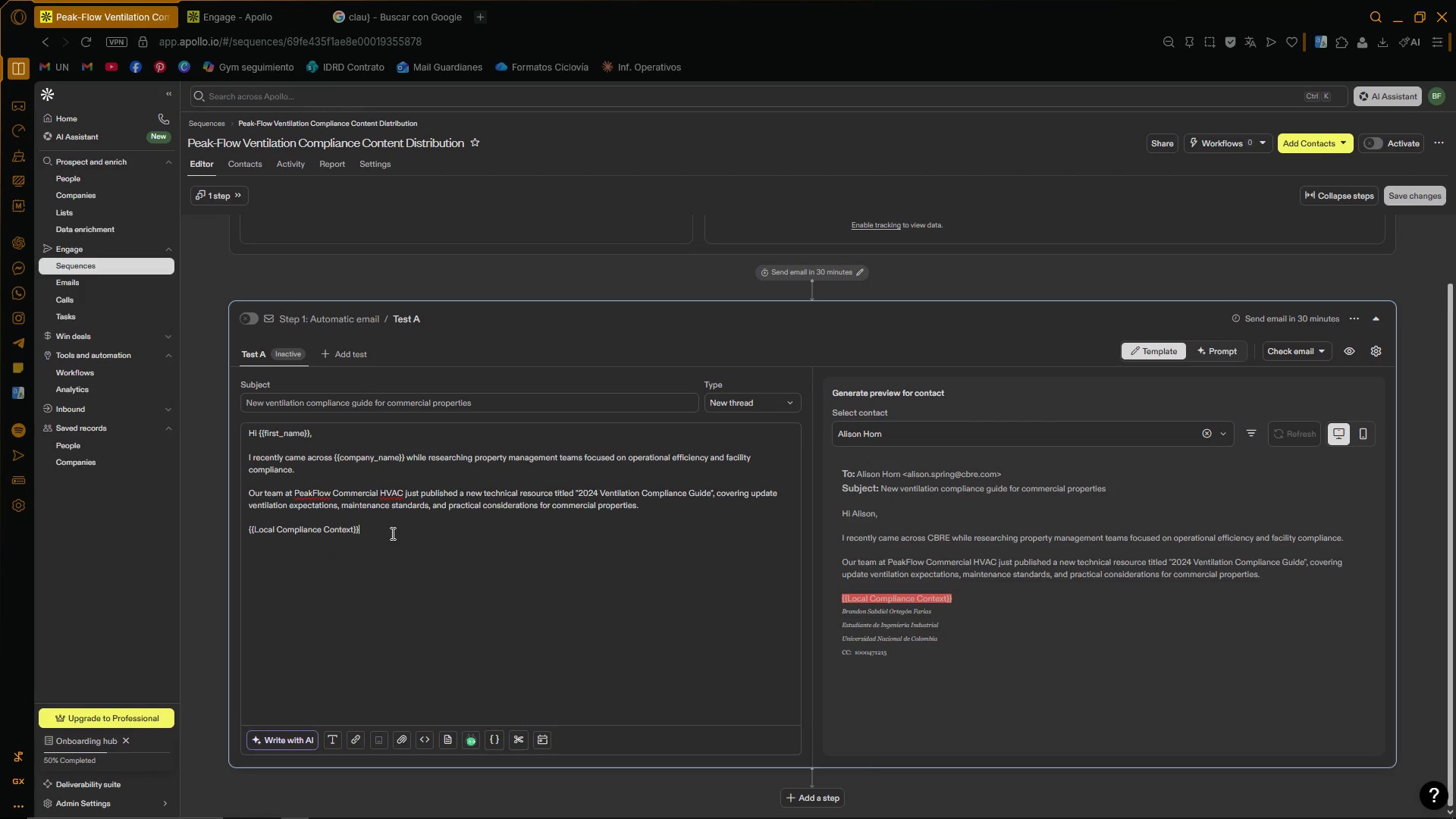 
wait(7.36)
 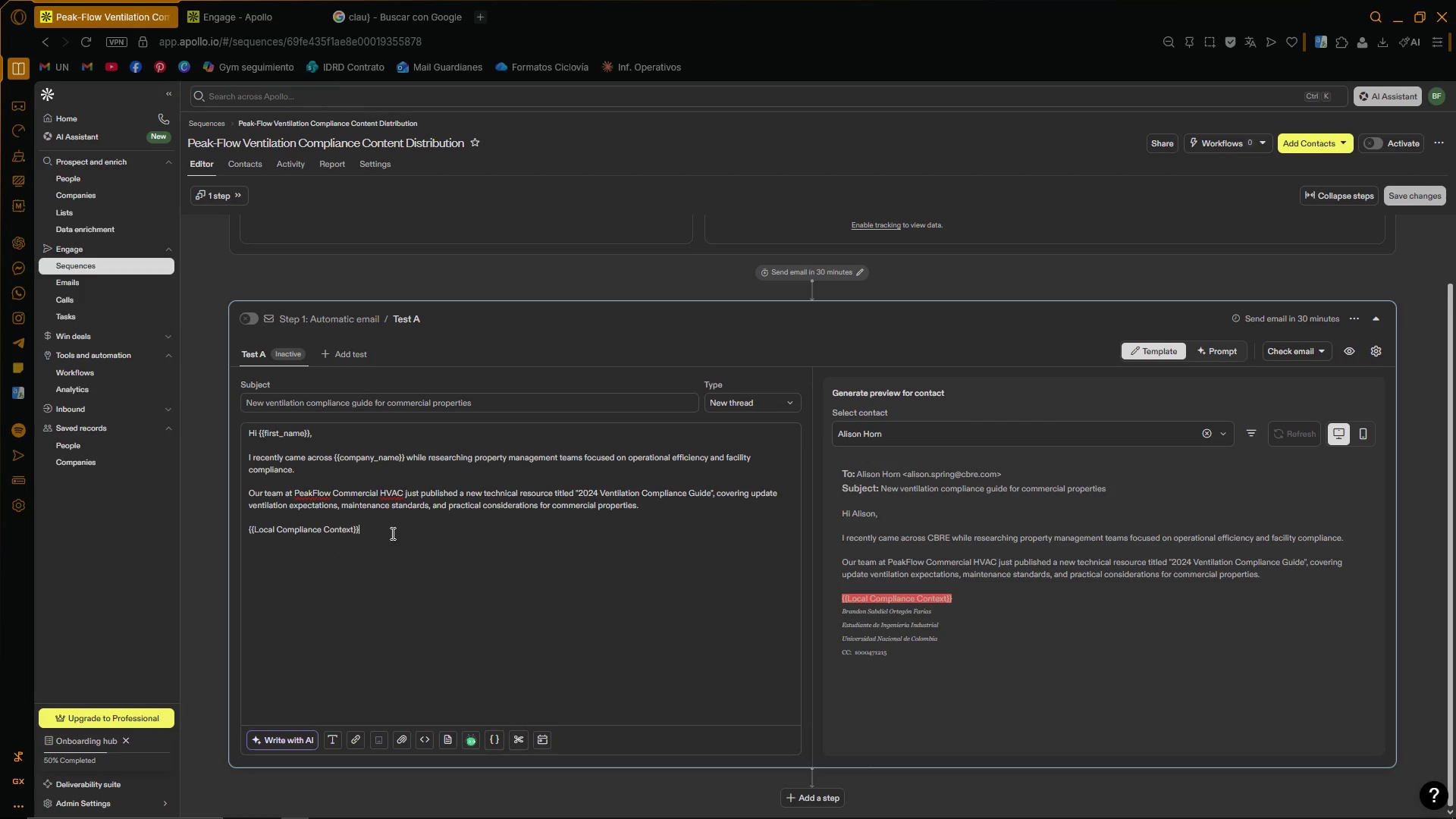 
left_click([281, 526])
 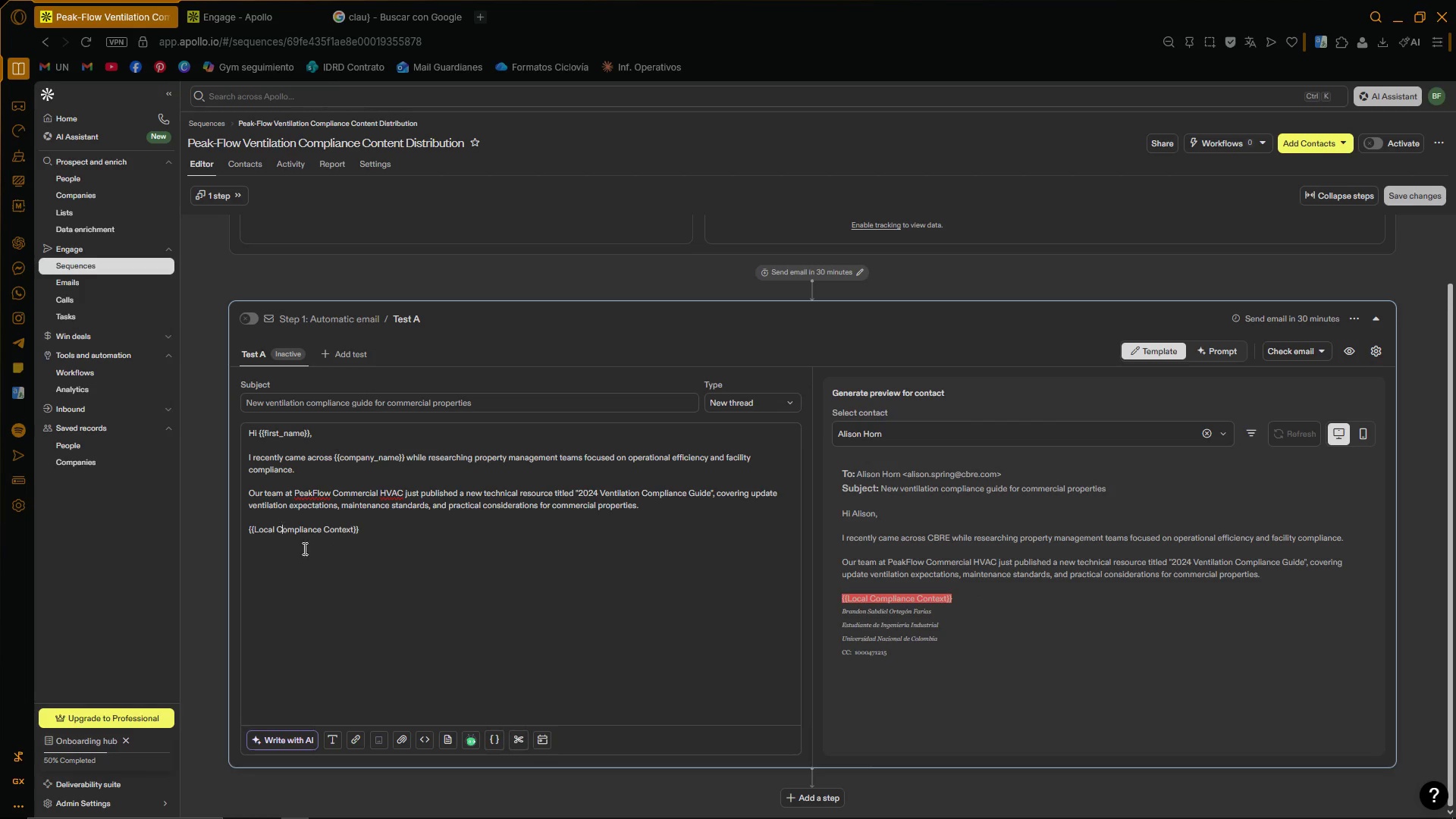 
key(Backspace)
 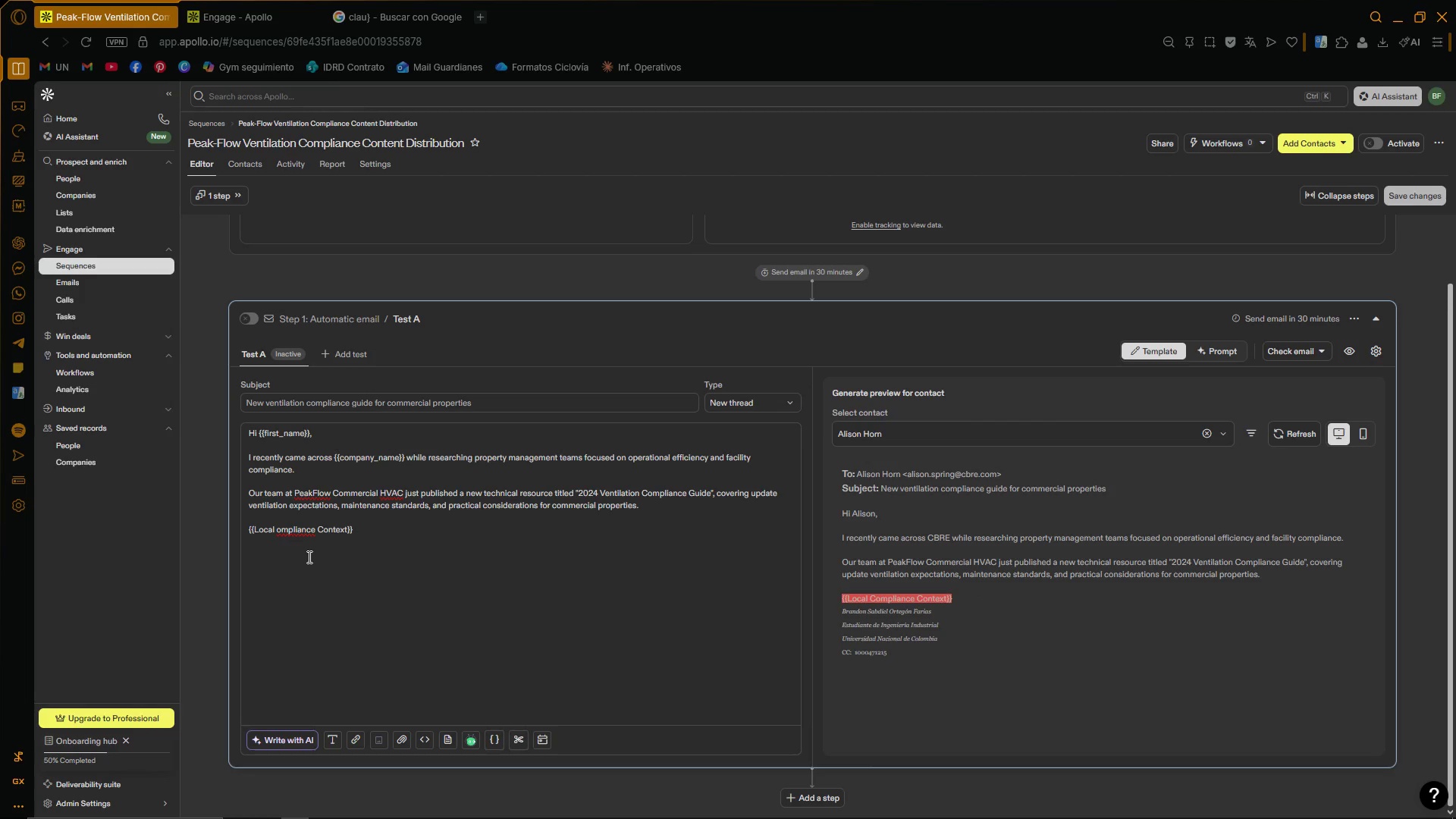 
key(Backspace)
 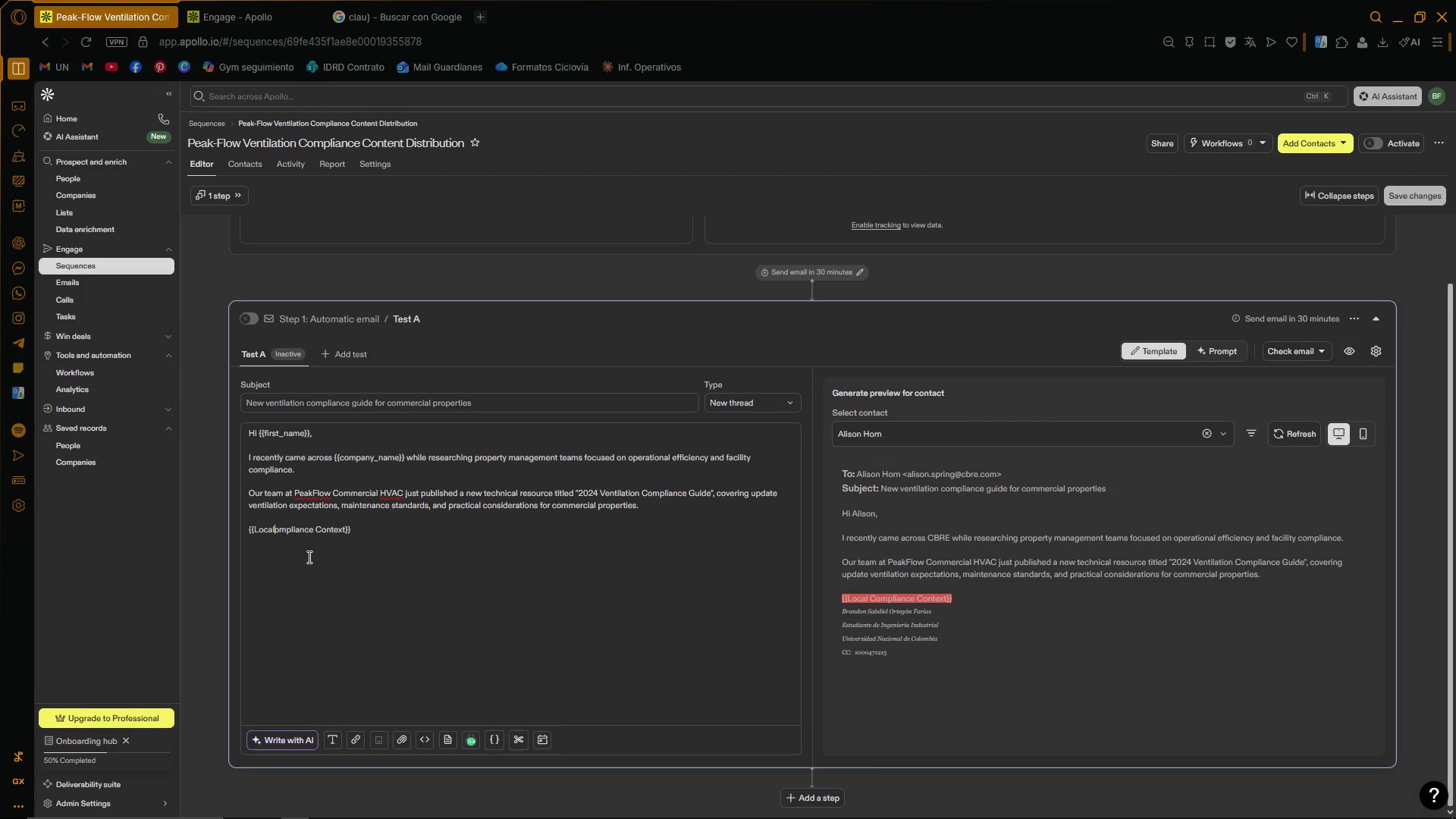 
key(Shift+Minus)
 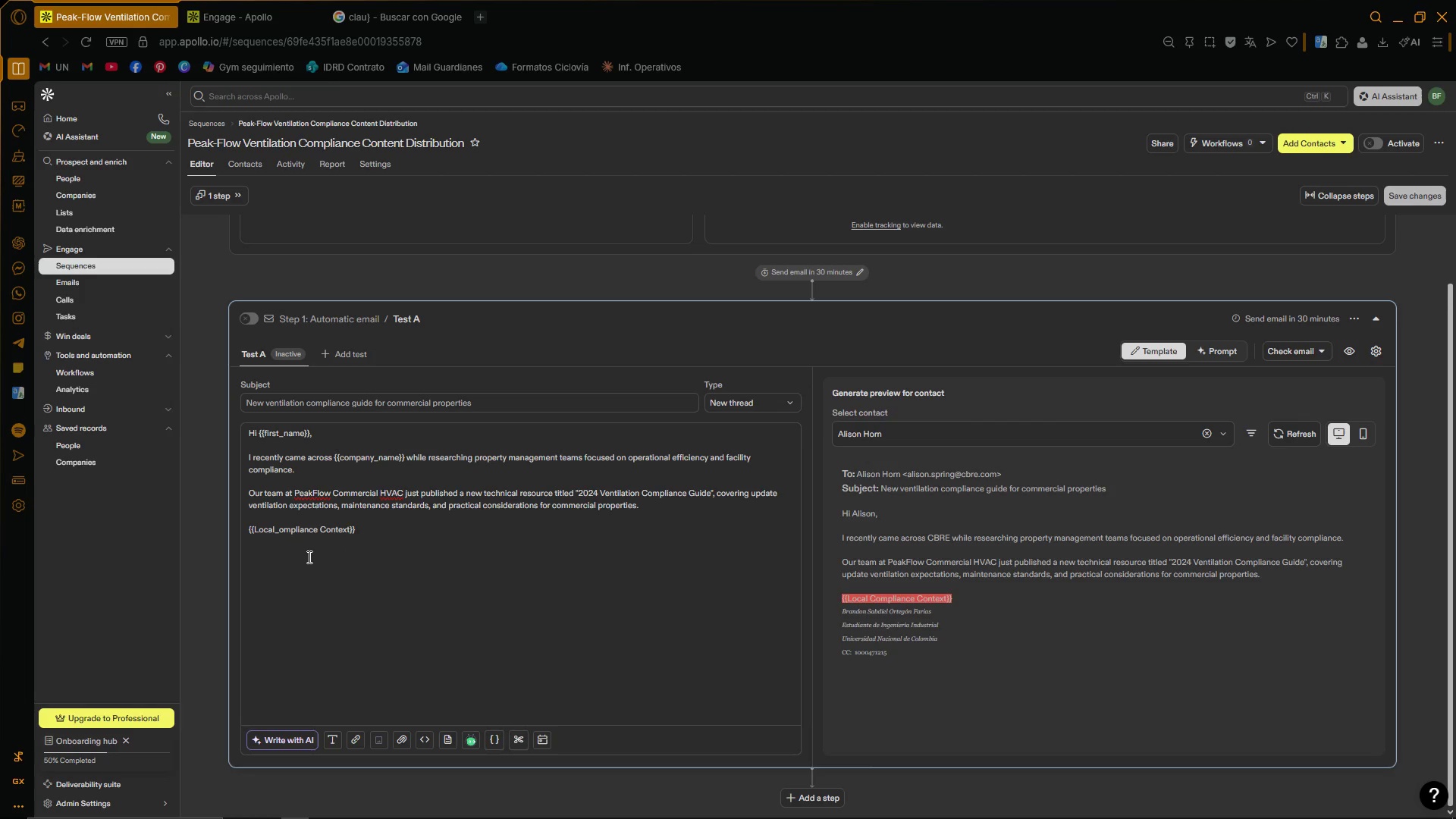 
key(C)
 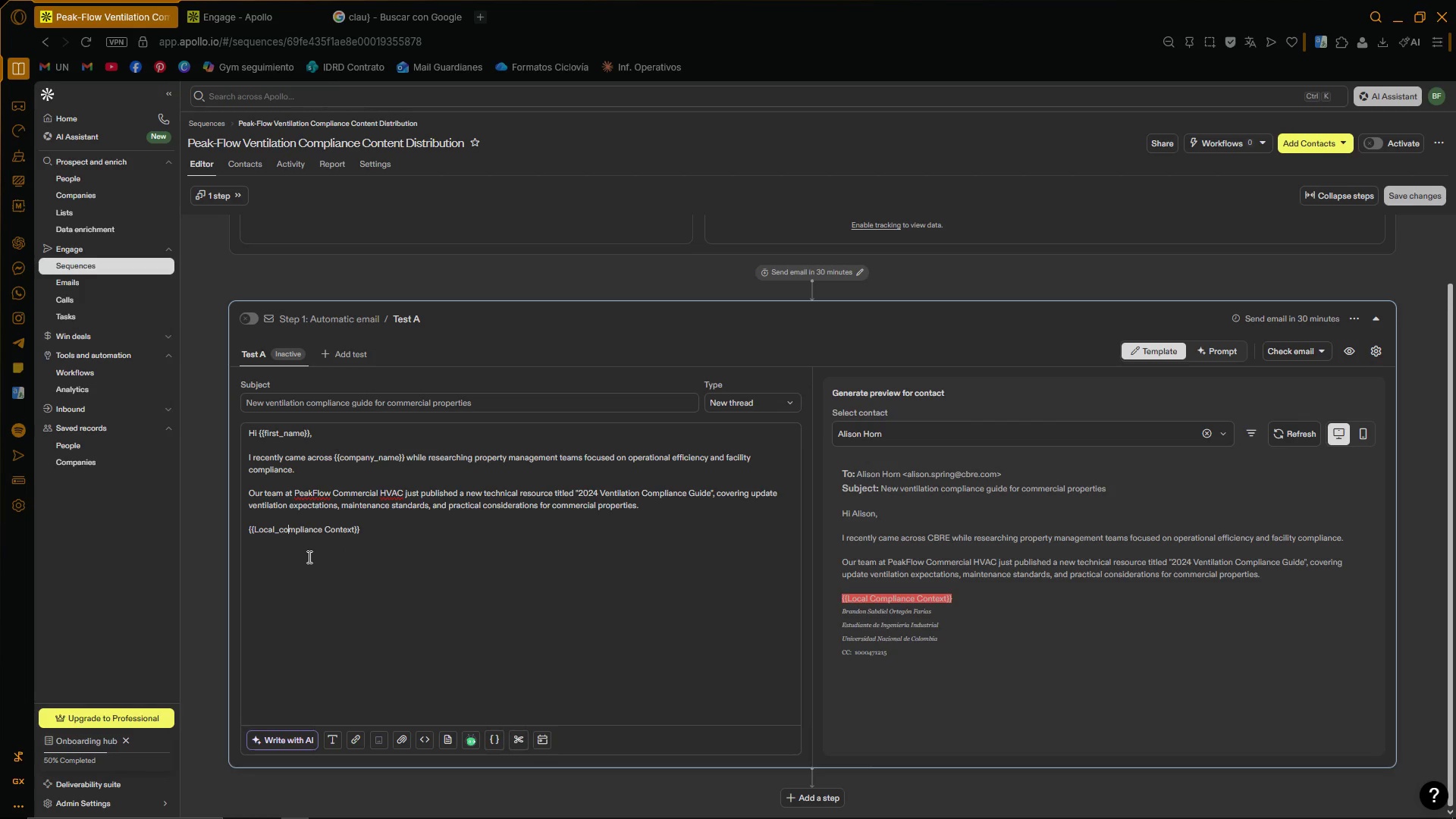 
hold_key(key=ArrowRight, duration=0.73)
 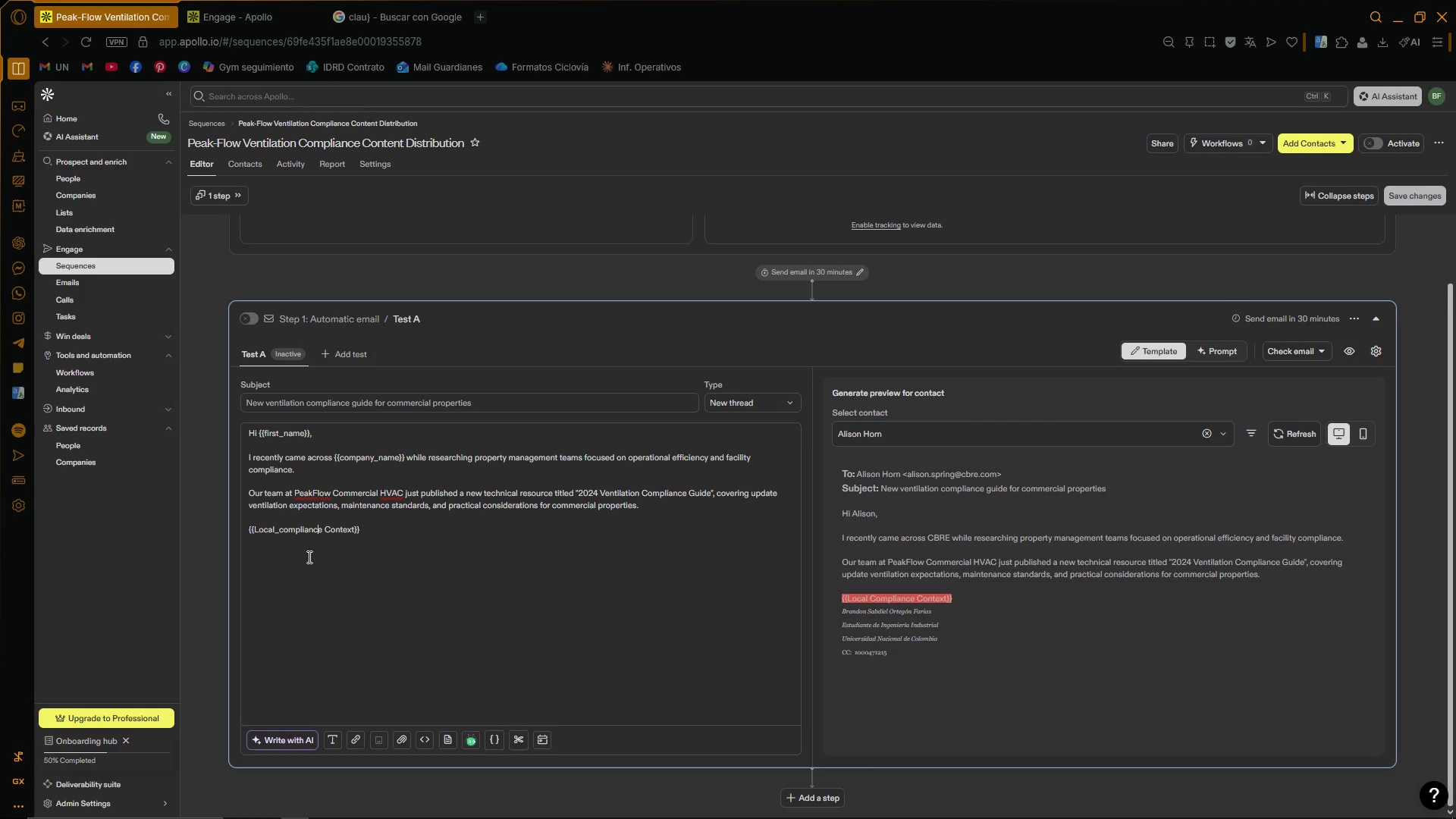 
key(ArrowRight)
 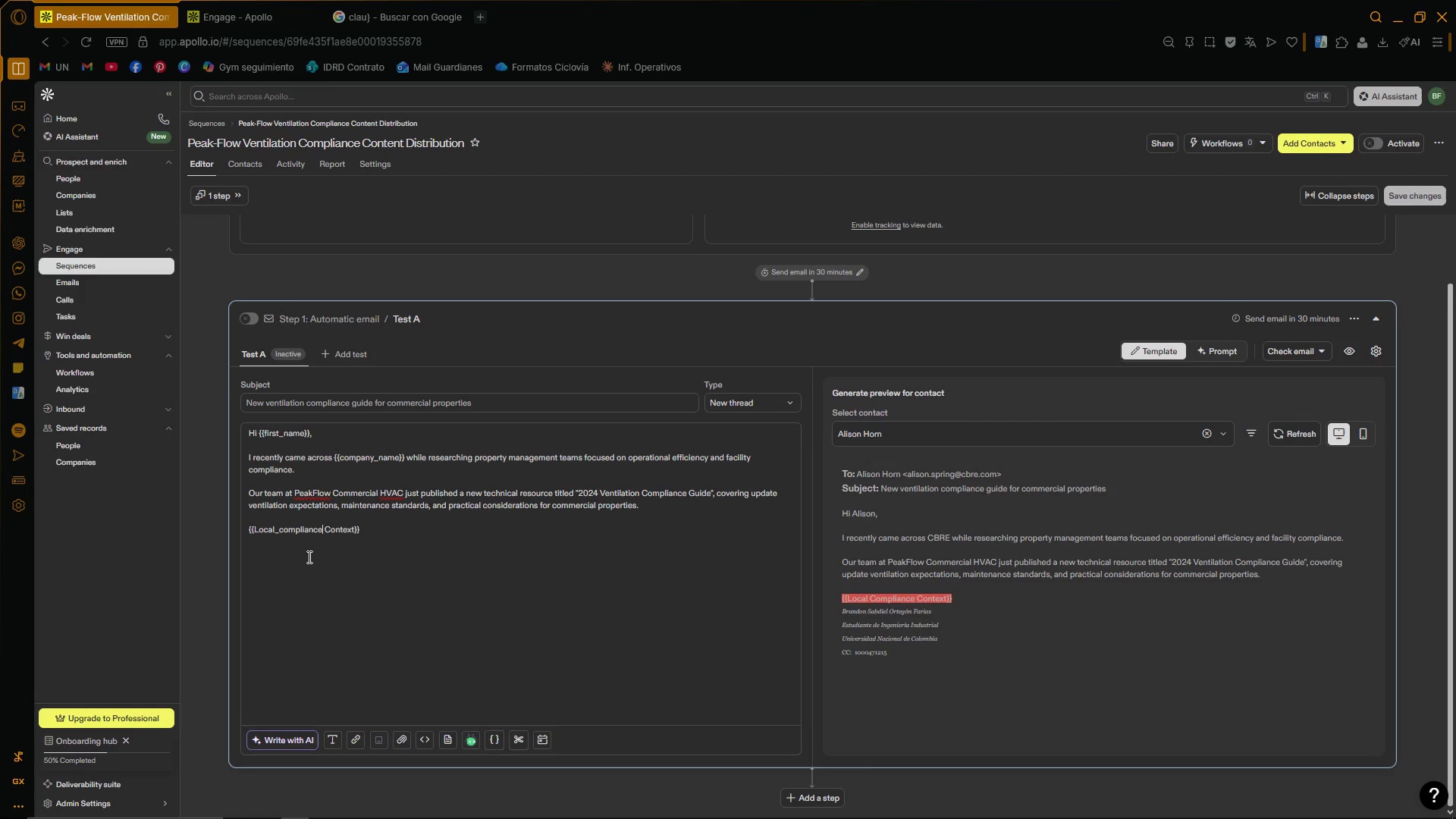 
key(ArrowRight)
 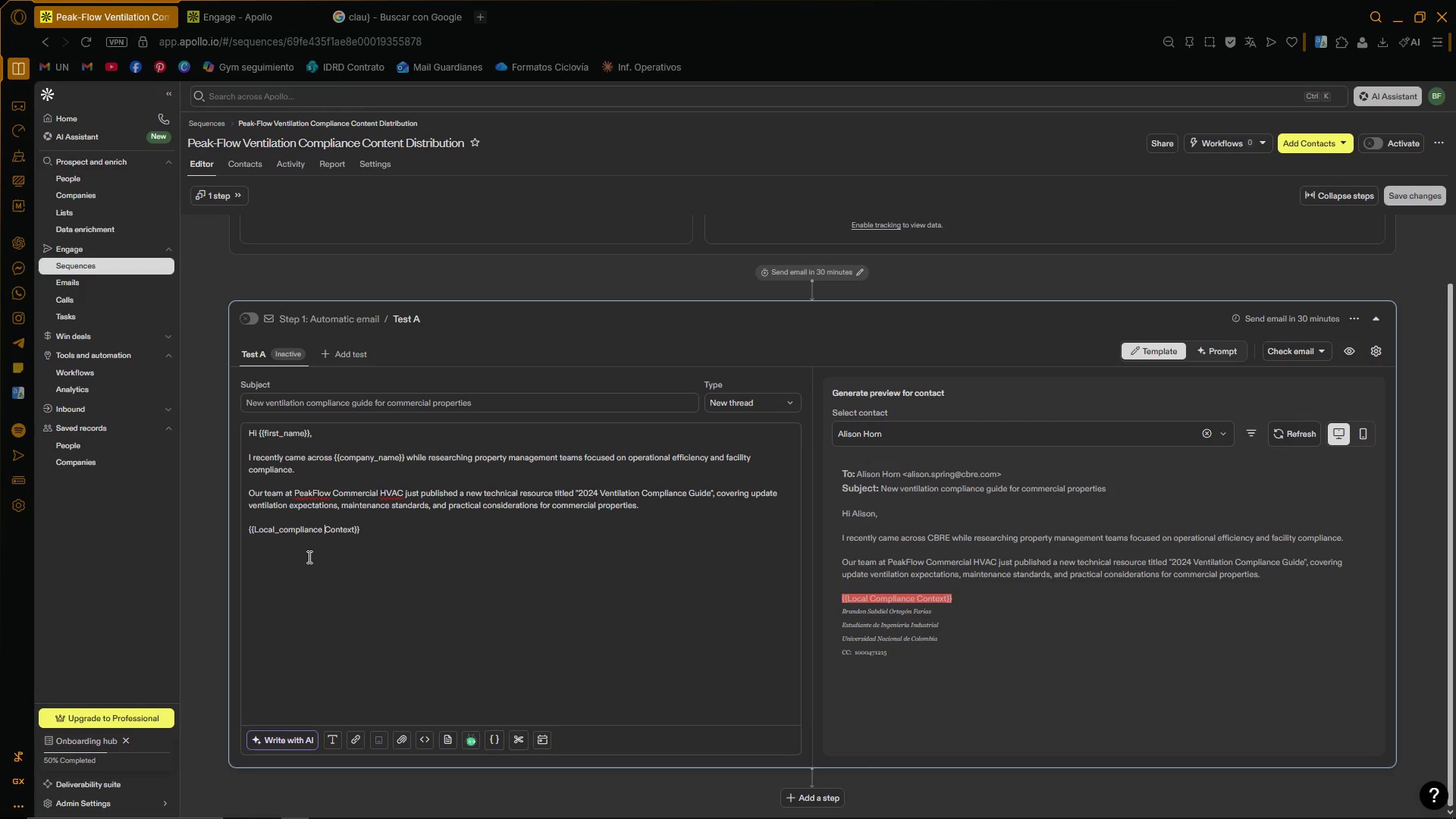 
key(Backspace)
 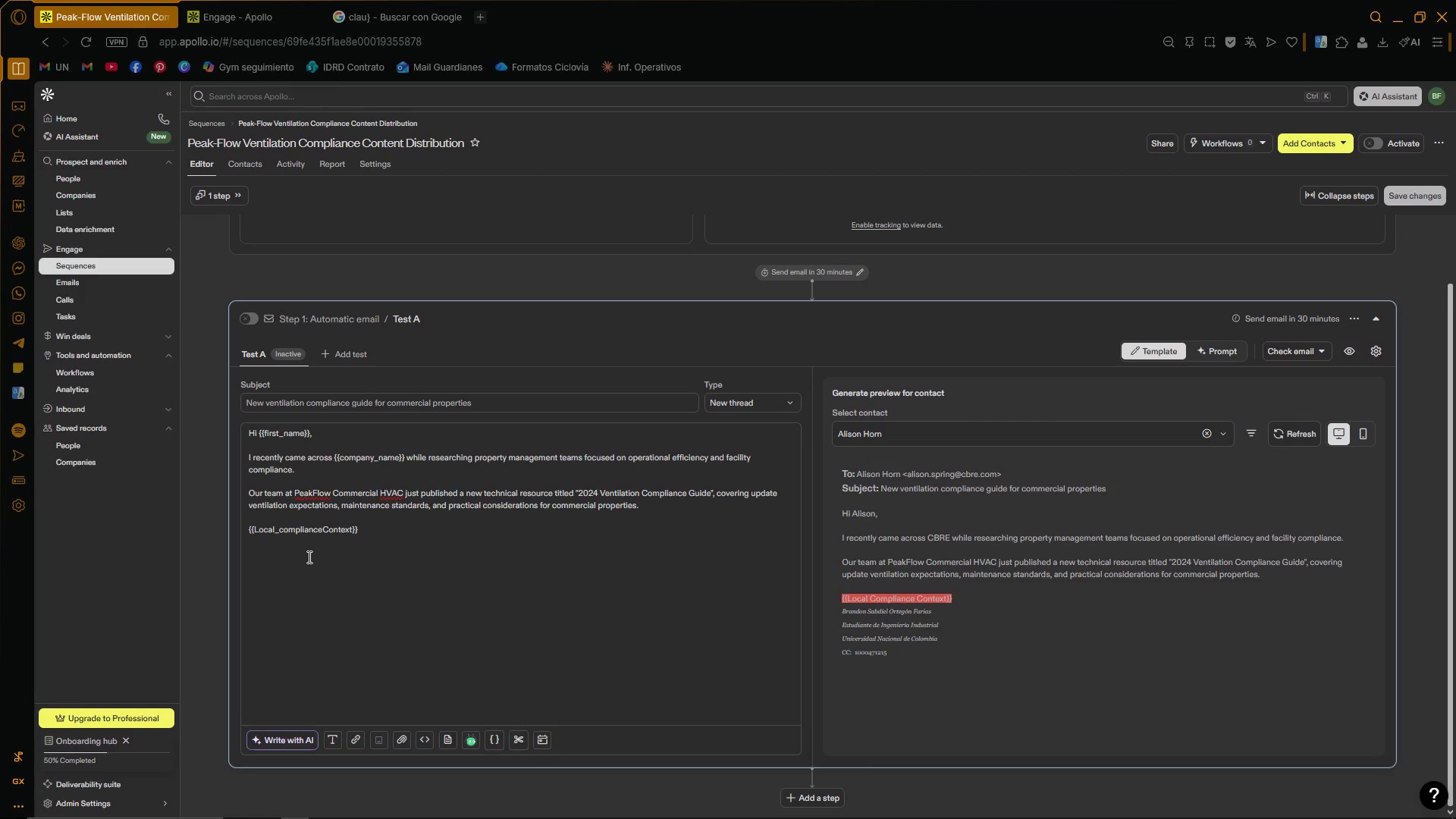 
key(Shift+ShiftLeft)
 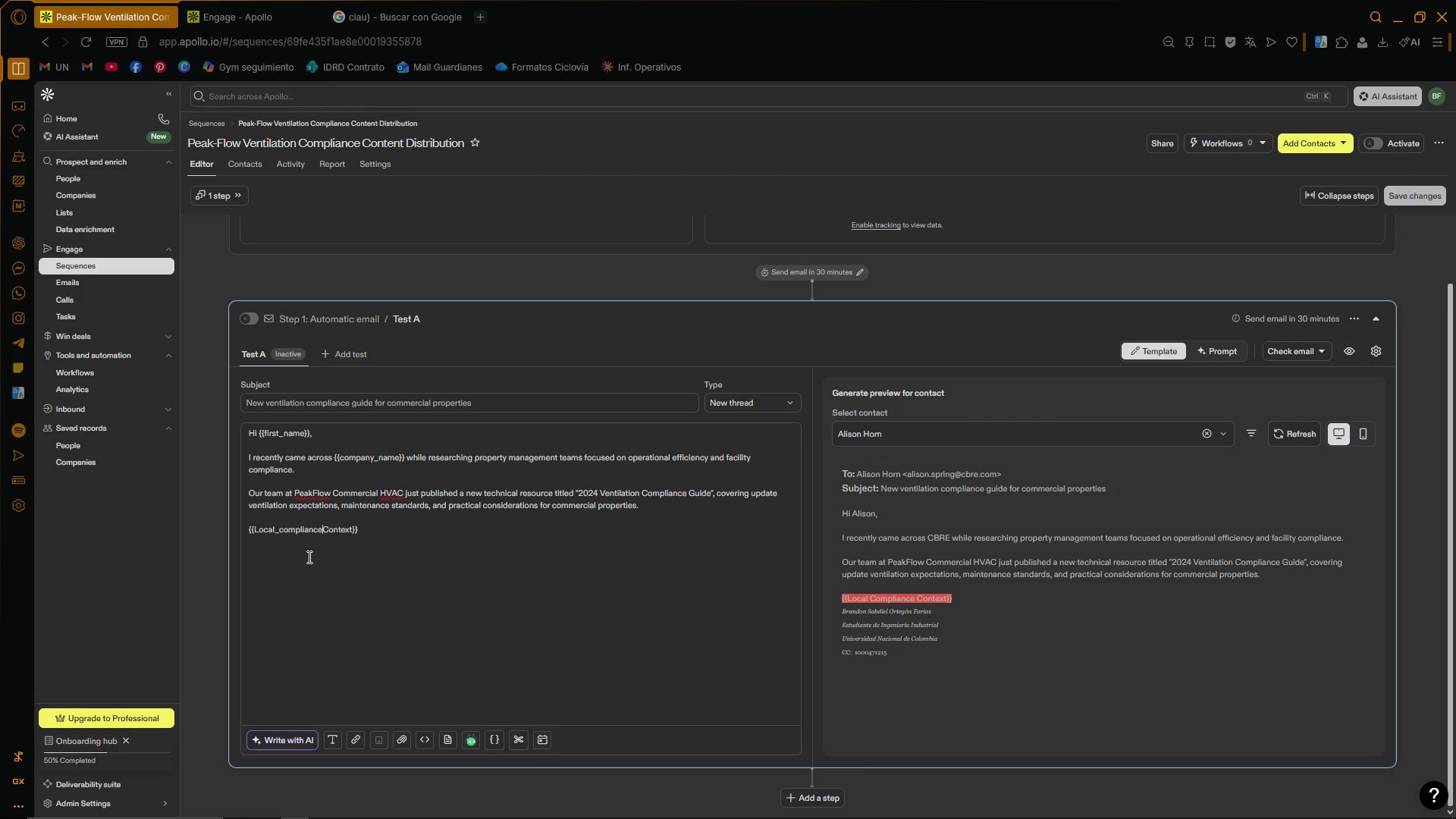 
key(Shift+Minus)
 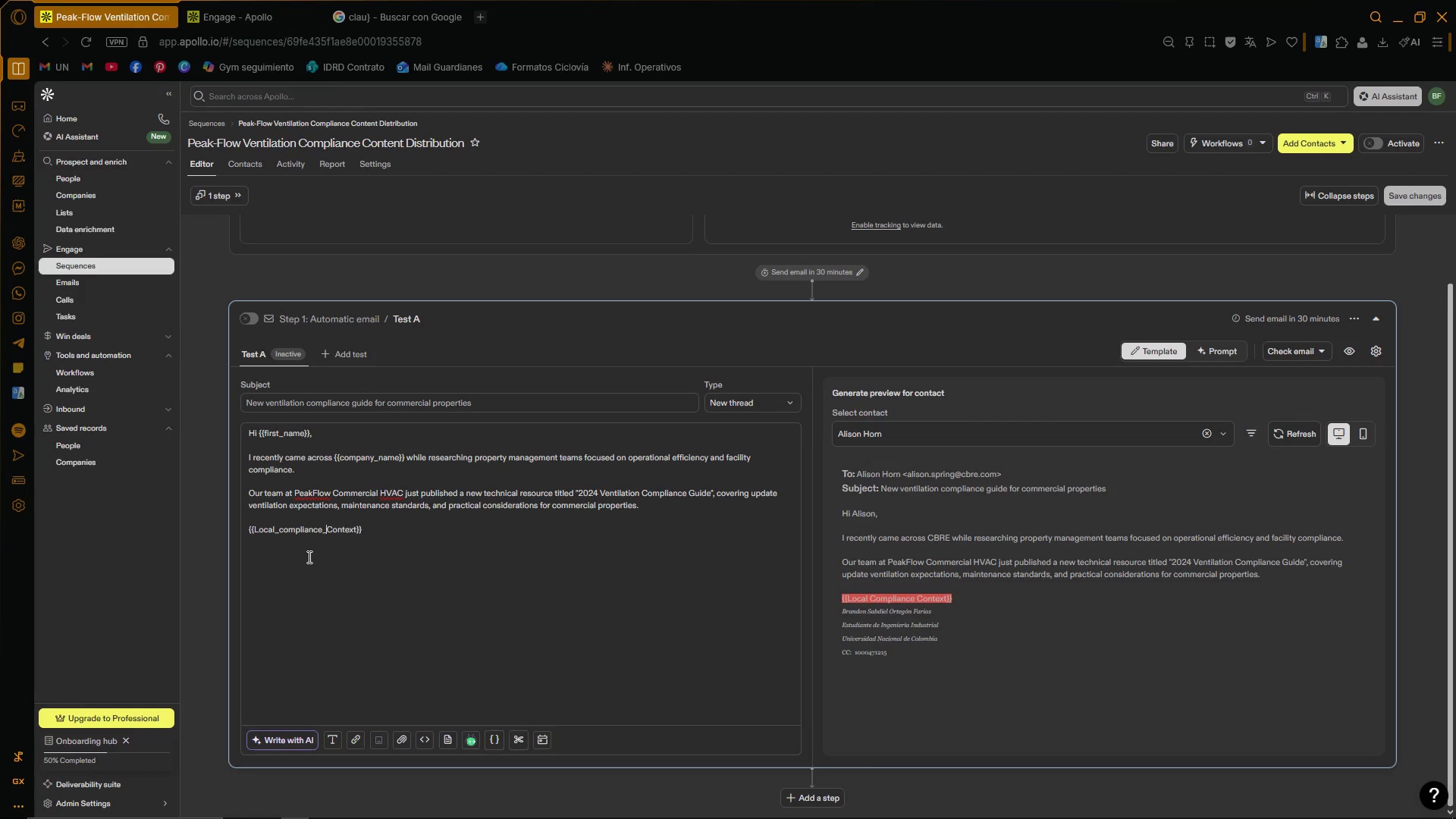 
key(ArrowRight)
 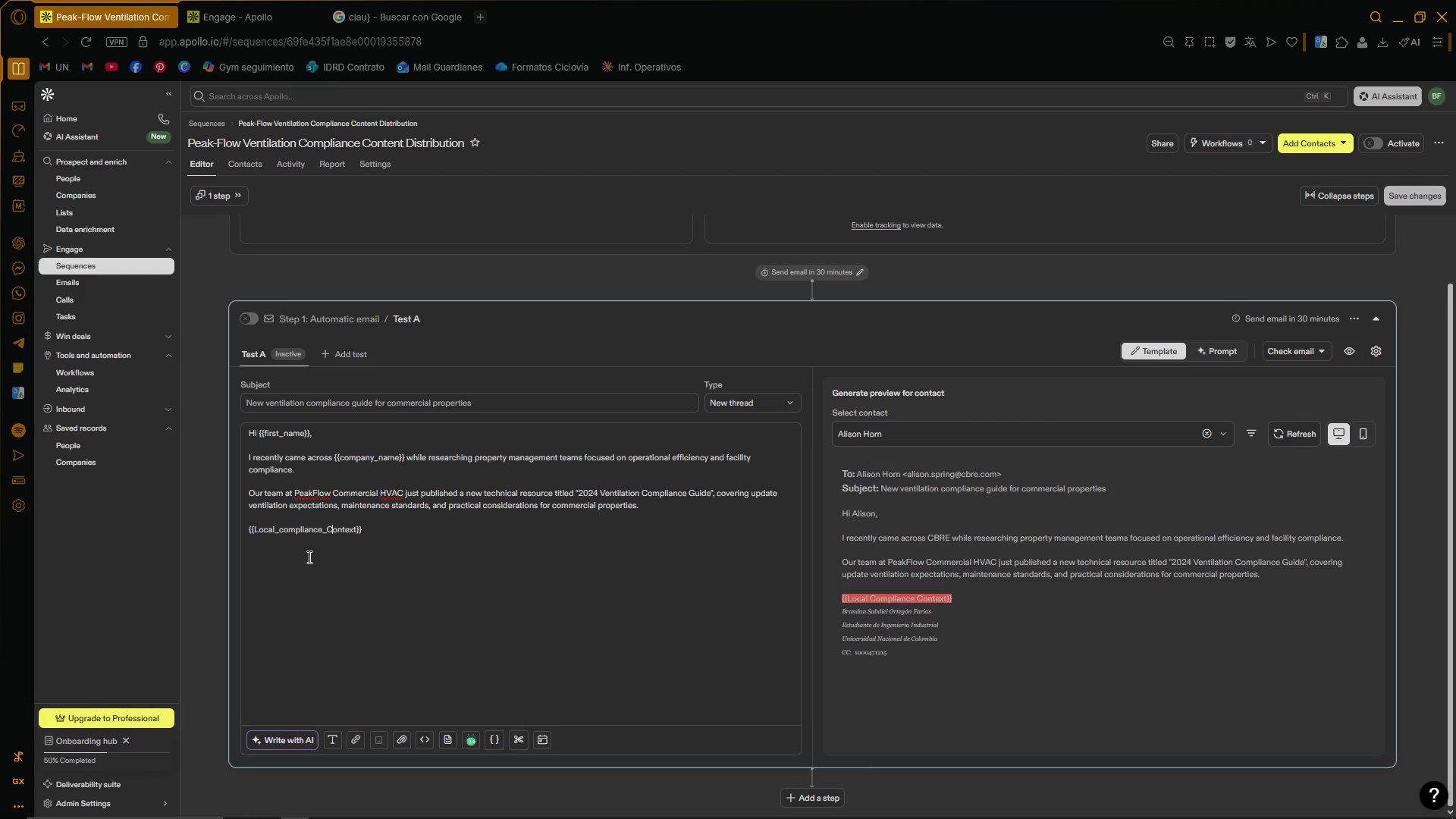 
key(Backspace)
 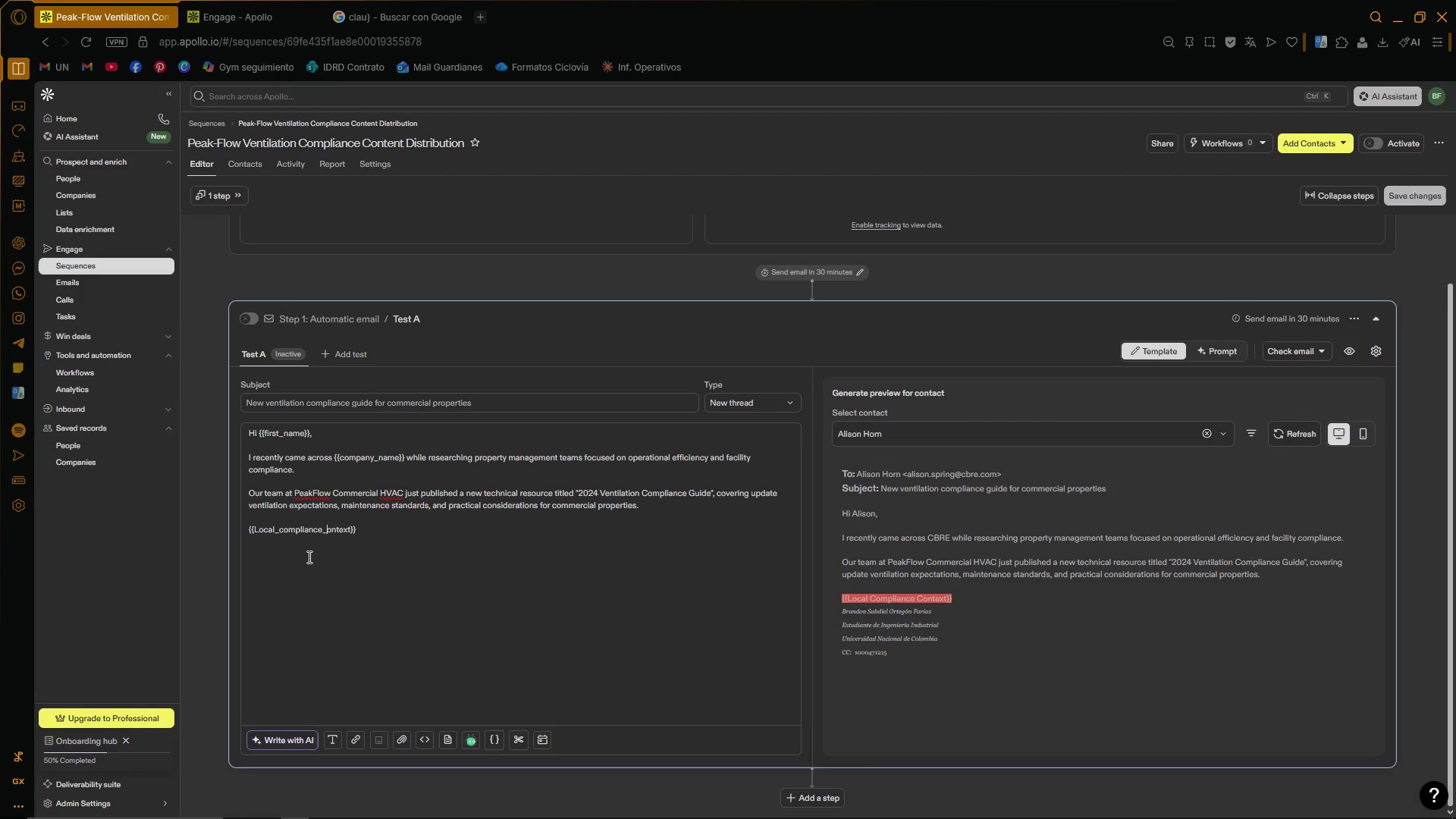 
key(C)
 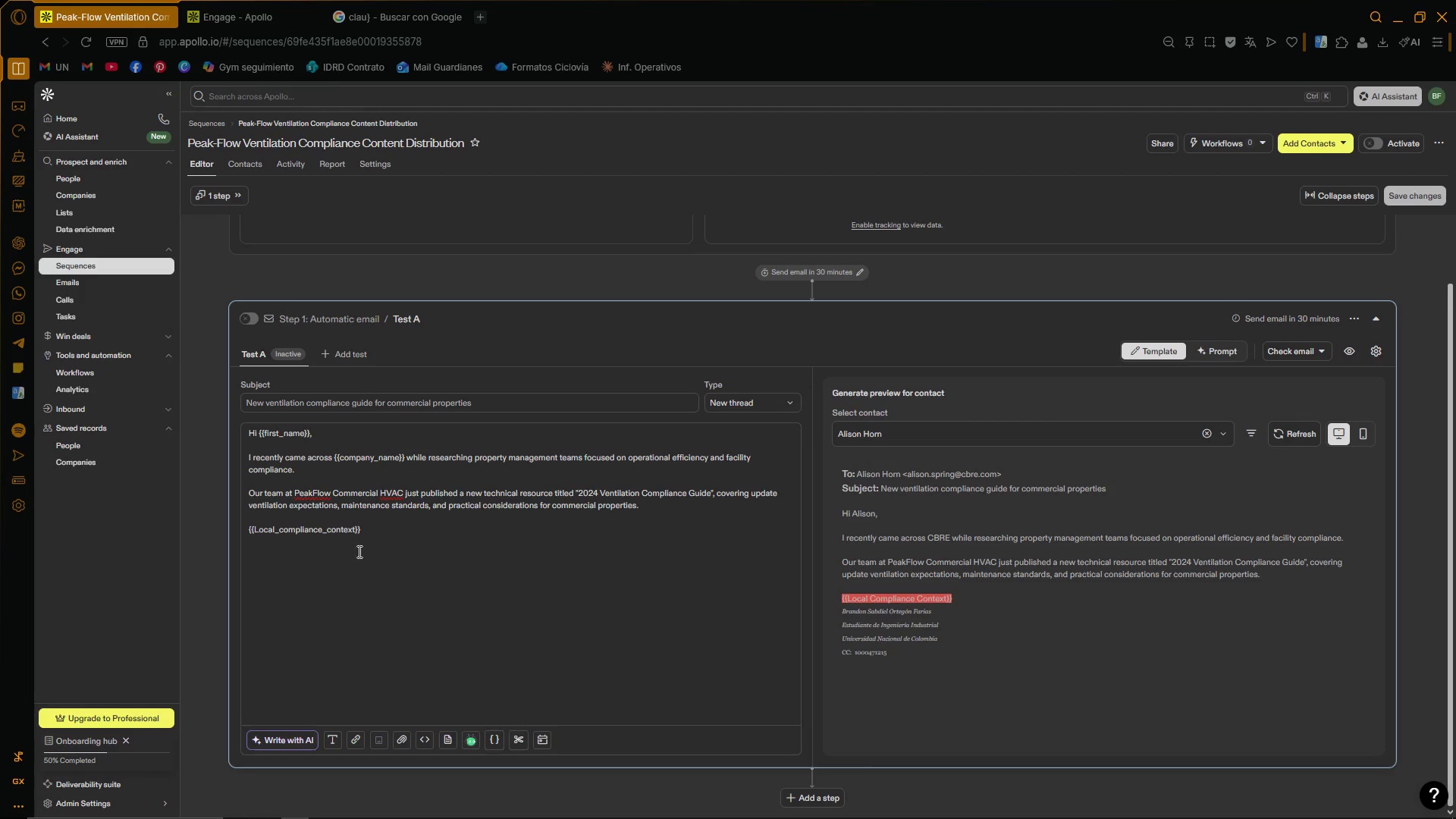 
left_click([392, 540])
 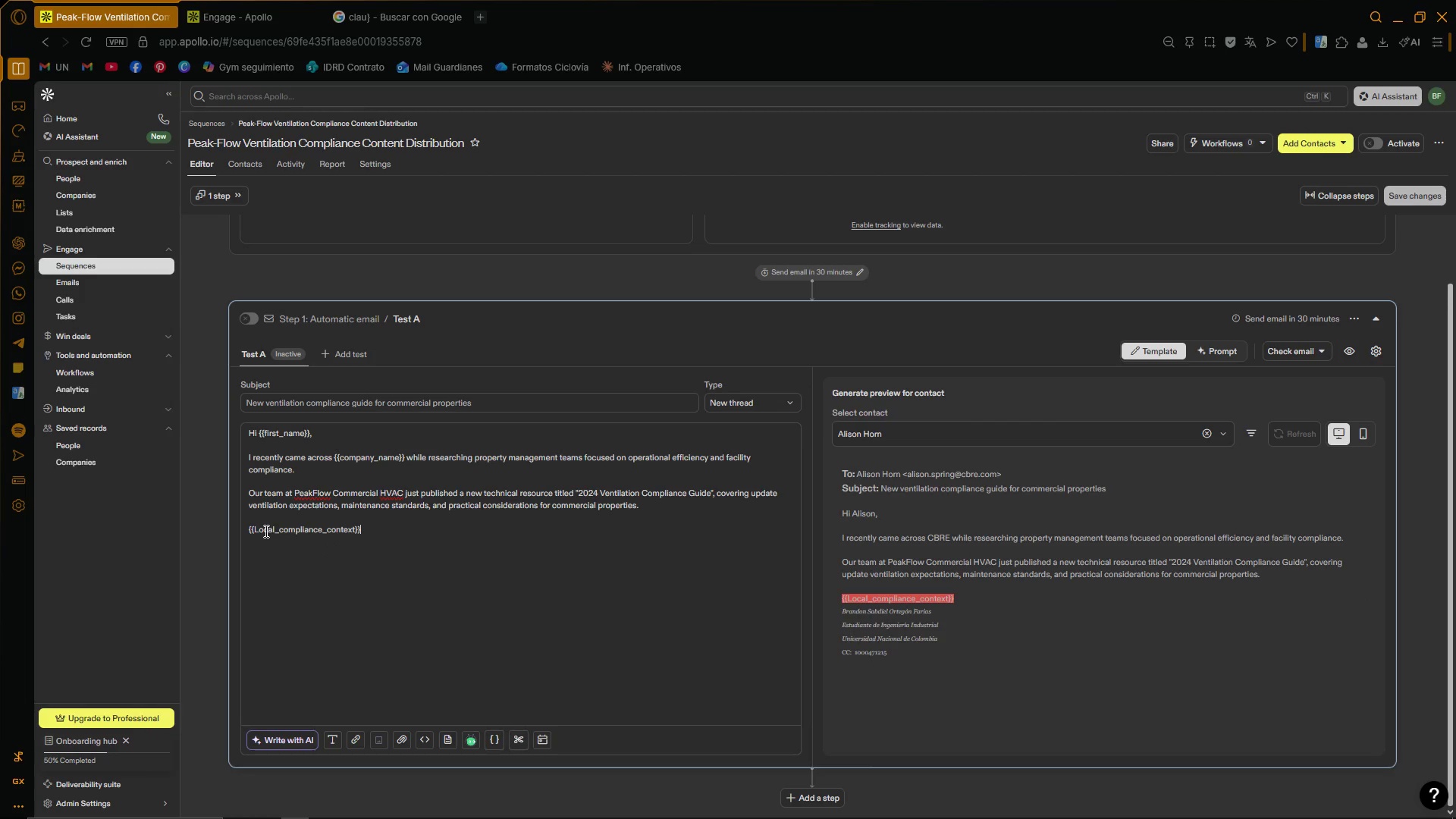 
key(Backspace)
 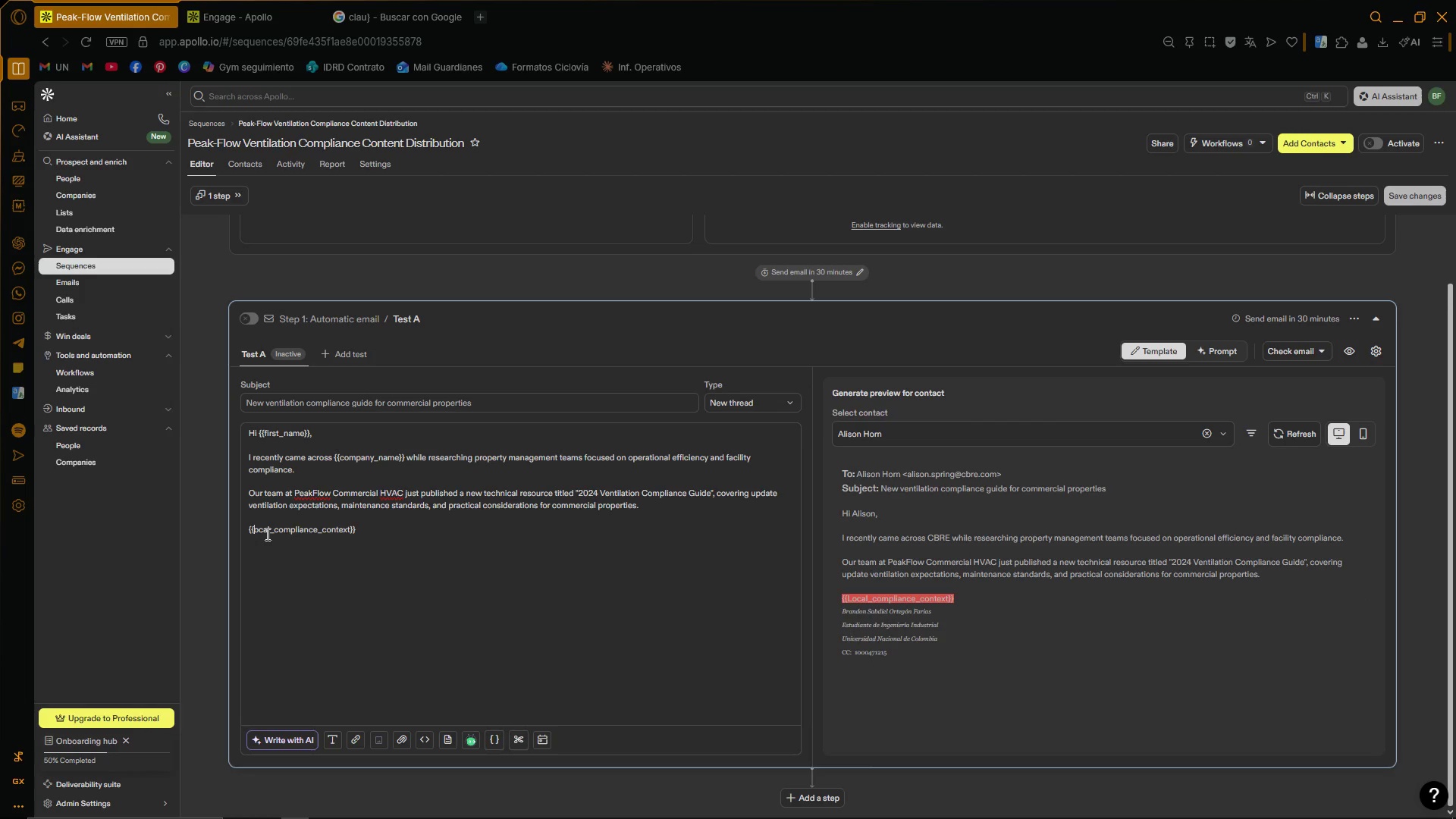 
key(L)
 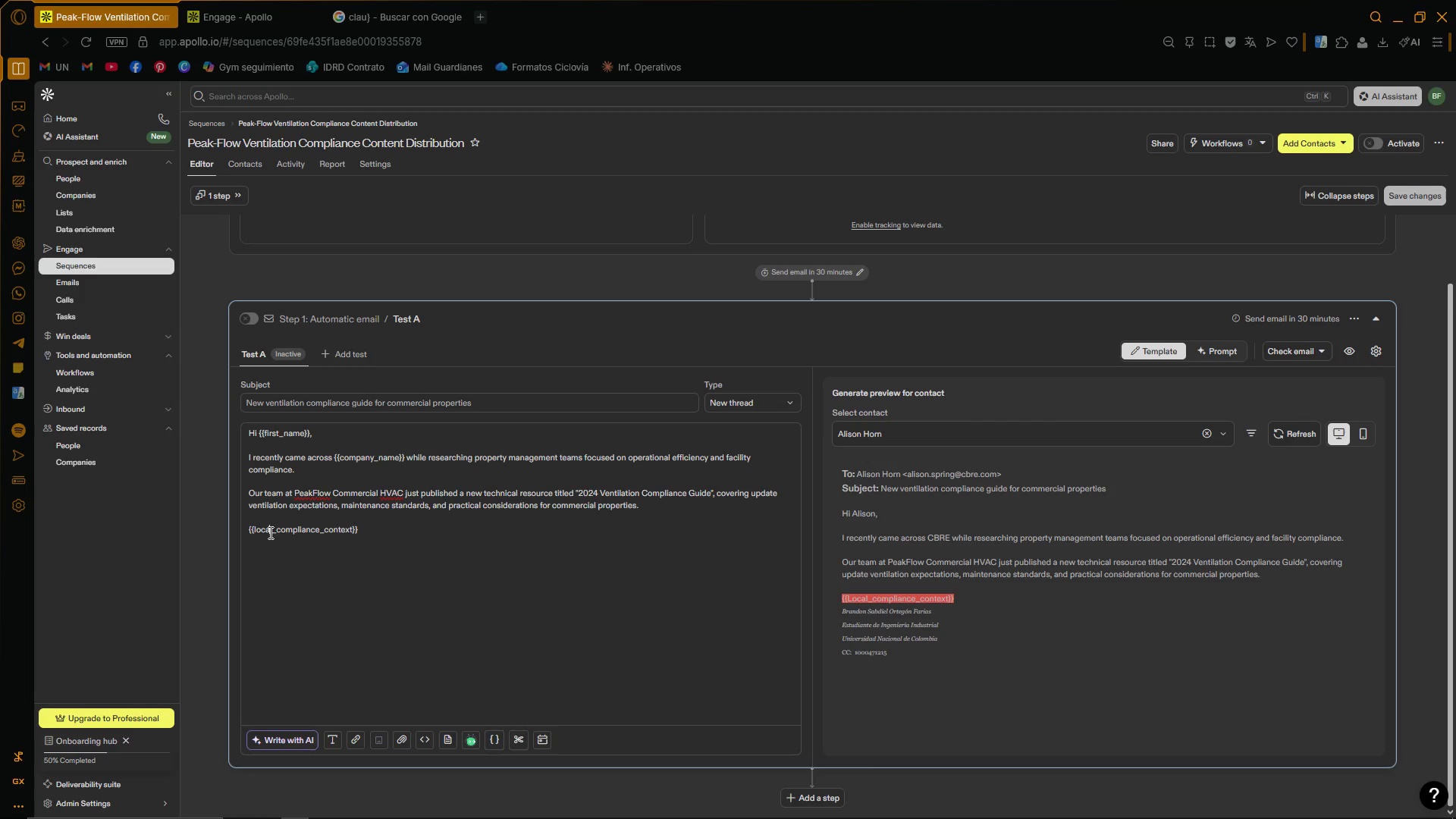 
double_click([392, 551])
 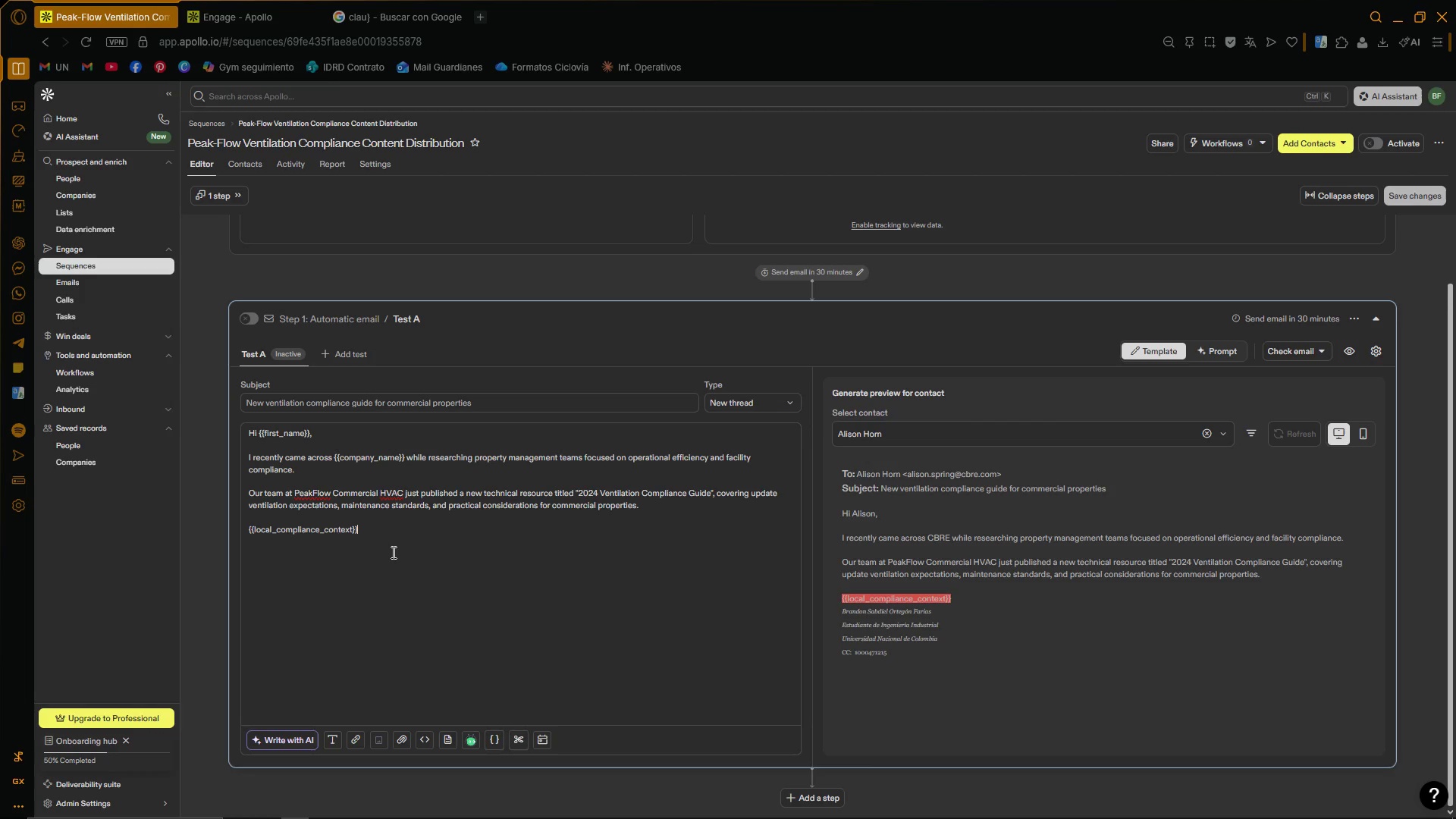 
wait(7.06)
 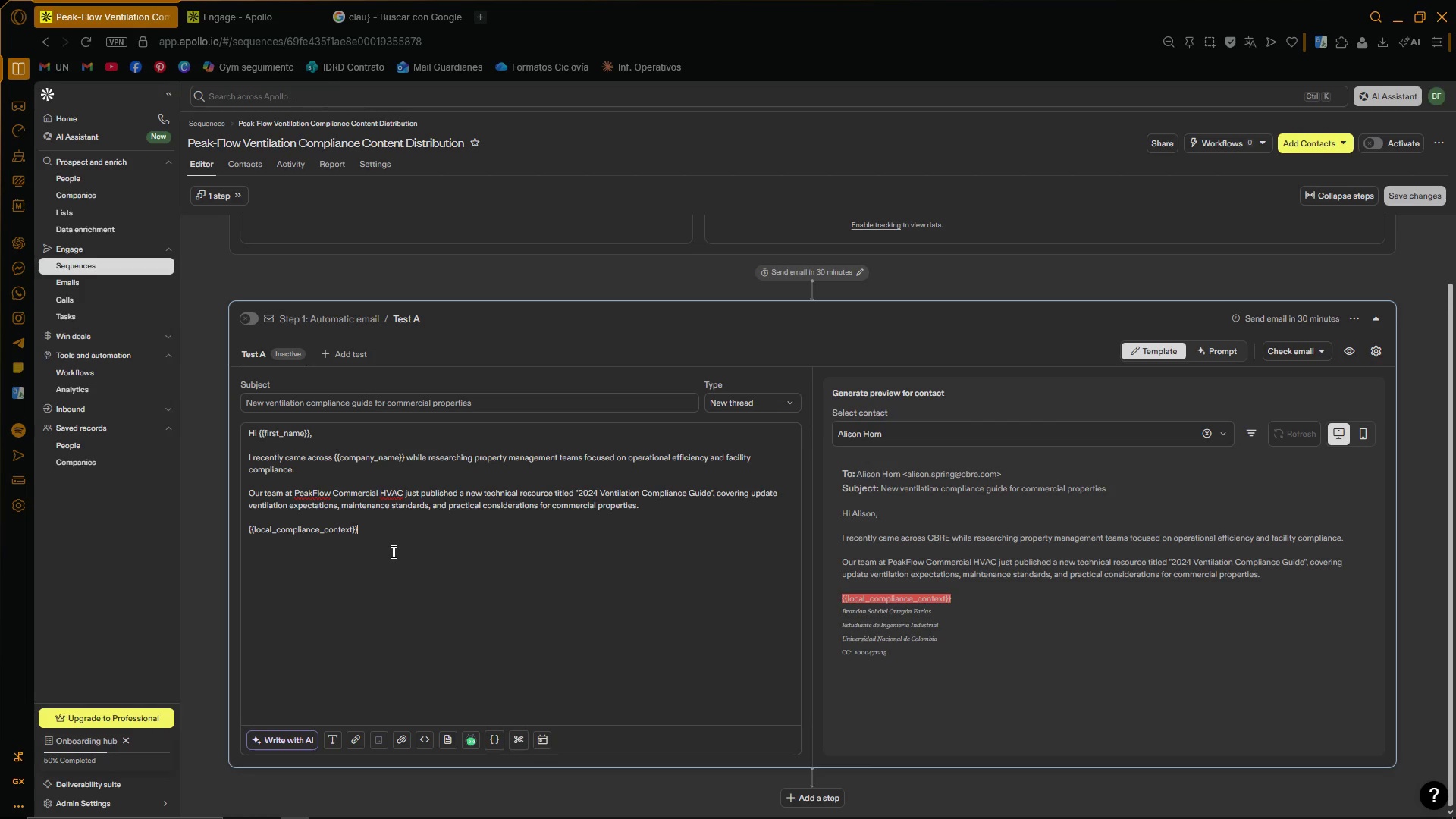 
mouse_move([524, 726])
 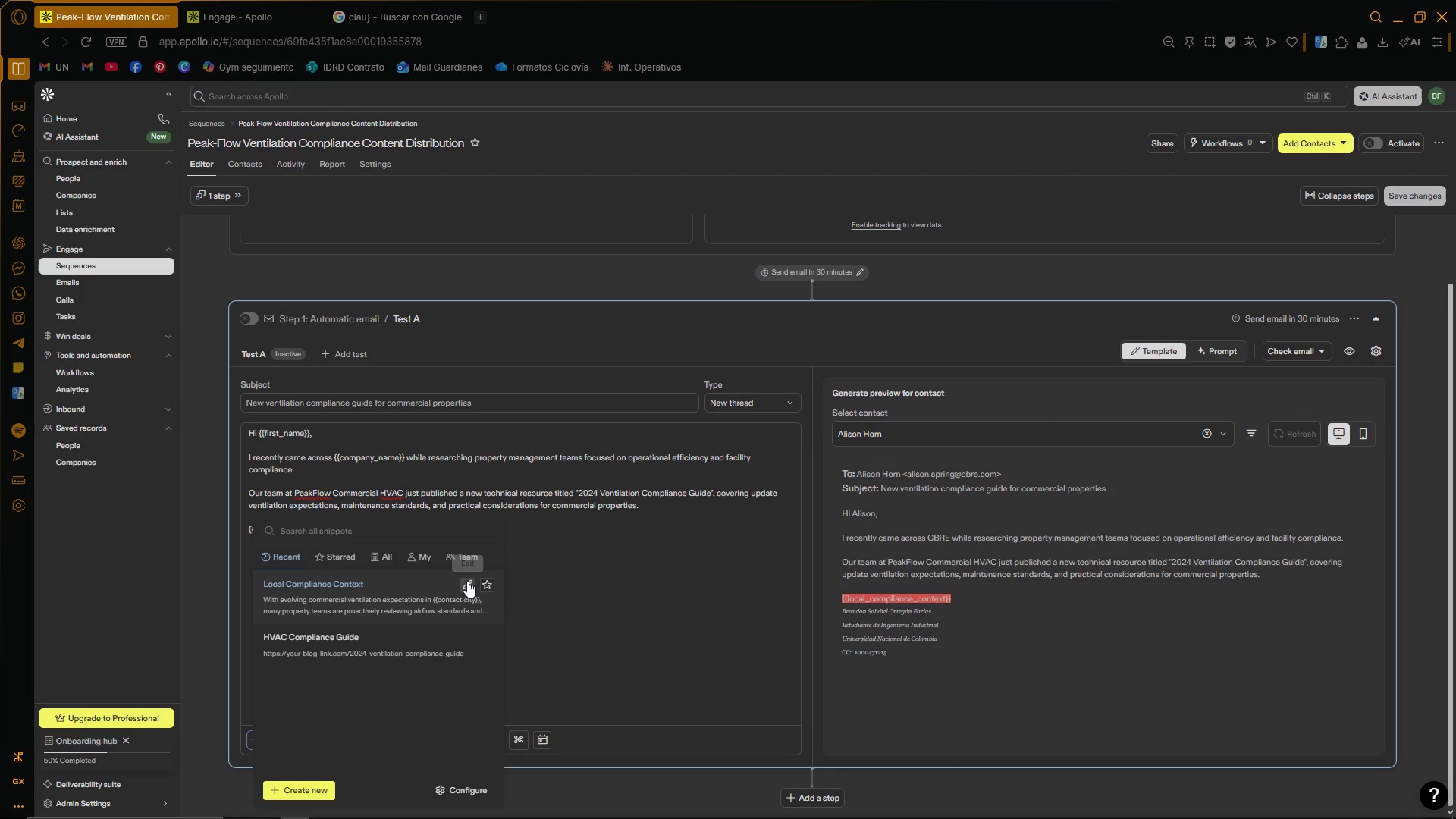 
left_click([469, 582])
 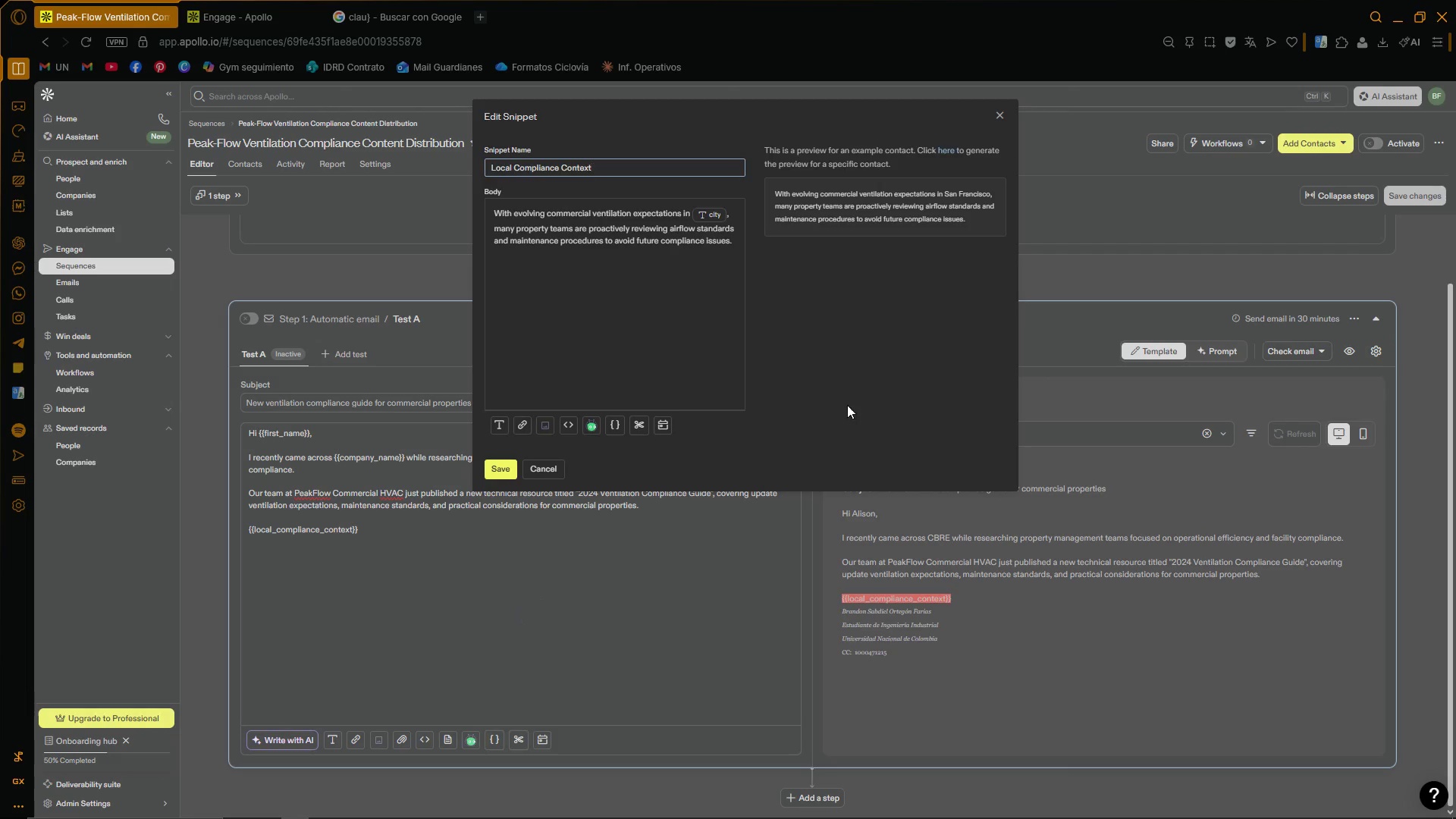 
wait(14.36)
 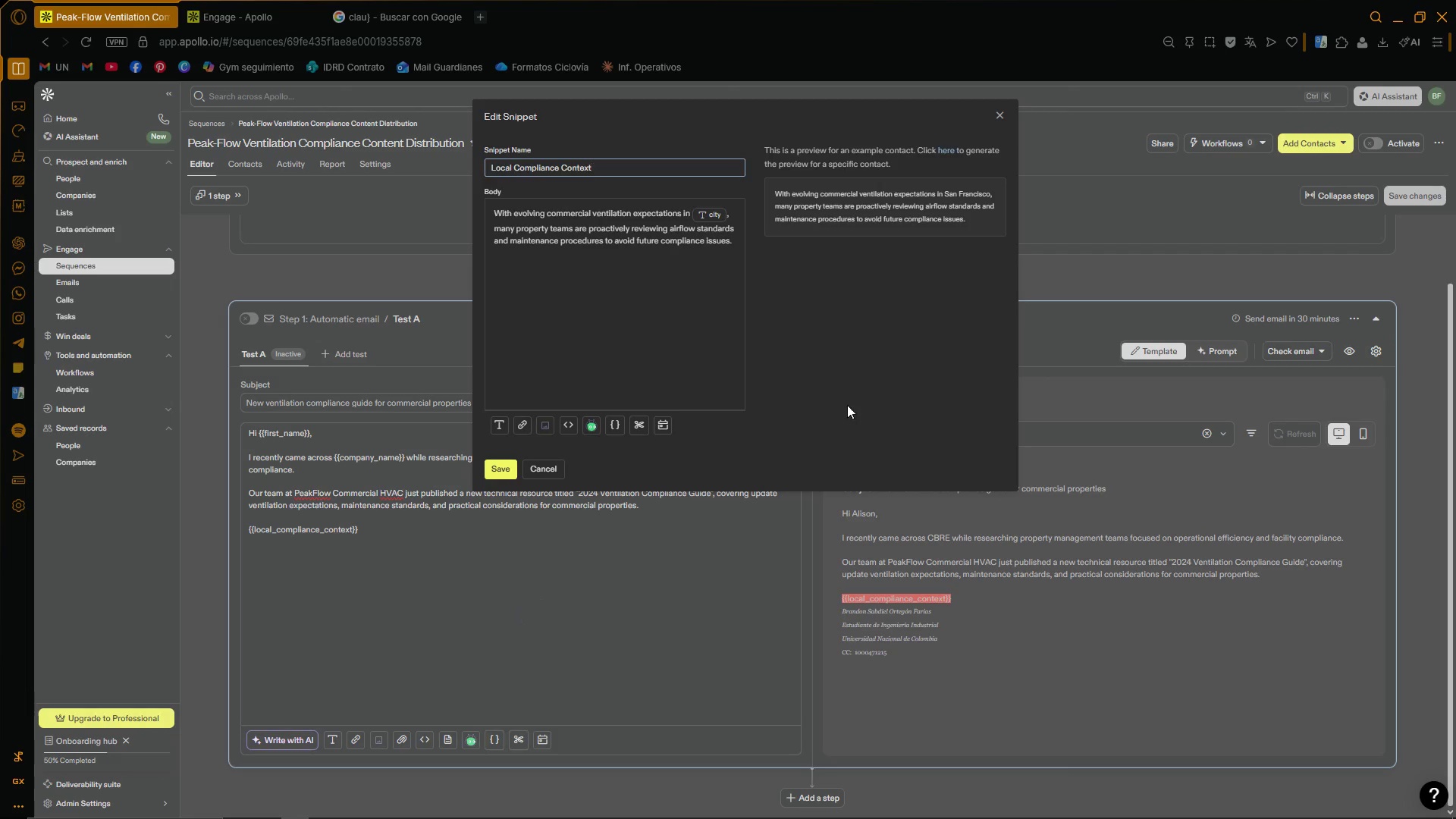 
left_click([1000, 111])
 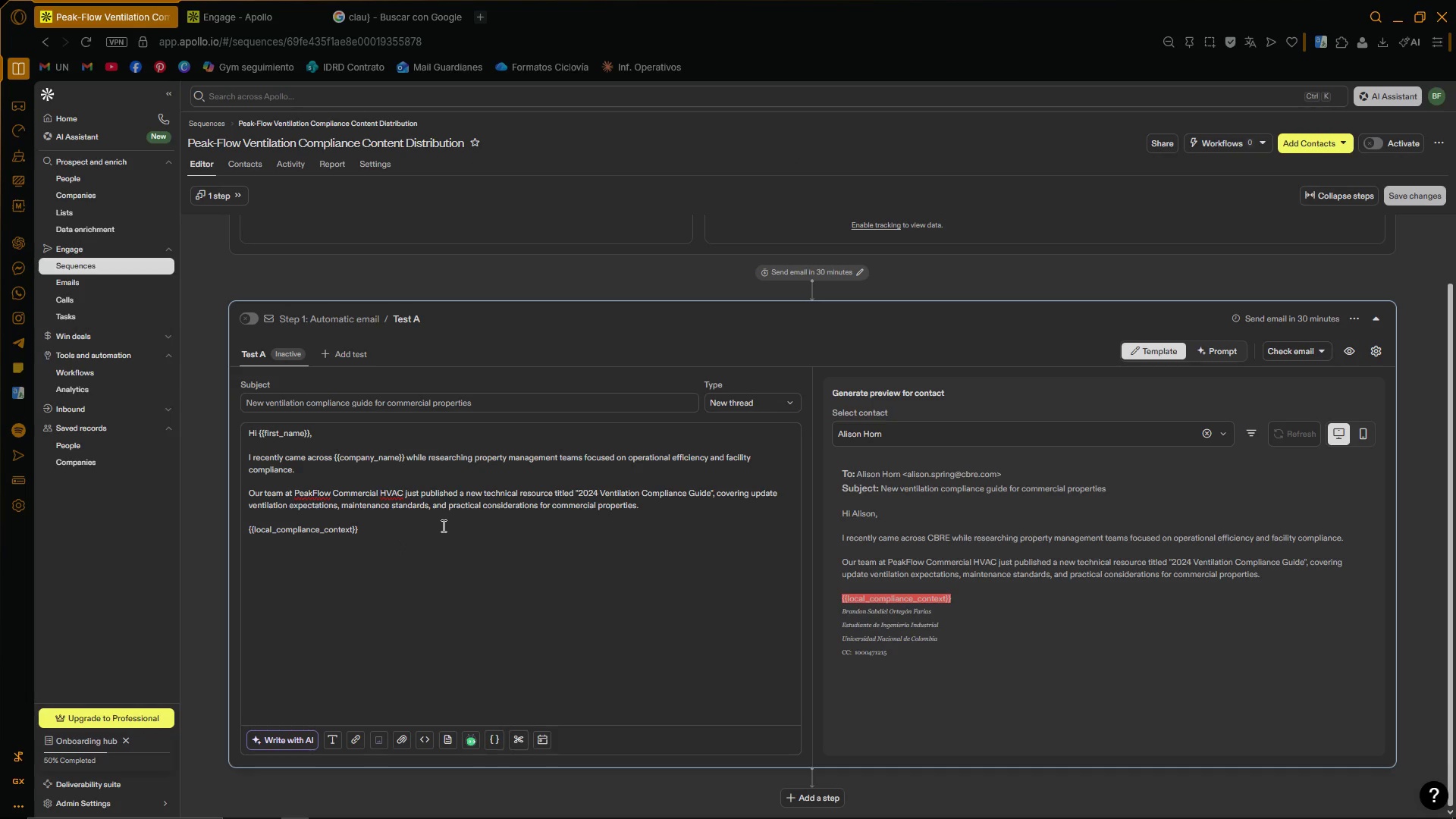 
key(ArrowLeft)
 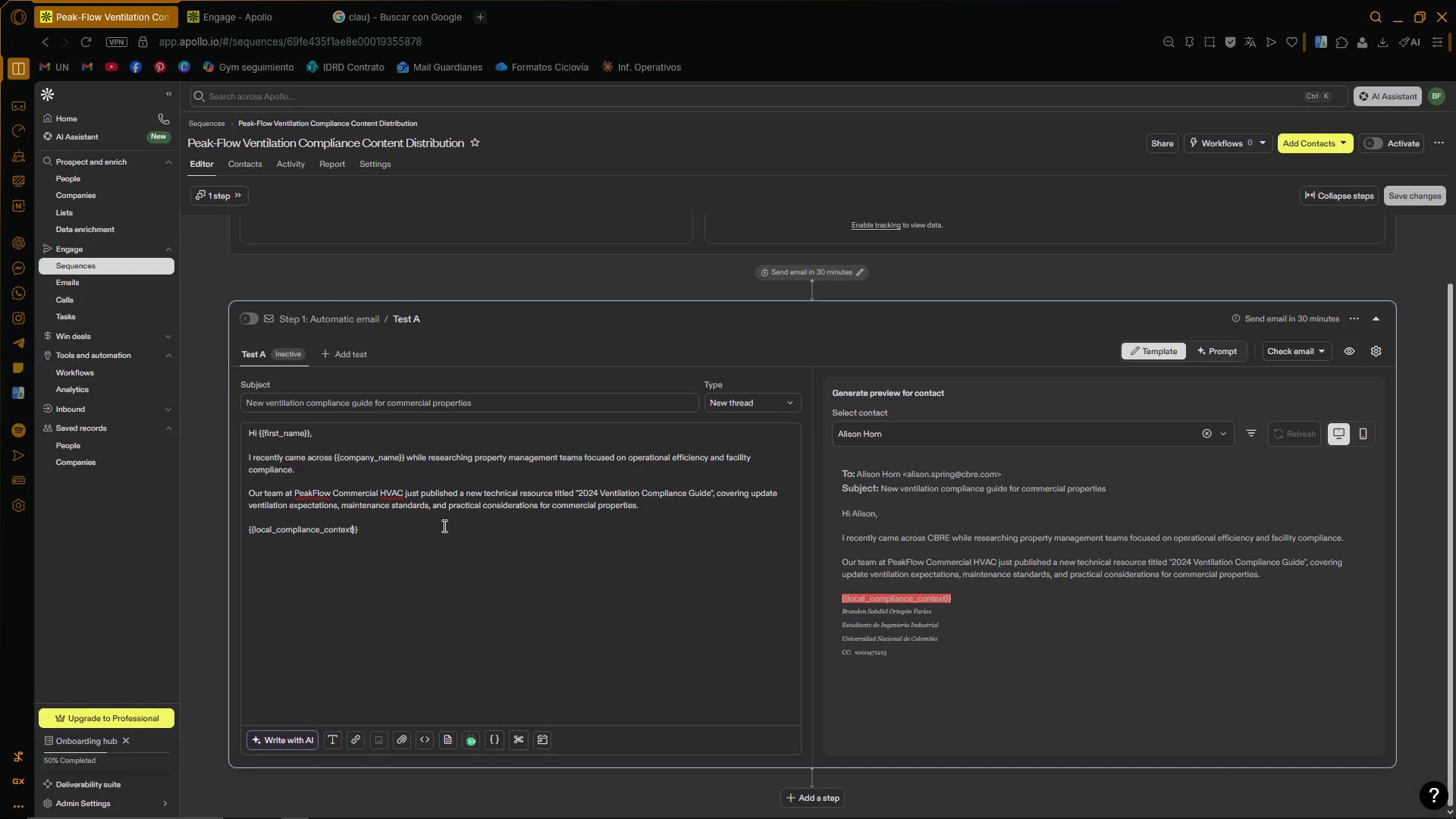 
key(ArrowLeft)
 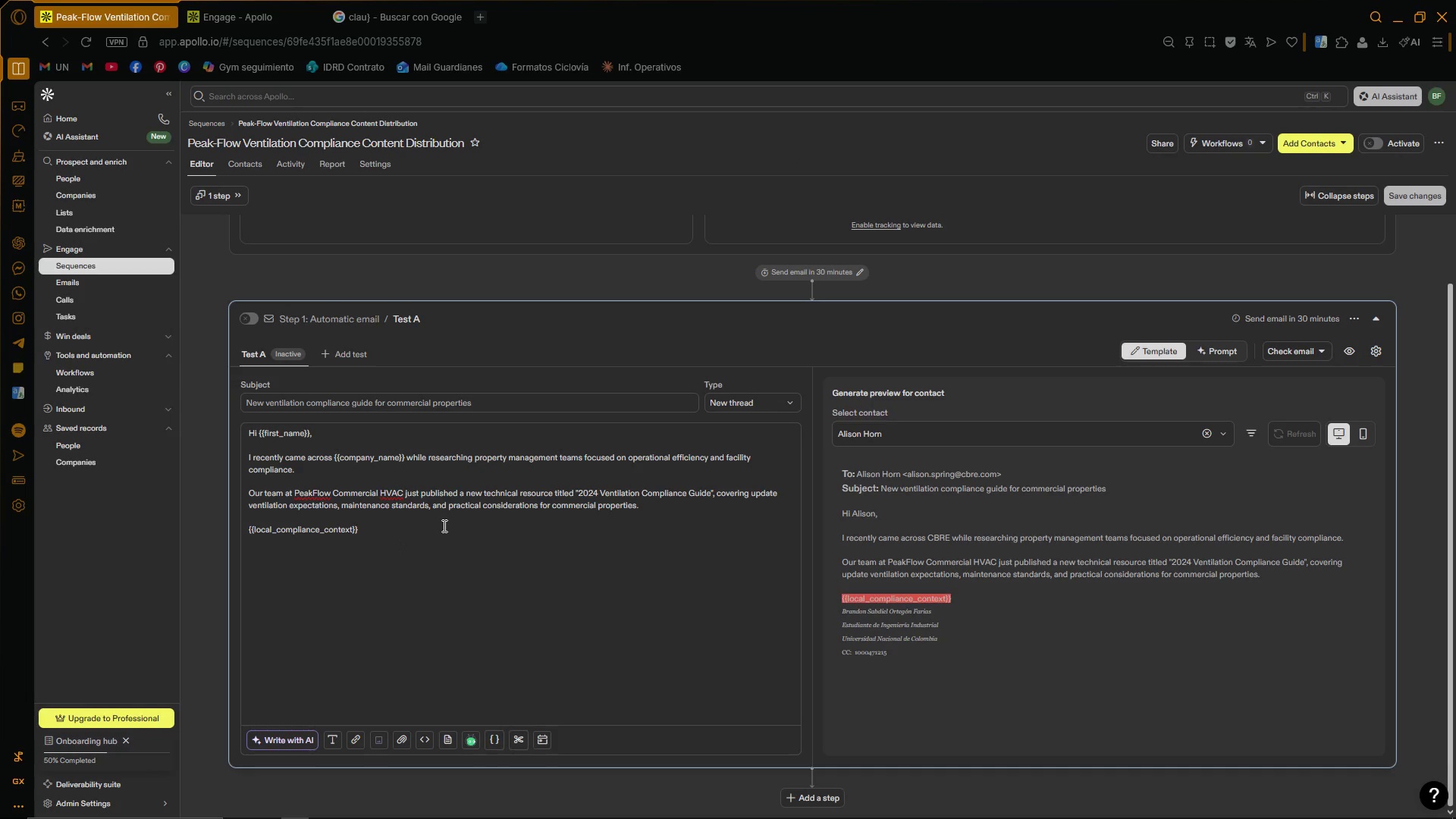 
key(Backspace)
 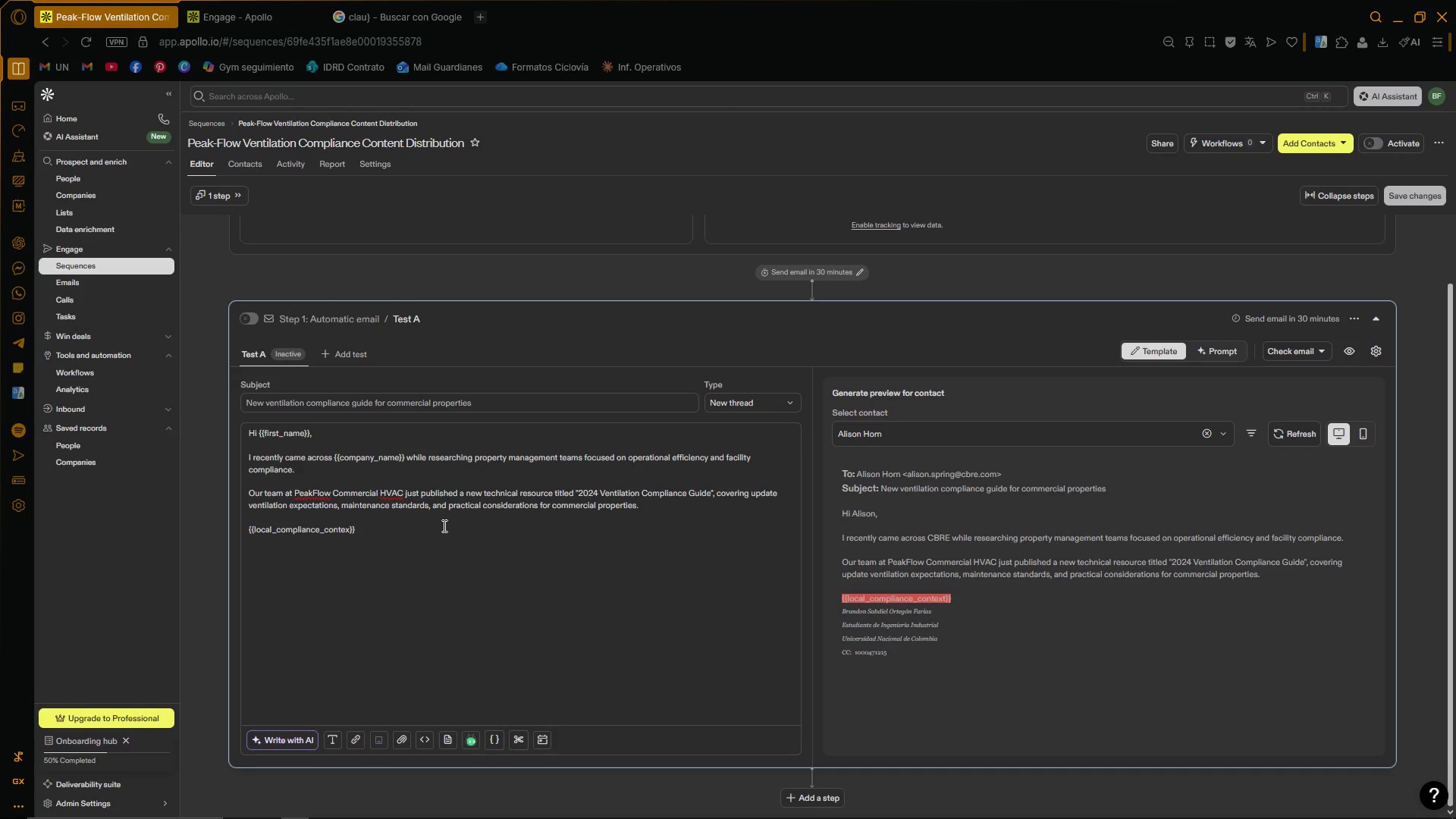 
key(Backspace)
 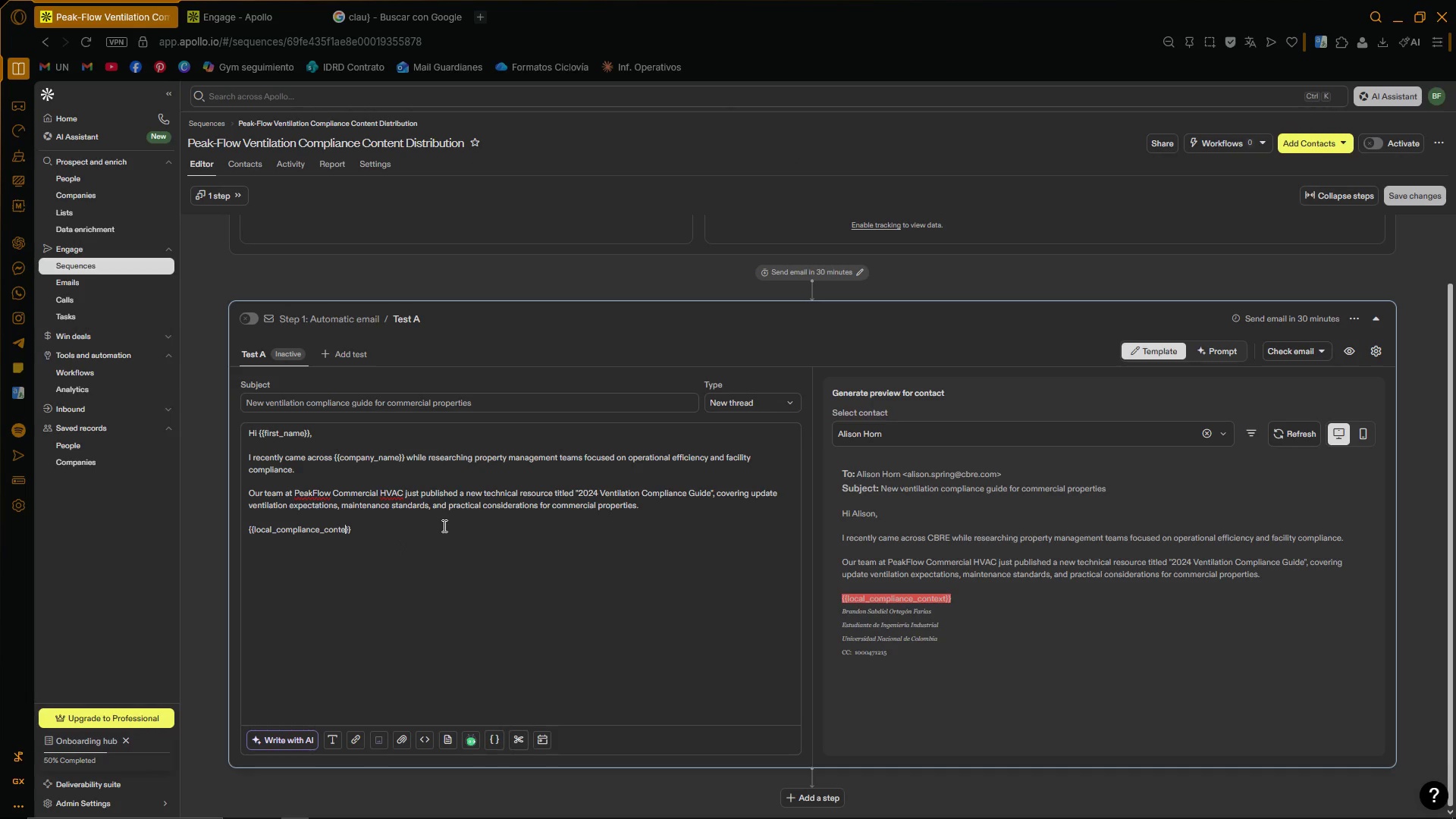 
key(Backspace)
 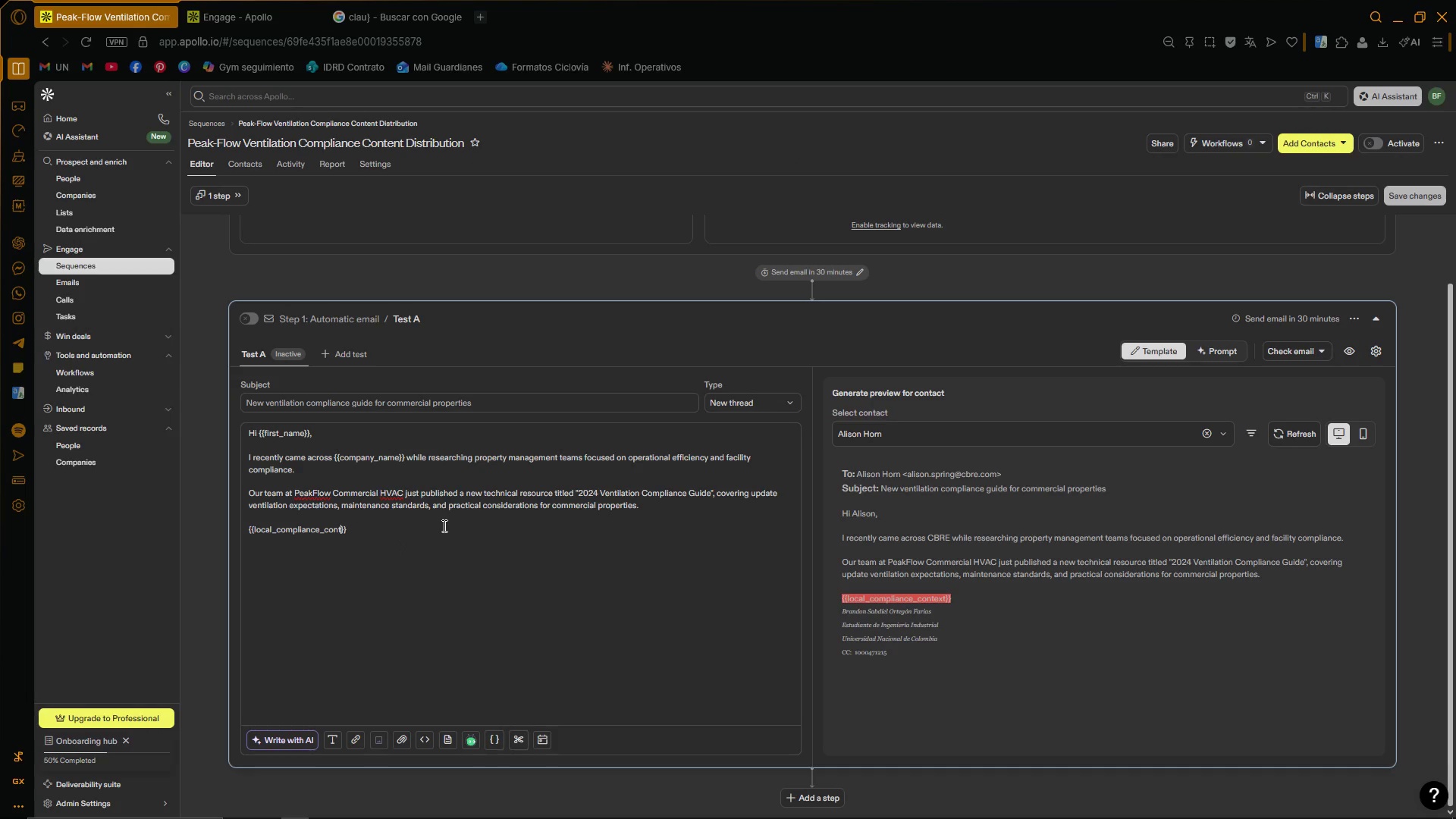 
key(Backspace)
 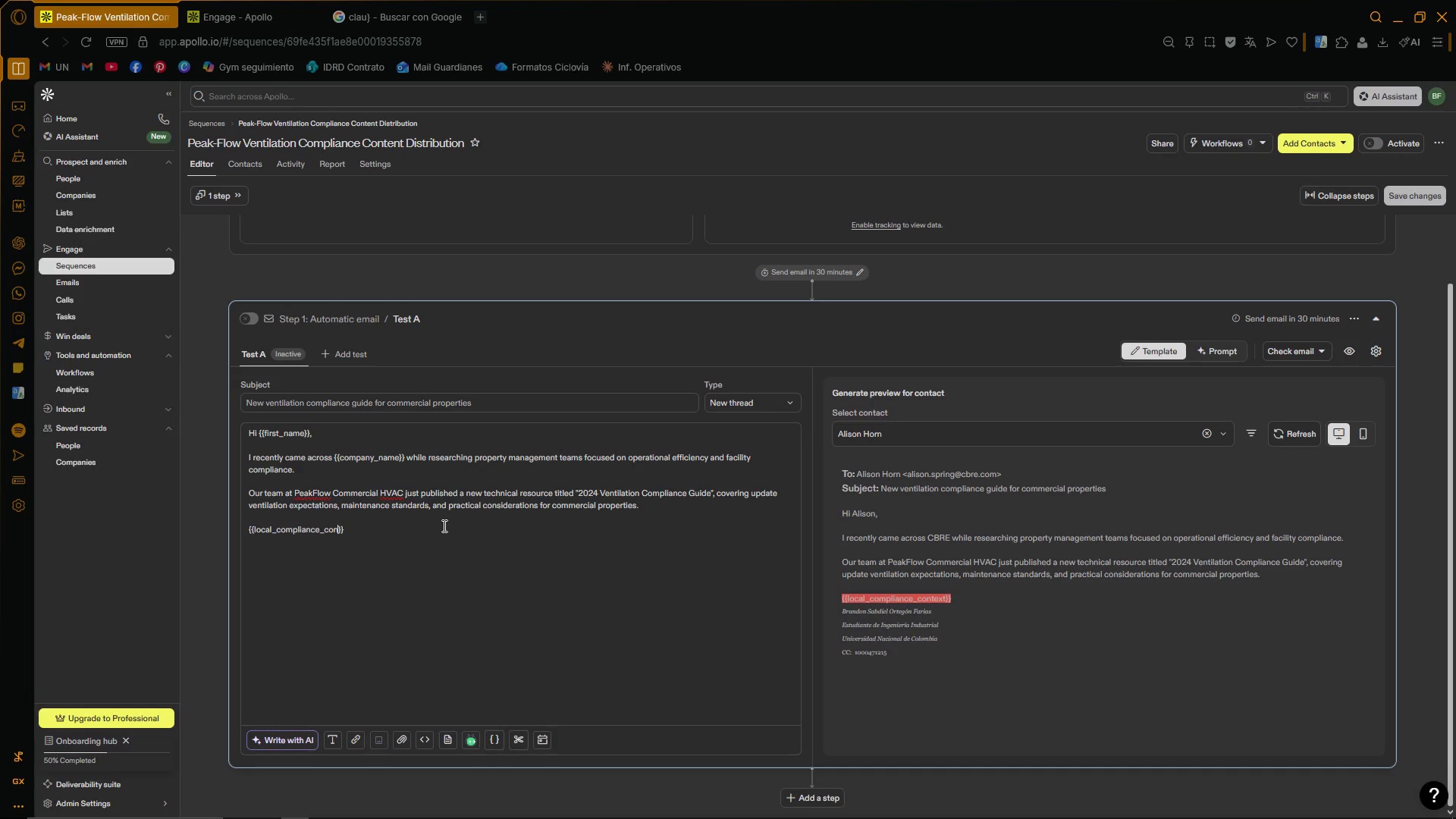 
hold_key(key=Backspace, duration=0.97)
 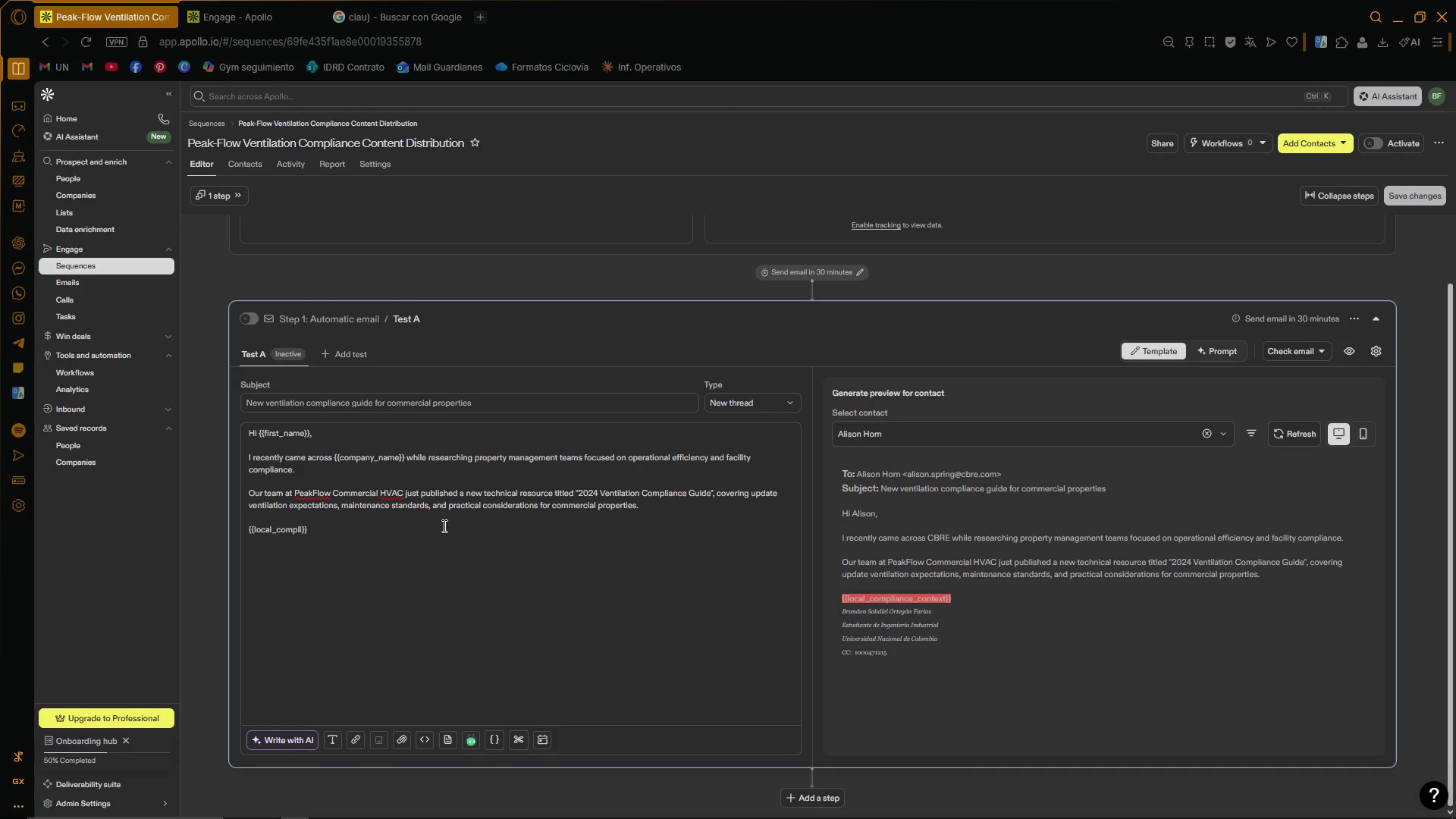 
key(ArrowRight)
 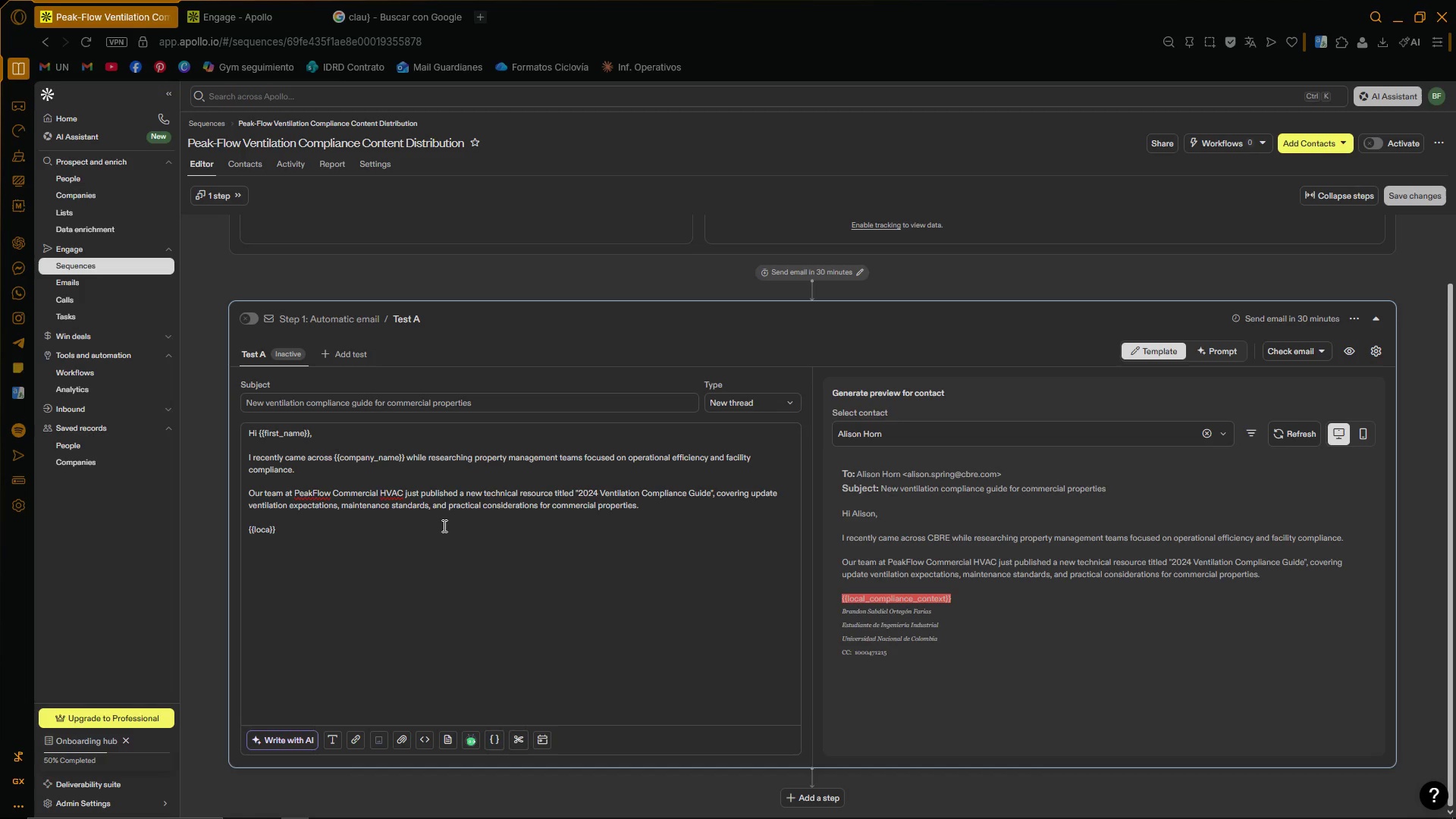 
key(ArrowRight)
 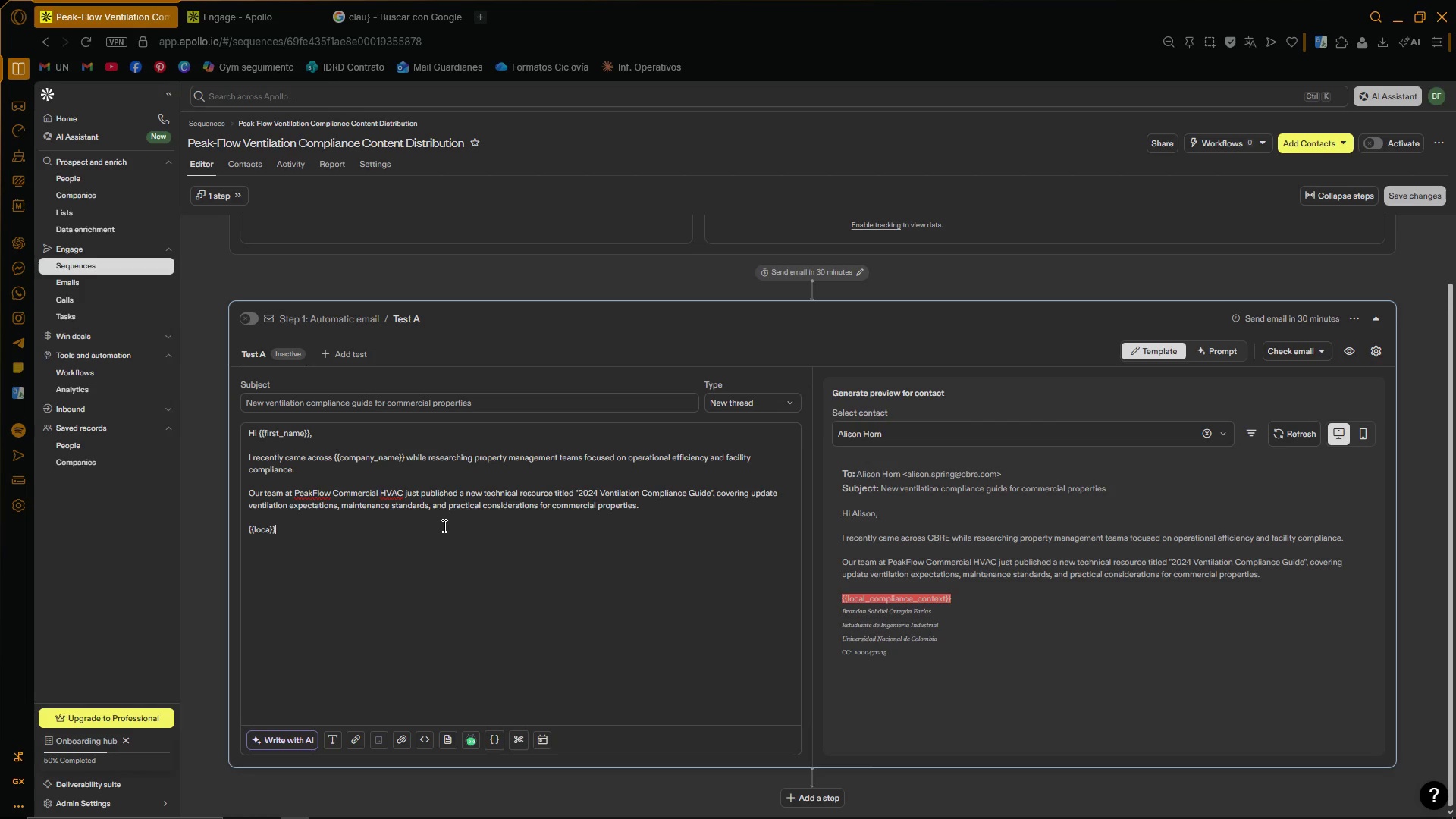 
key(Backspace)
key(Backspace)
key(Backspace)
key(Backspace)
key(Backspace)
key(Backspace)
key(Backspace)
key(Backspace)
type(''local complioa)
key(Backspace)
key(Backspace)
type(ance context)
 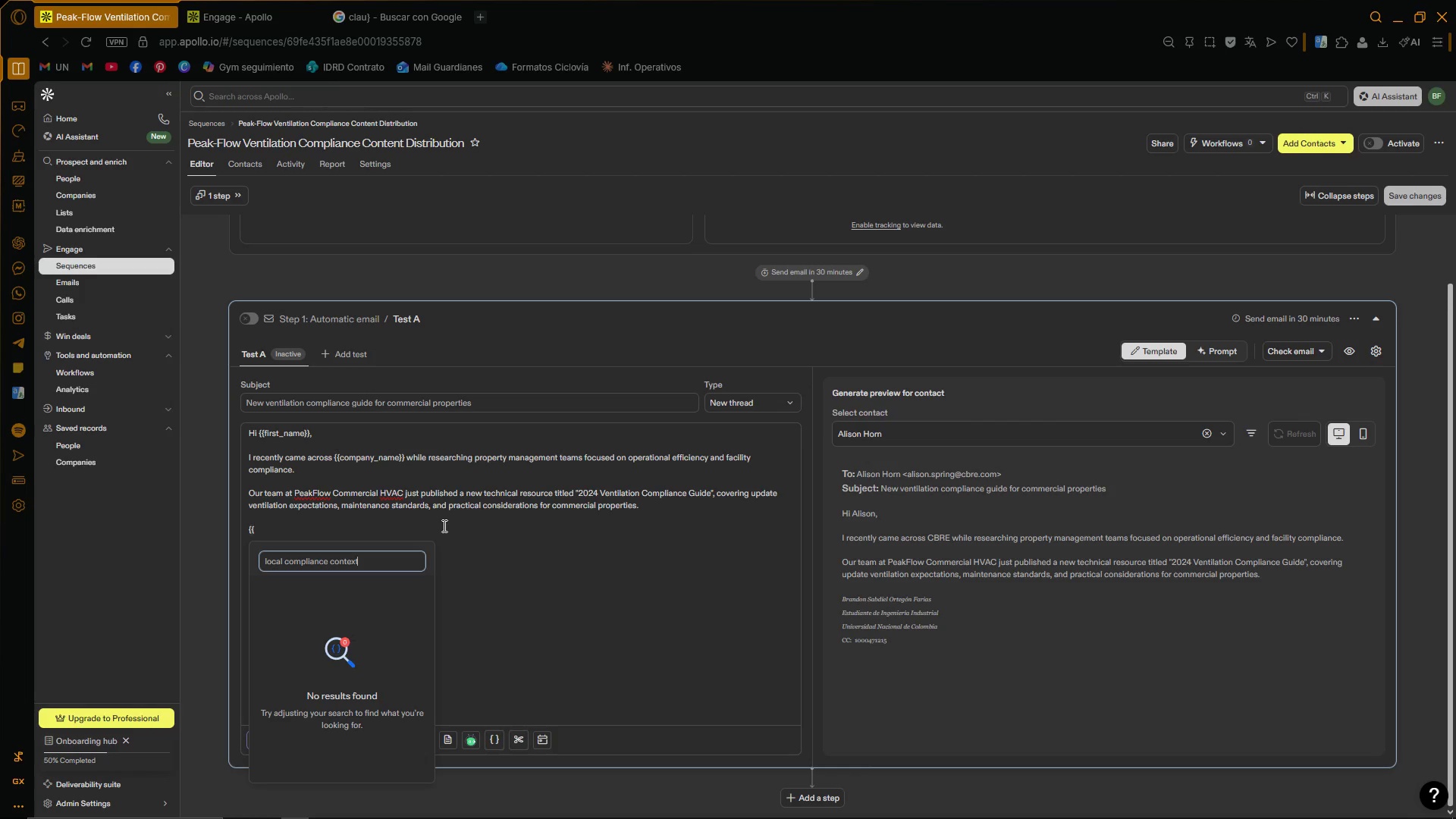 
wait(93.09)
 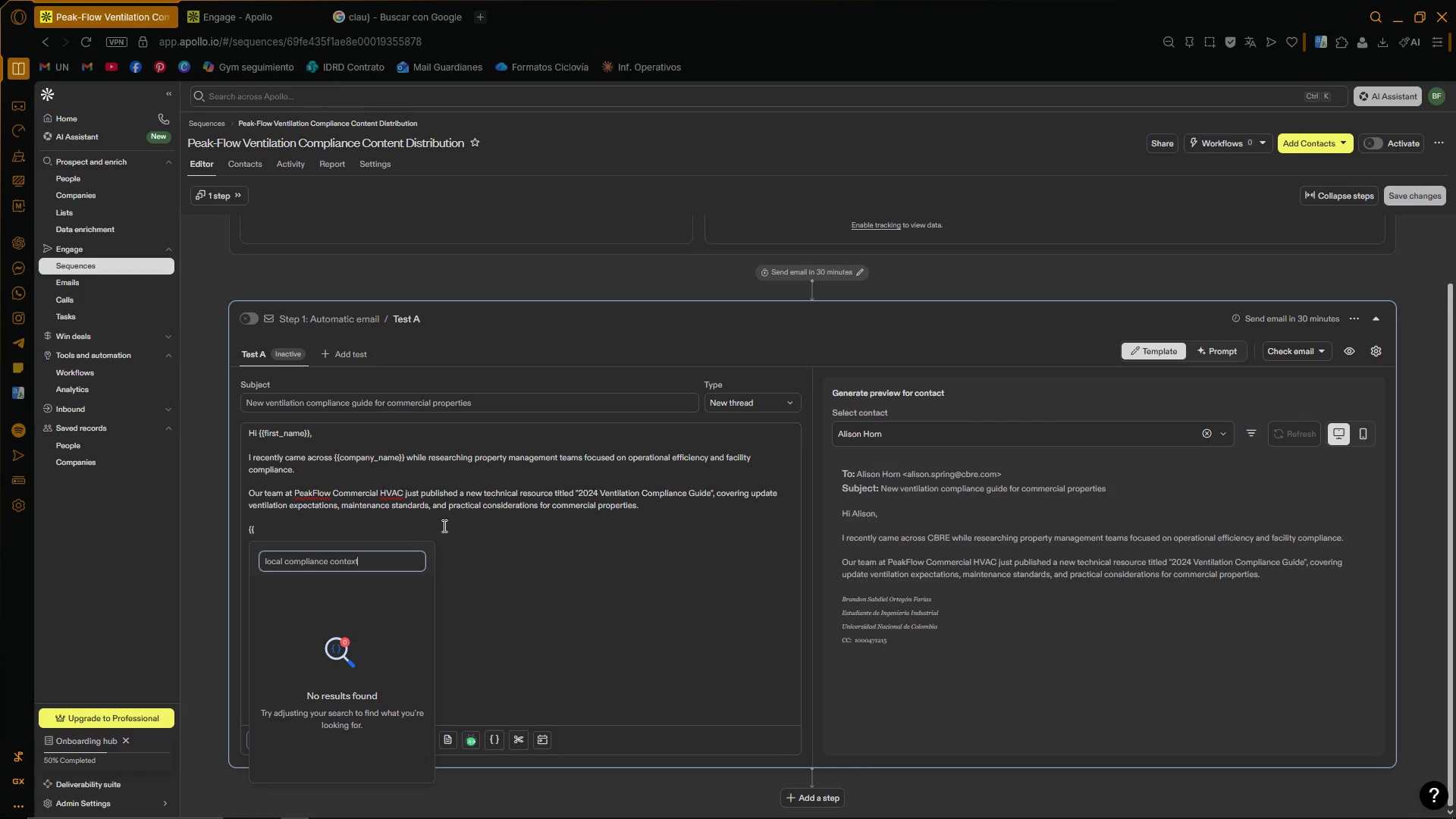 
left_click([443, 526])
 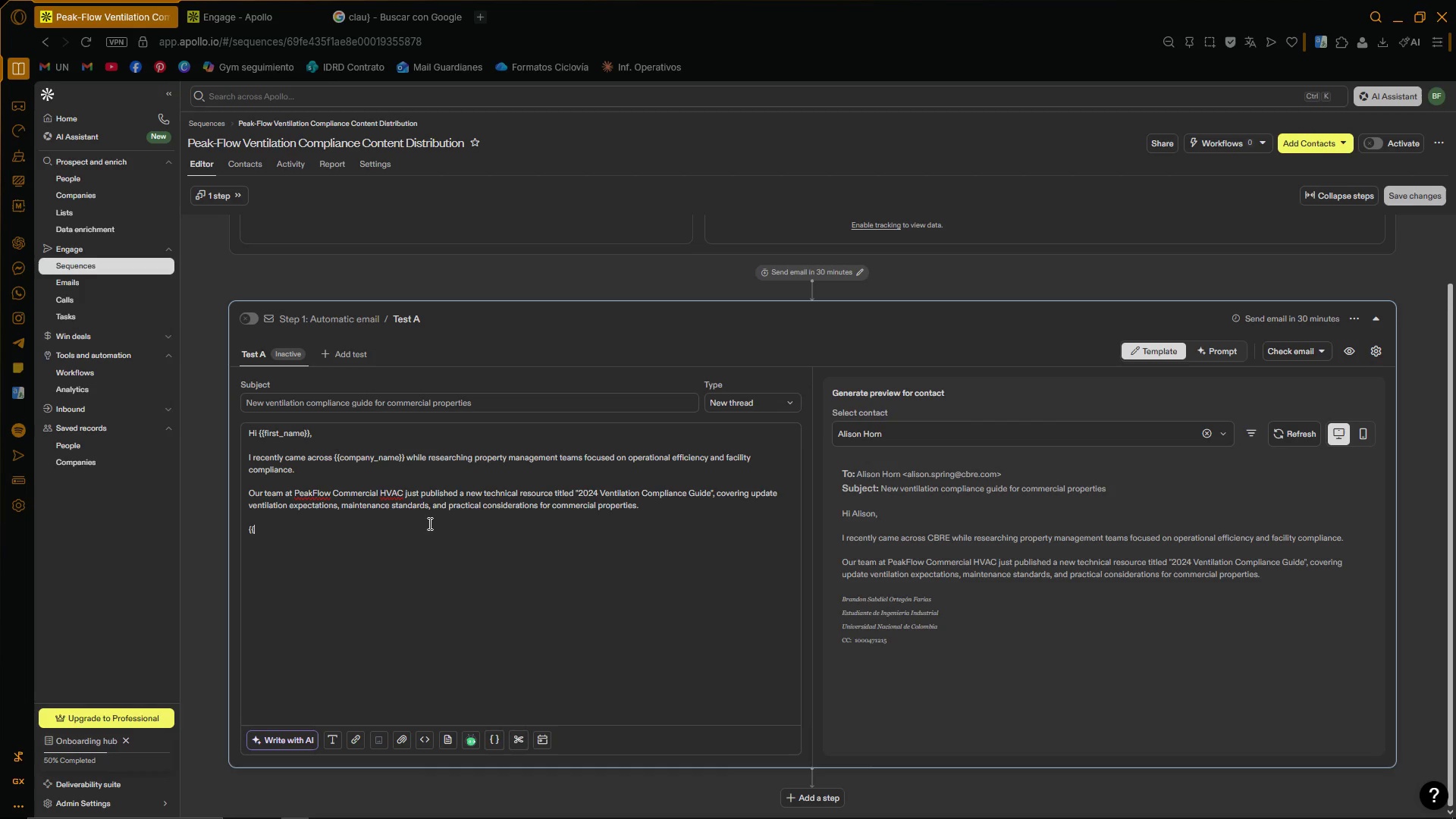 
left_click([377, 526])
 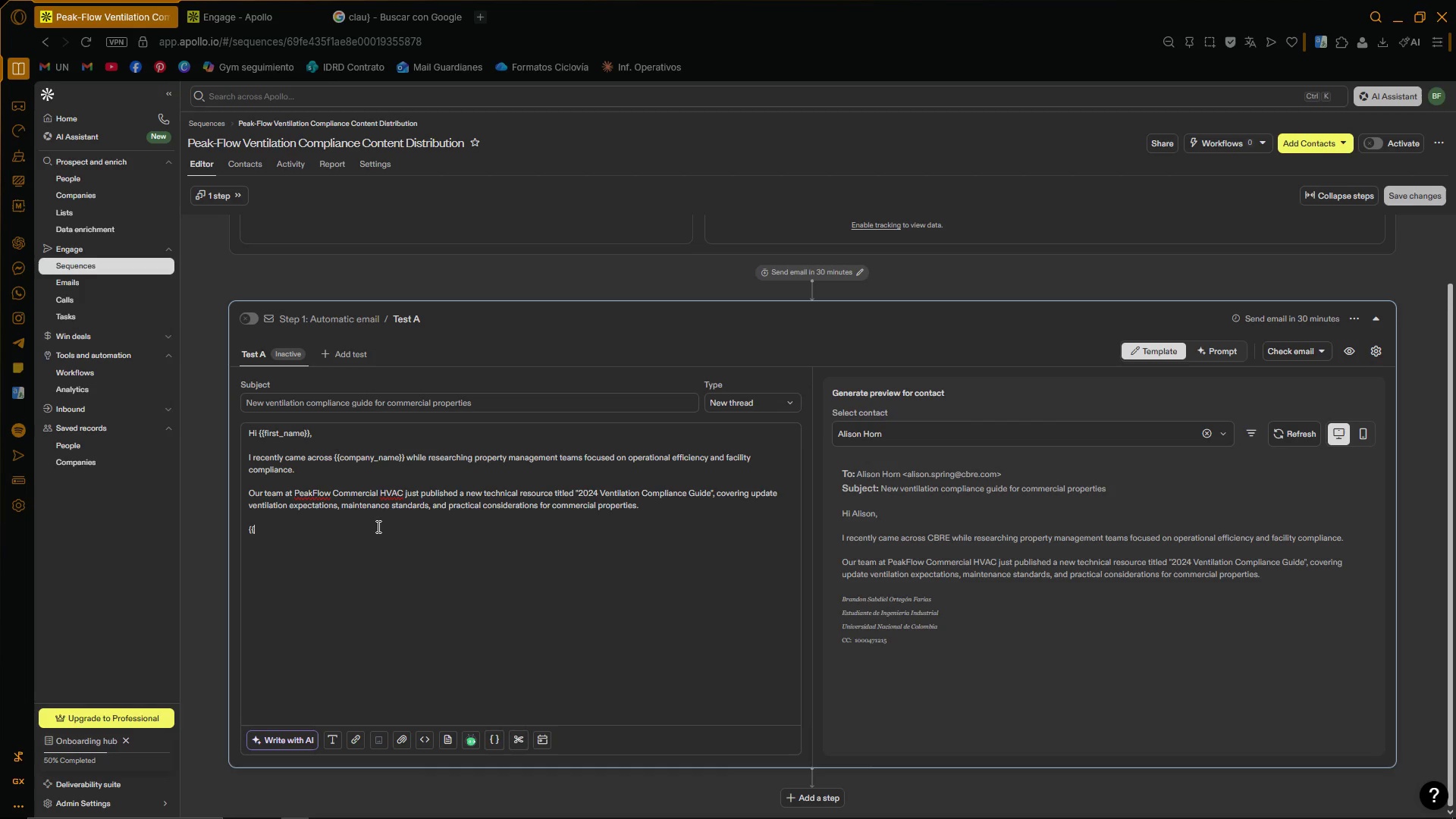 
key(Backspace)
 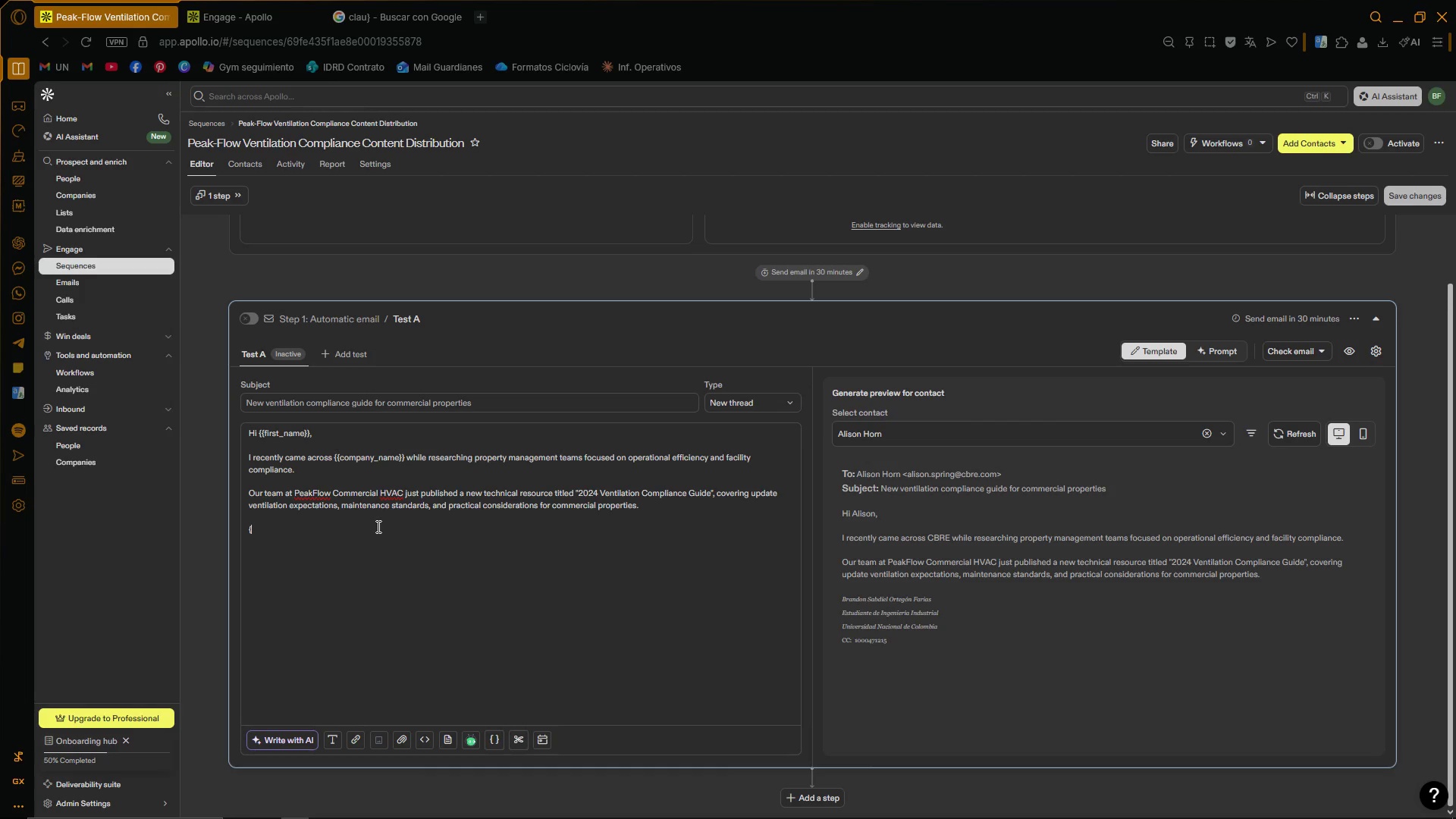 
key(Backspace)
 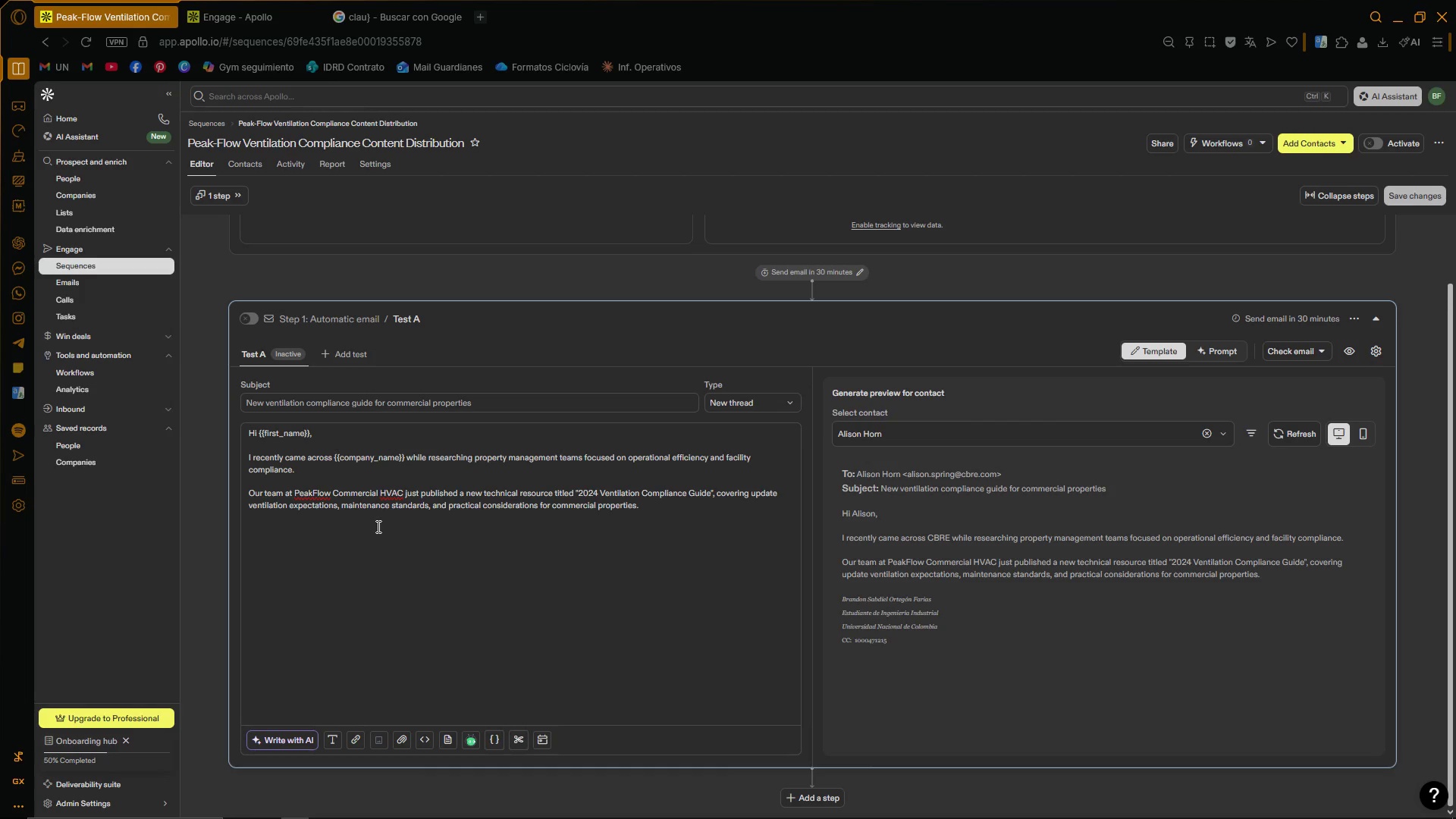 
key(Shift+3)
 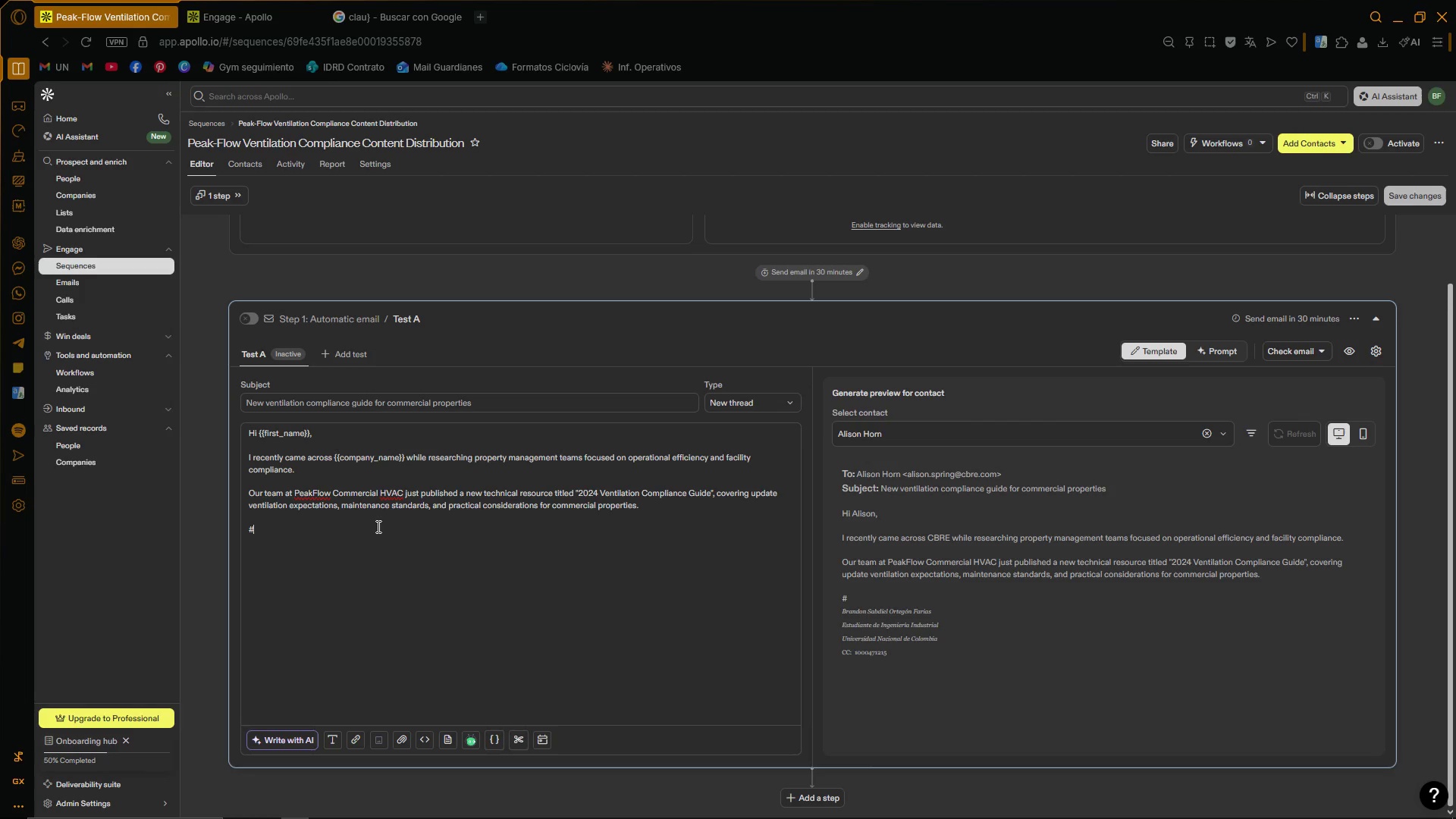 
wait(10.45)
 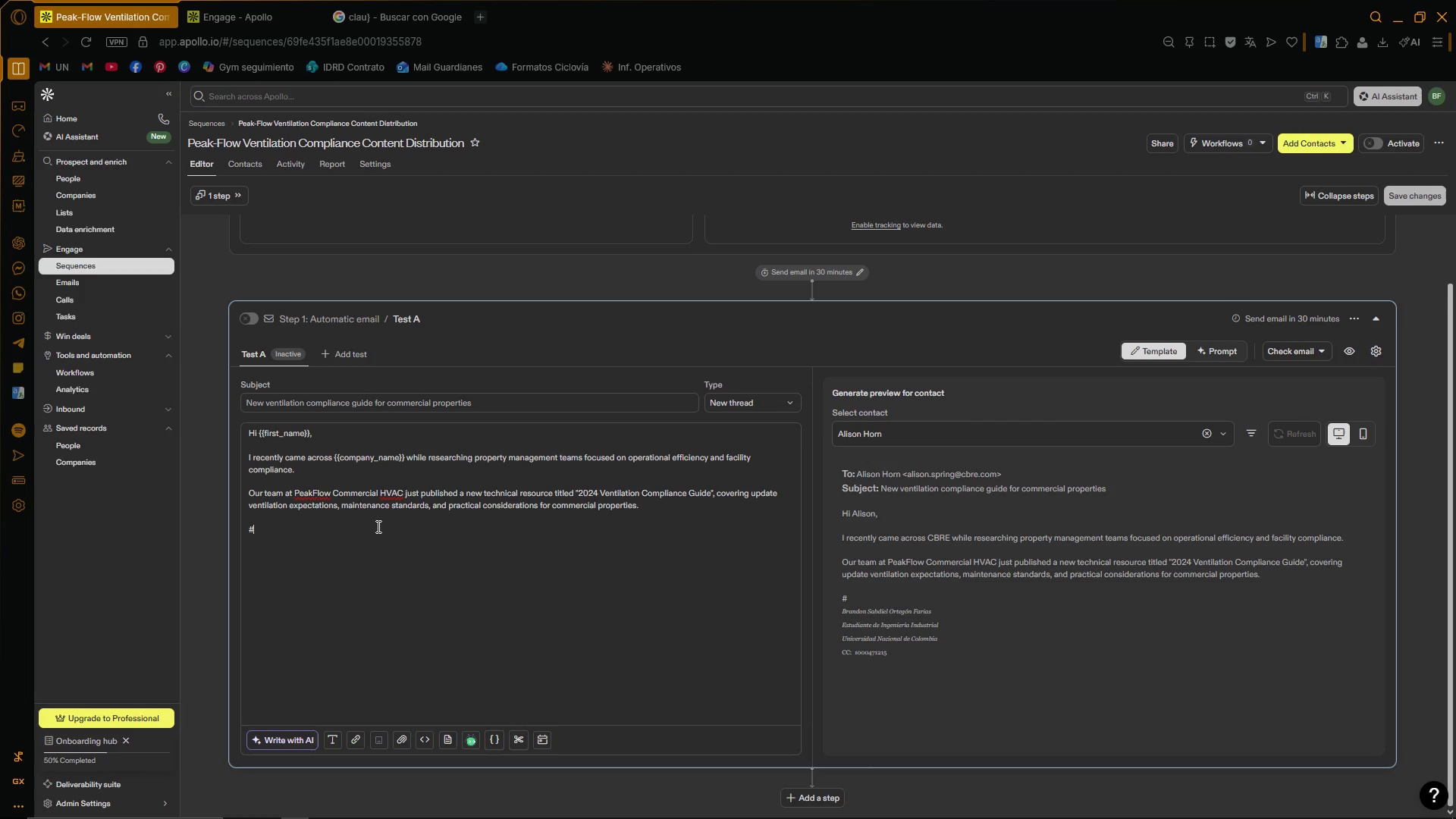 
left_click([514, 739])
 